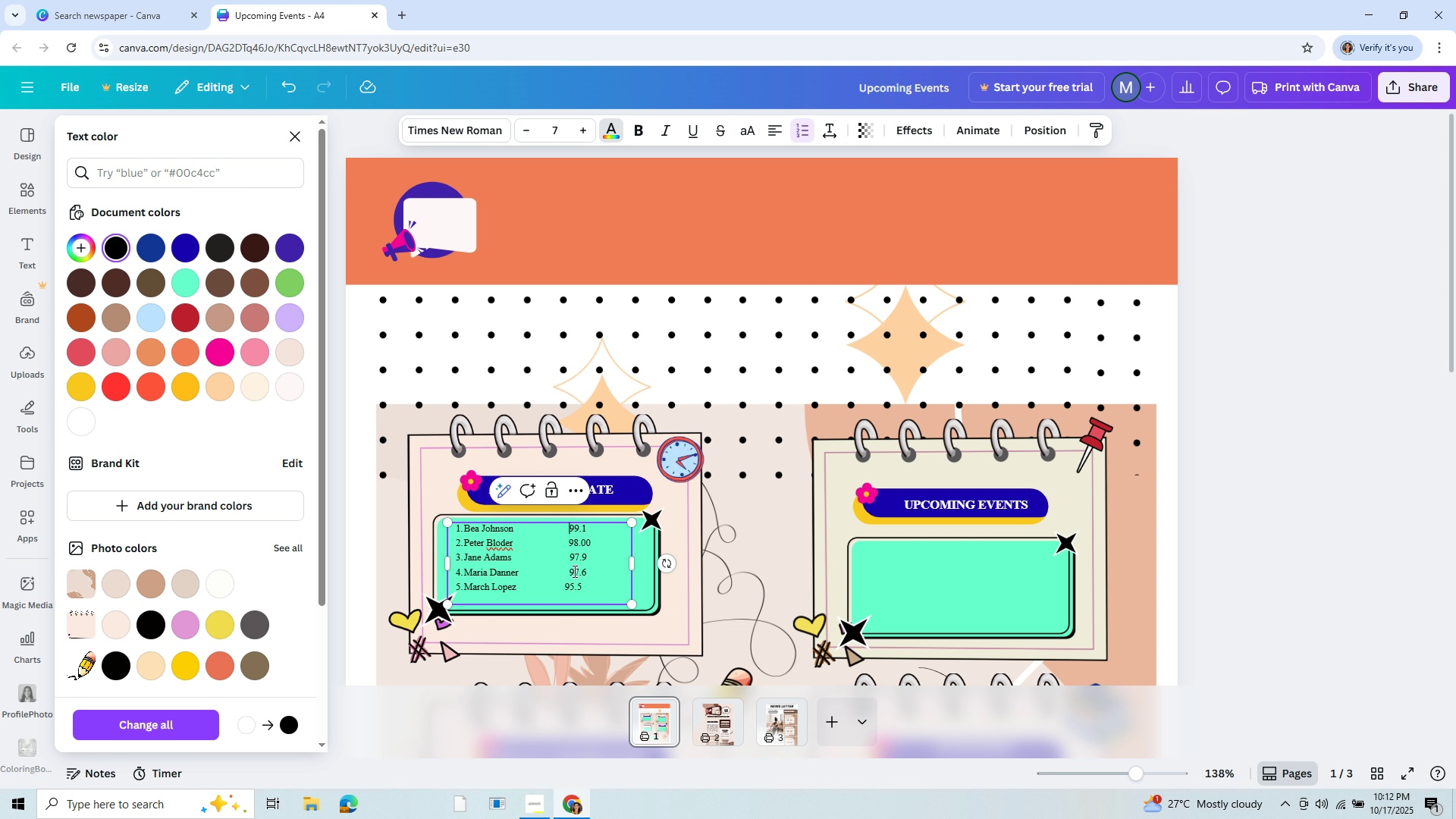 
key(ArrowUp)
 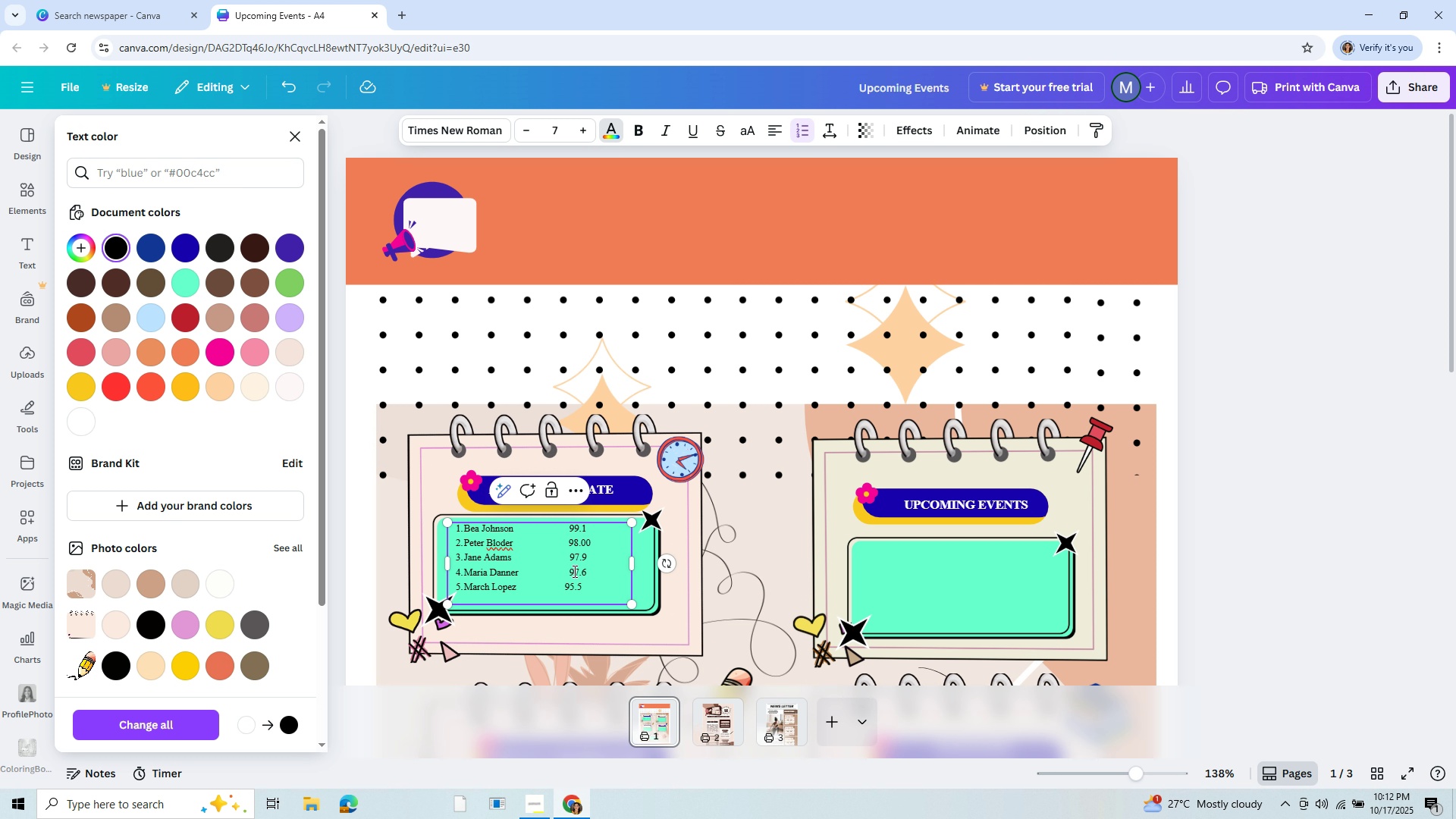 
key(ArrowDown)
 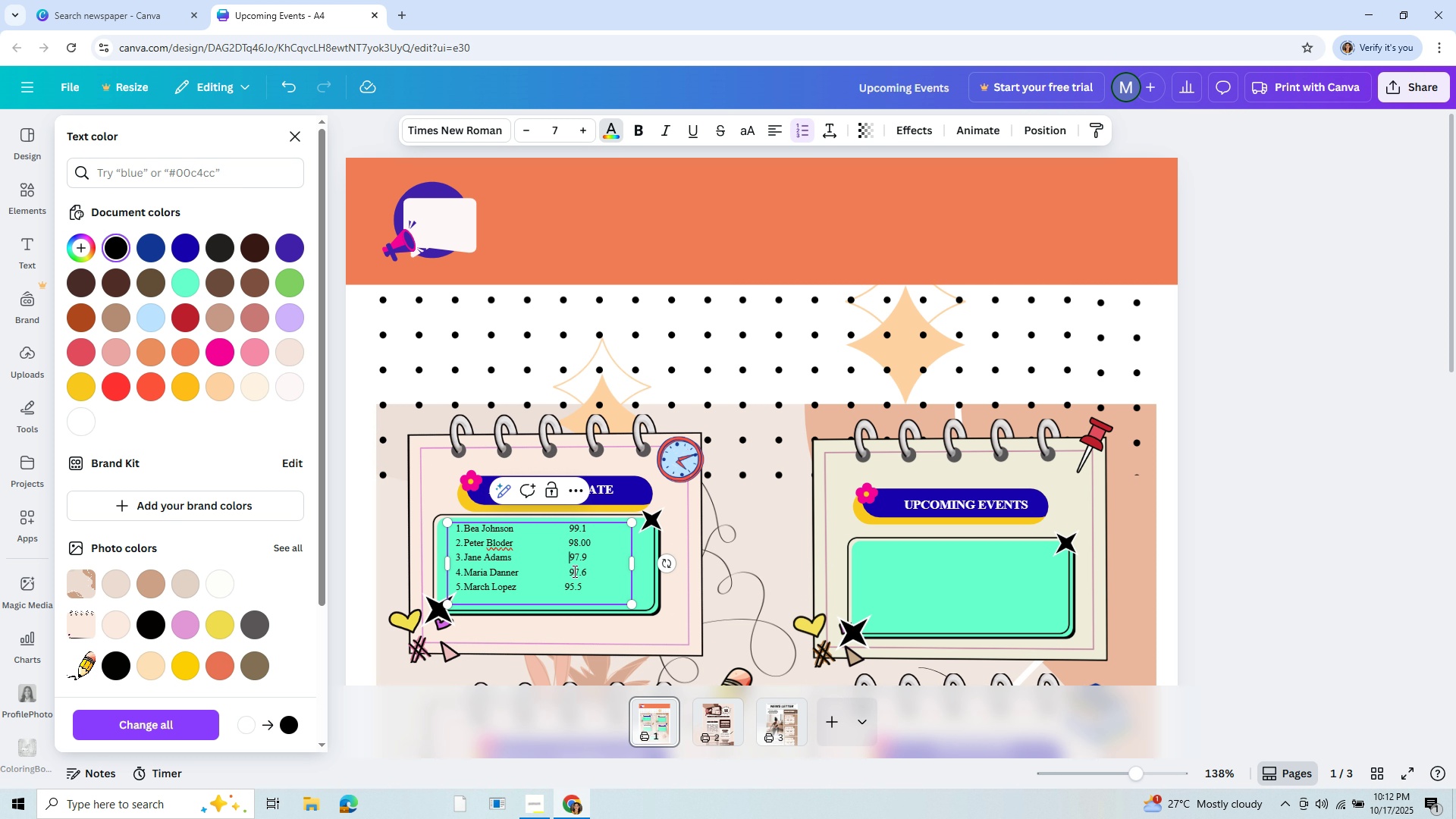 
key(ArrowDown)
 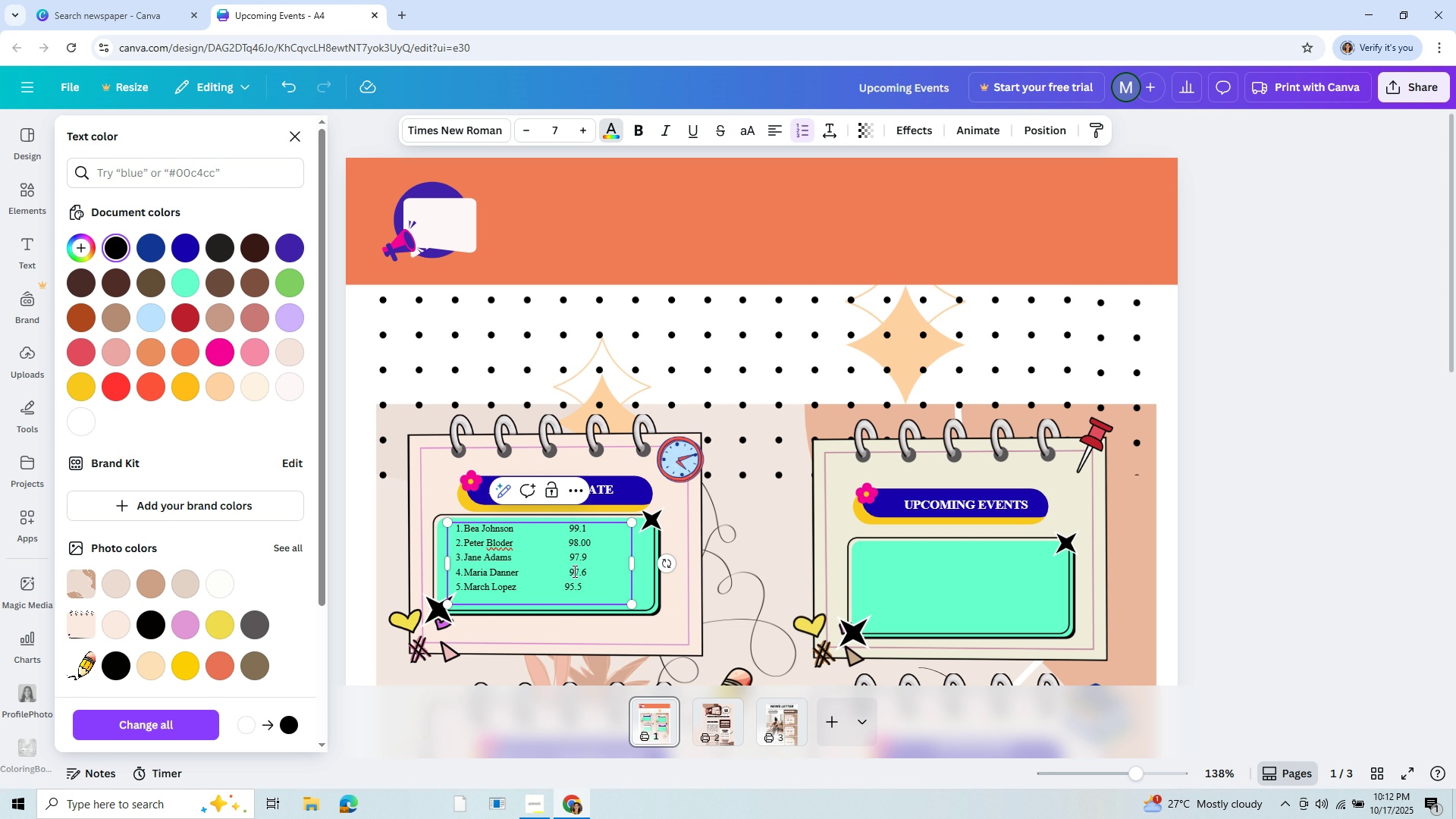 
key(Backspace)
 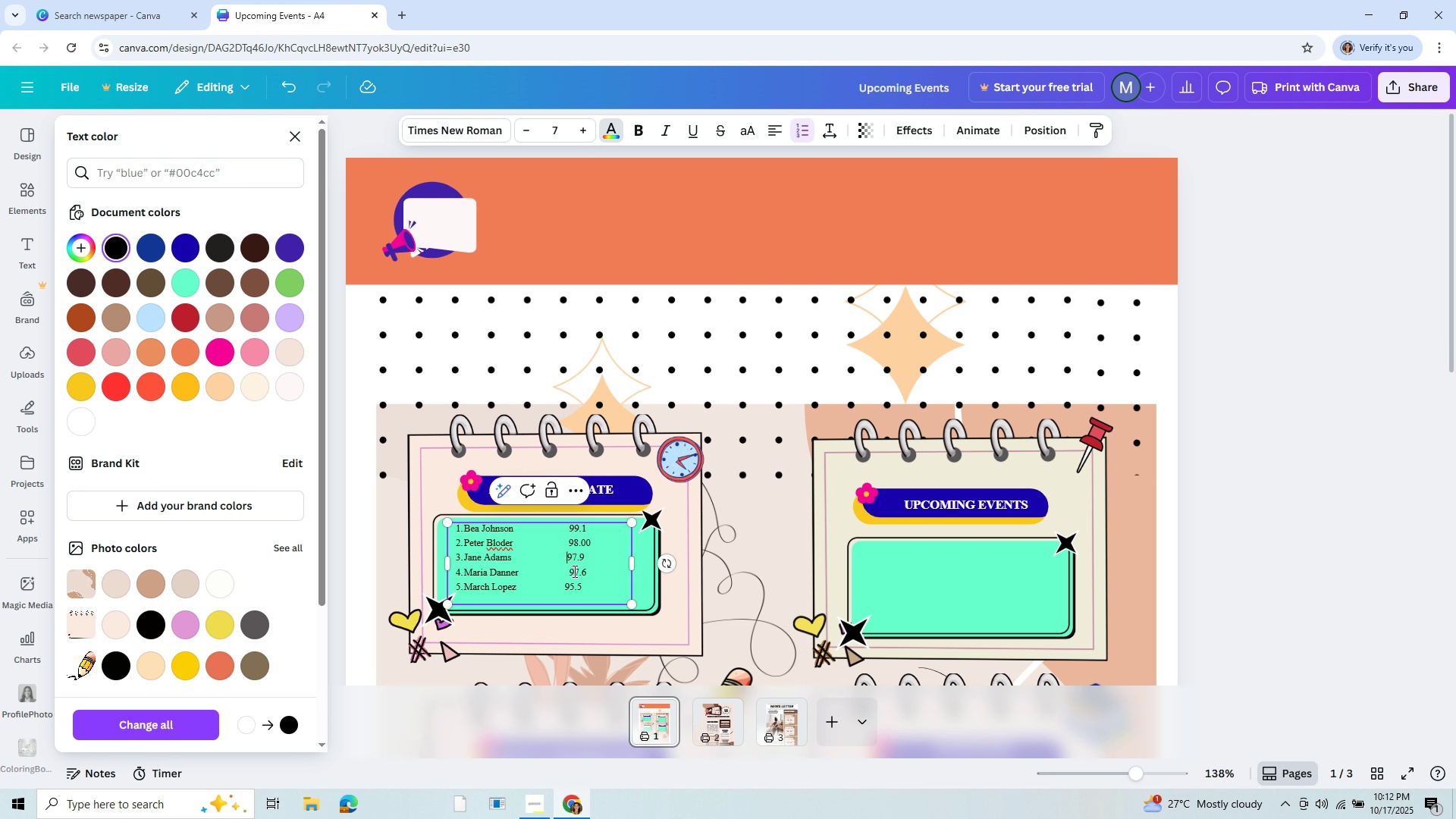 
key(Space)
 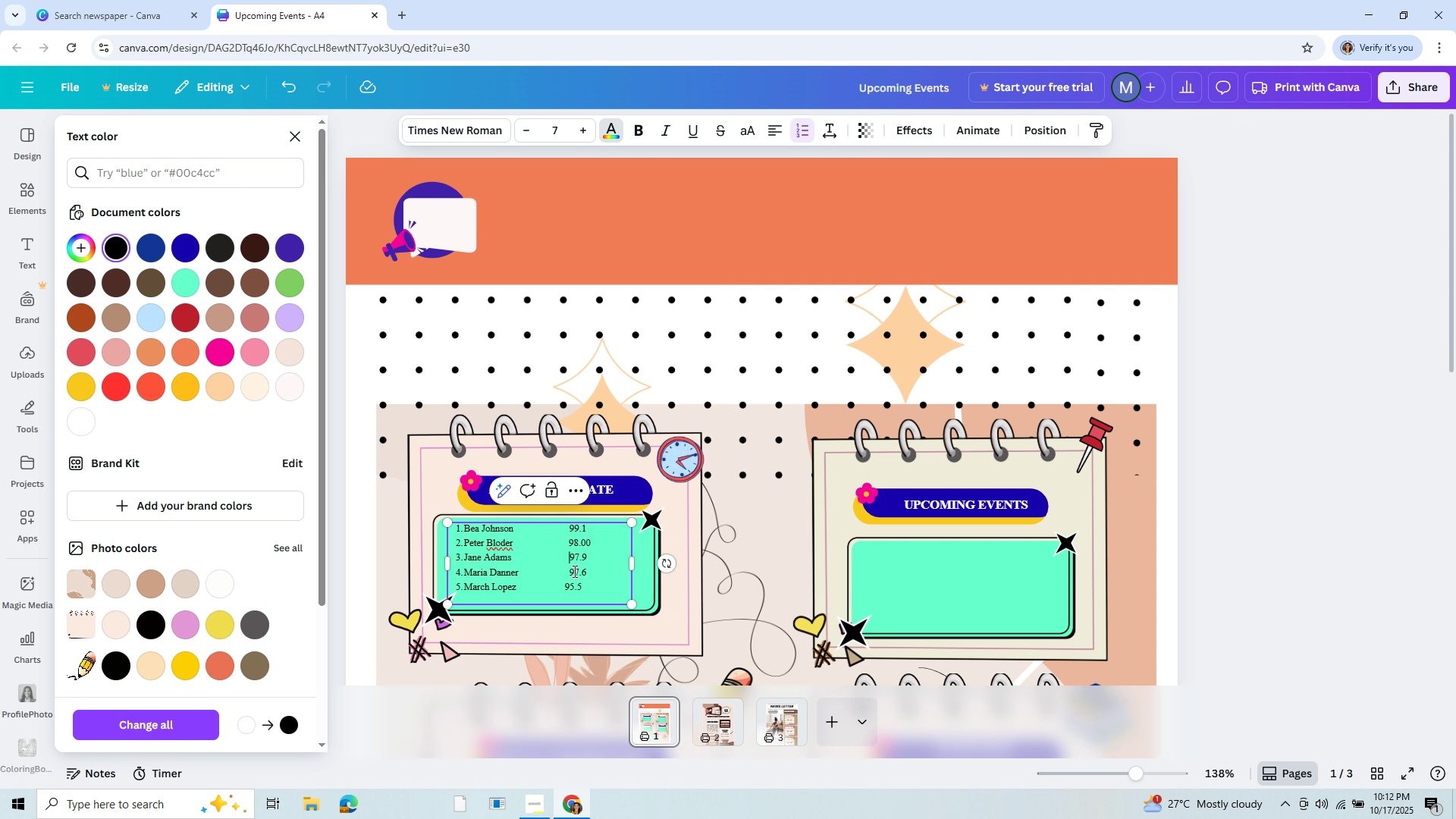 
key(ArrowDown)
 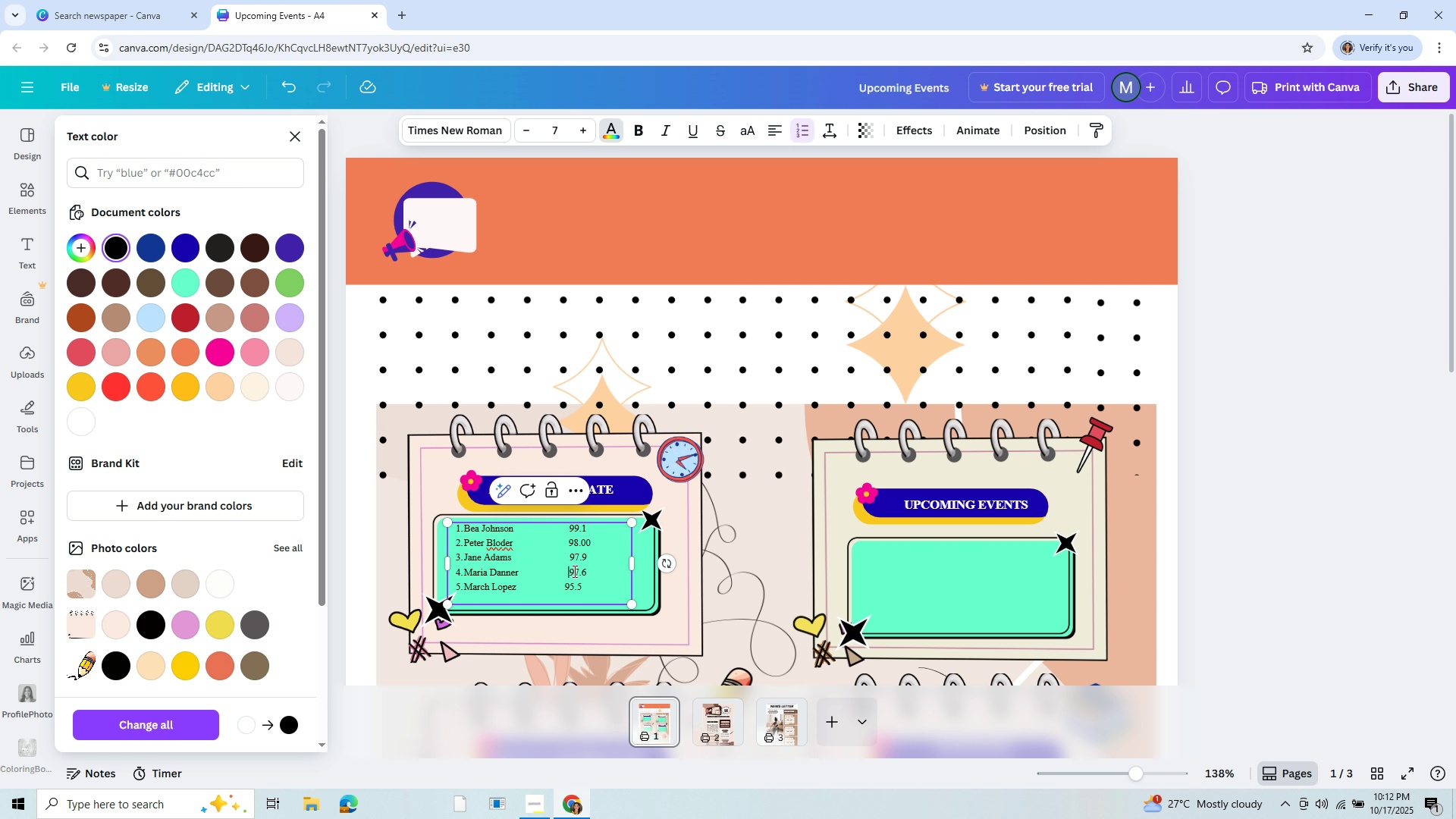 
key(Backspace)
 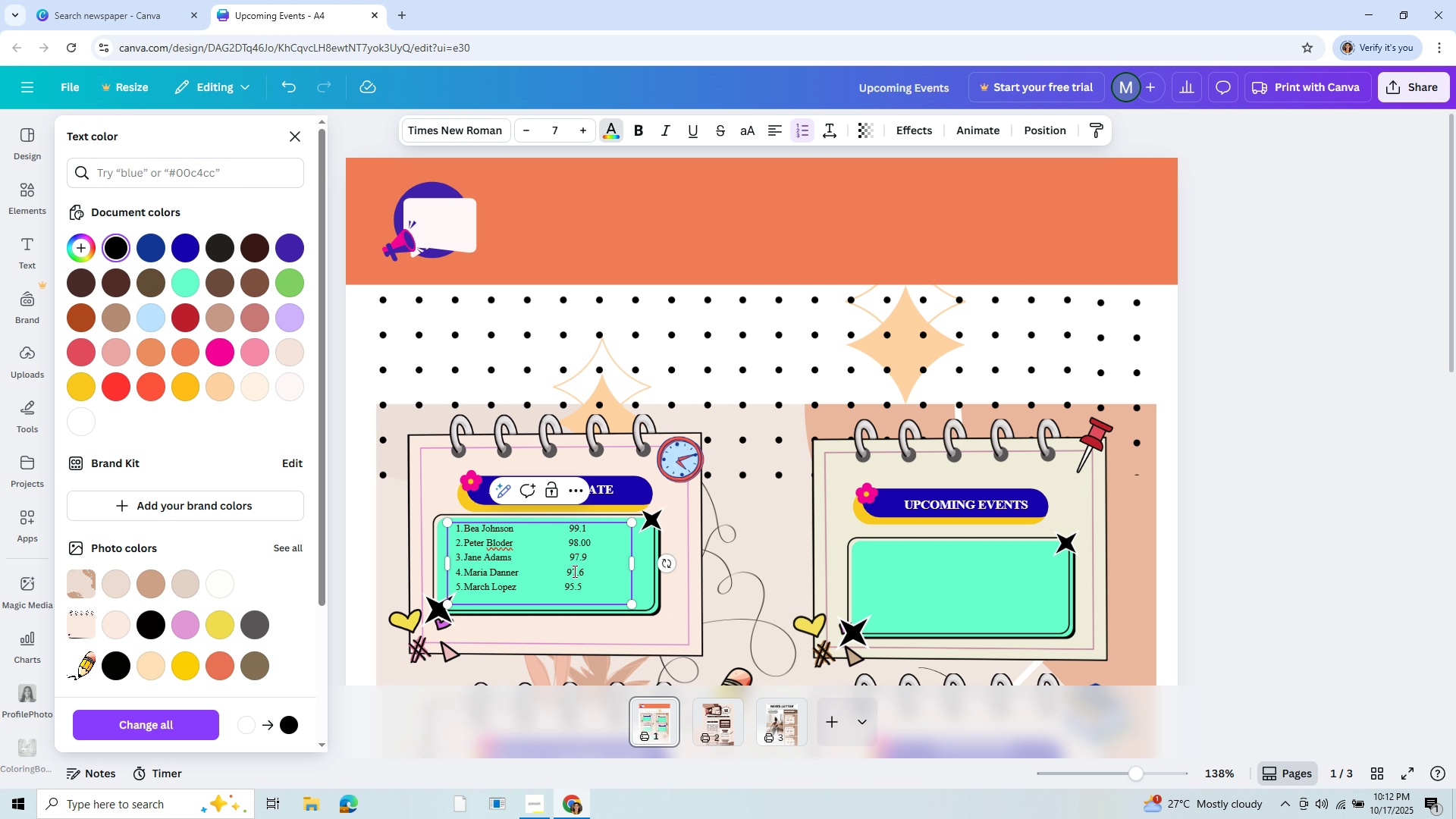 
key(Space)
 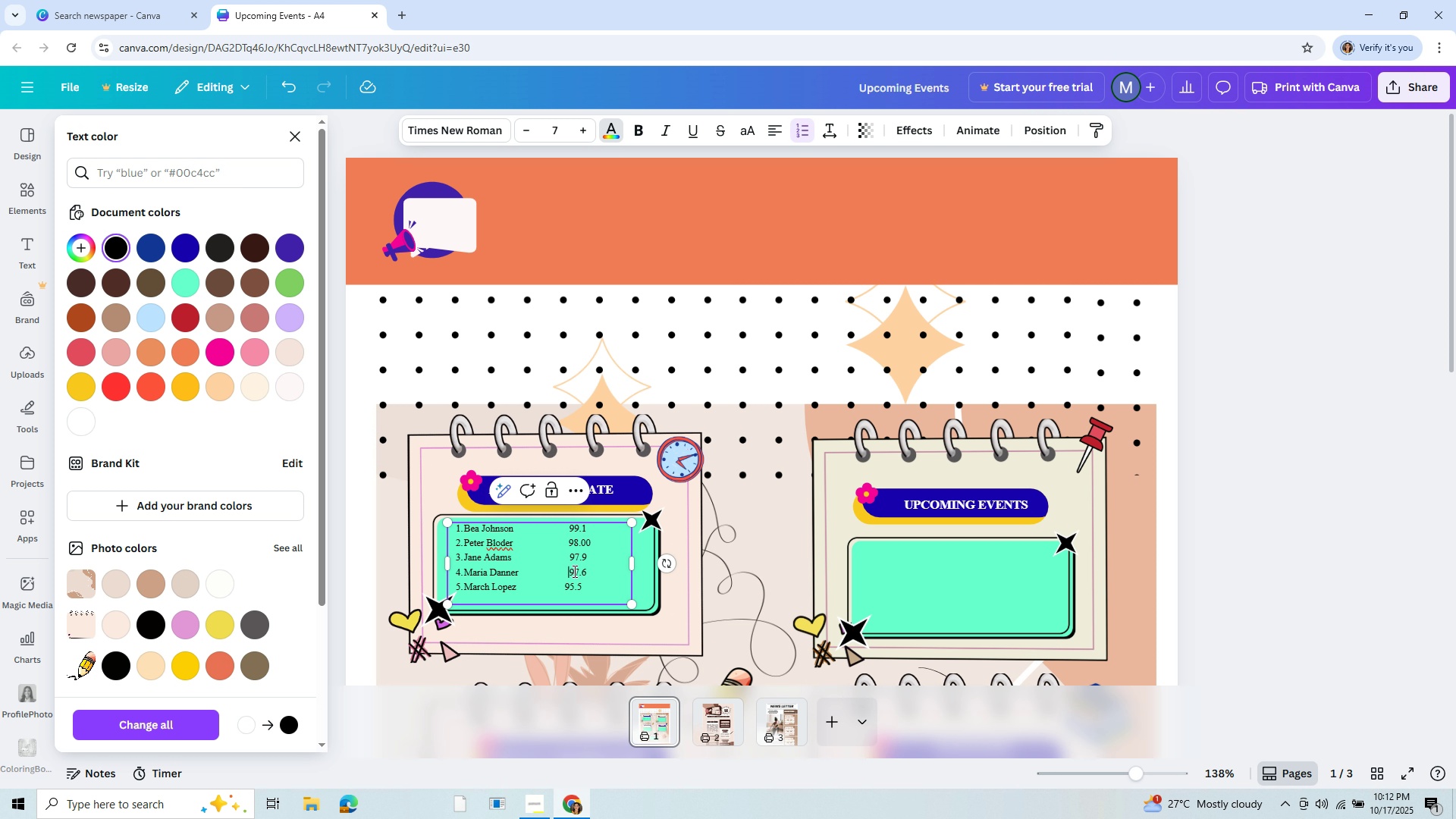 
key(ArrowDown)
 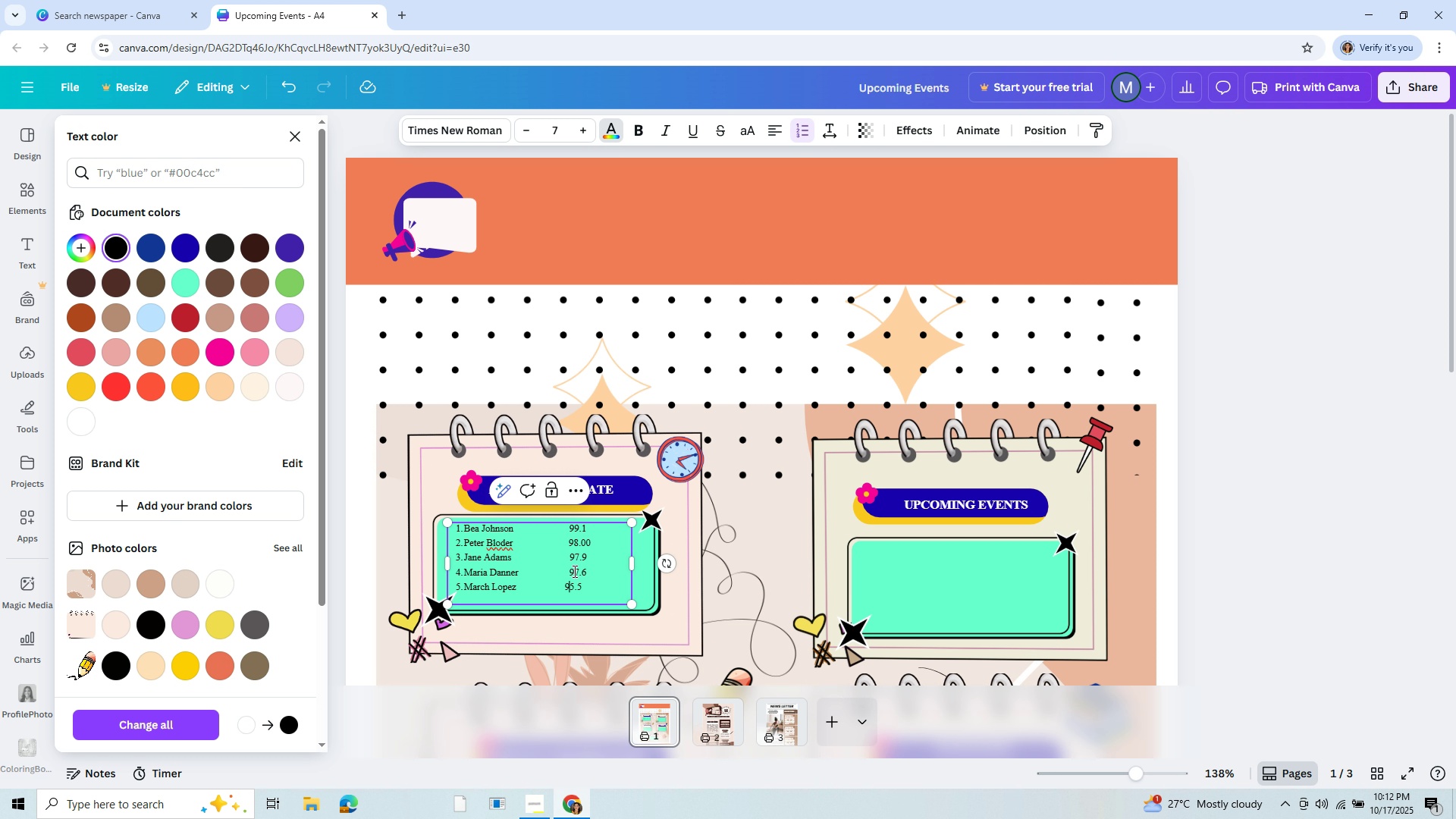 
key(ArrowLeft)
 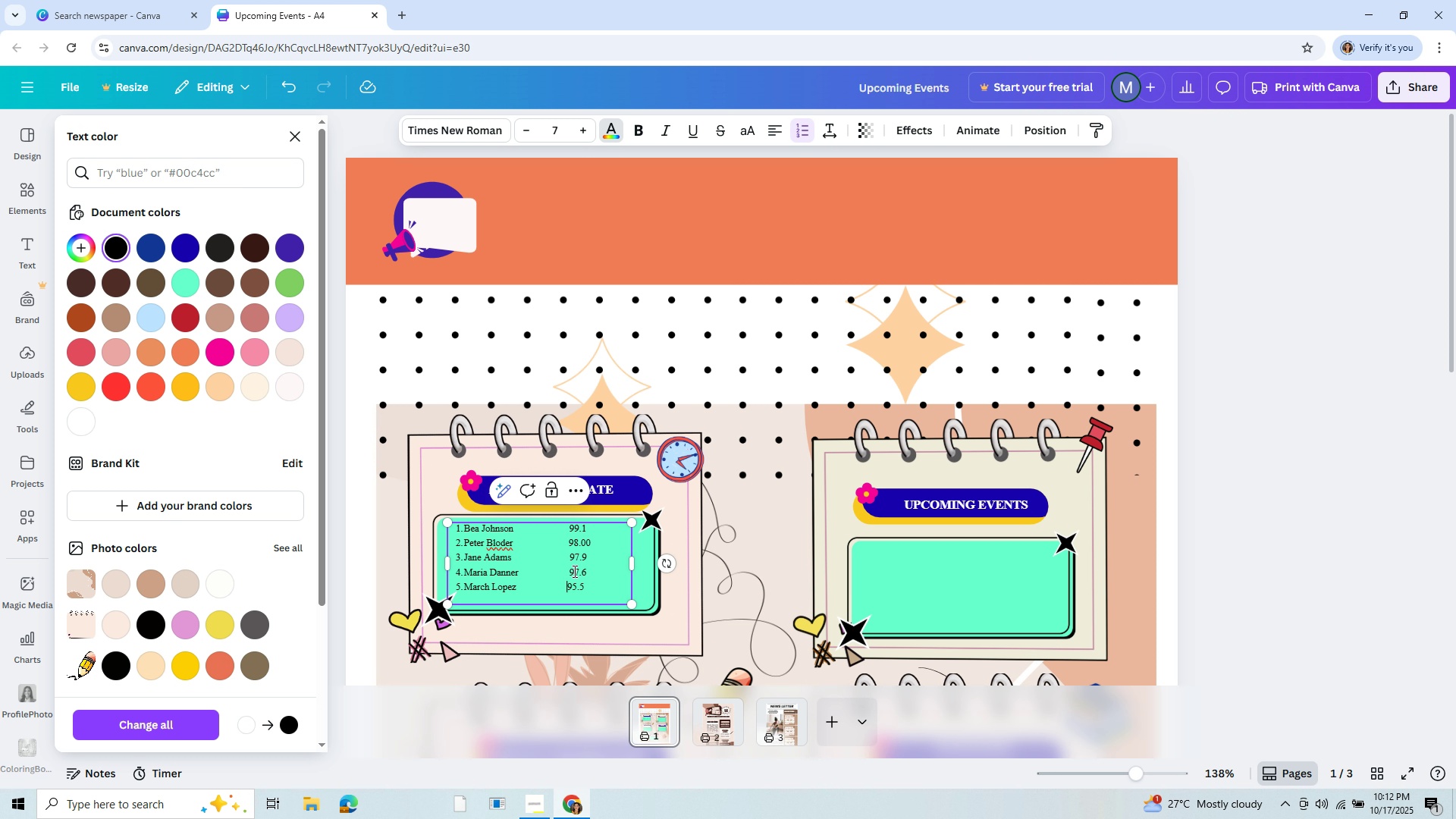 
key(Space)
 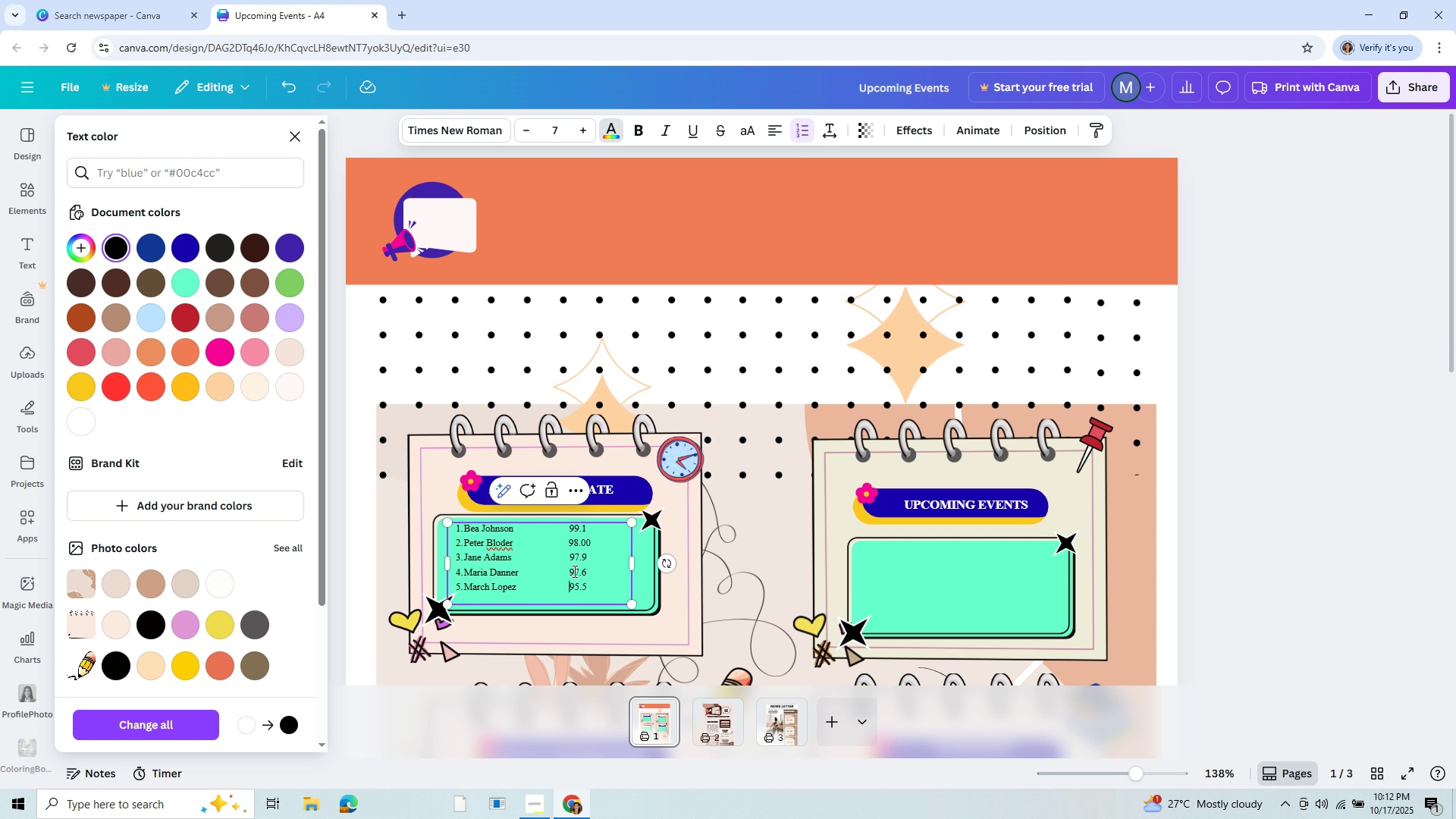 
key(Space)
 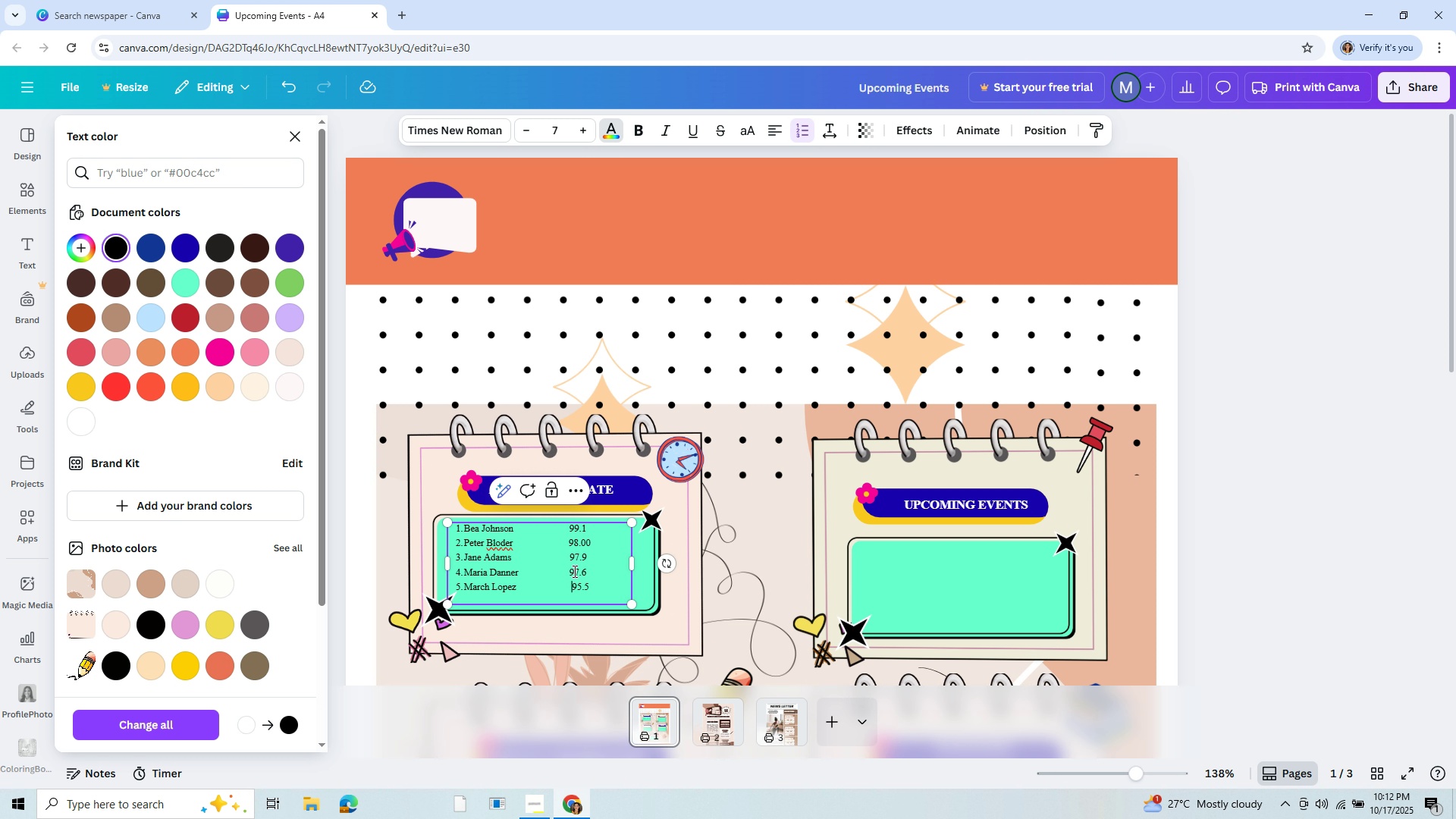 
key(Space)
 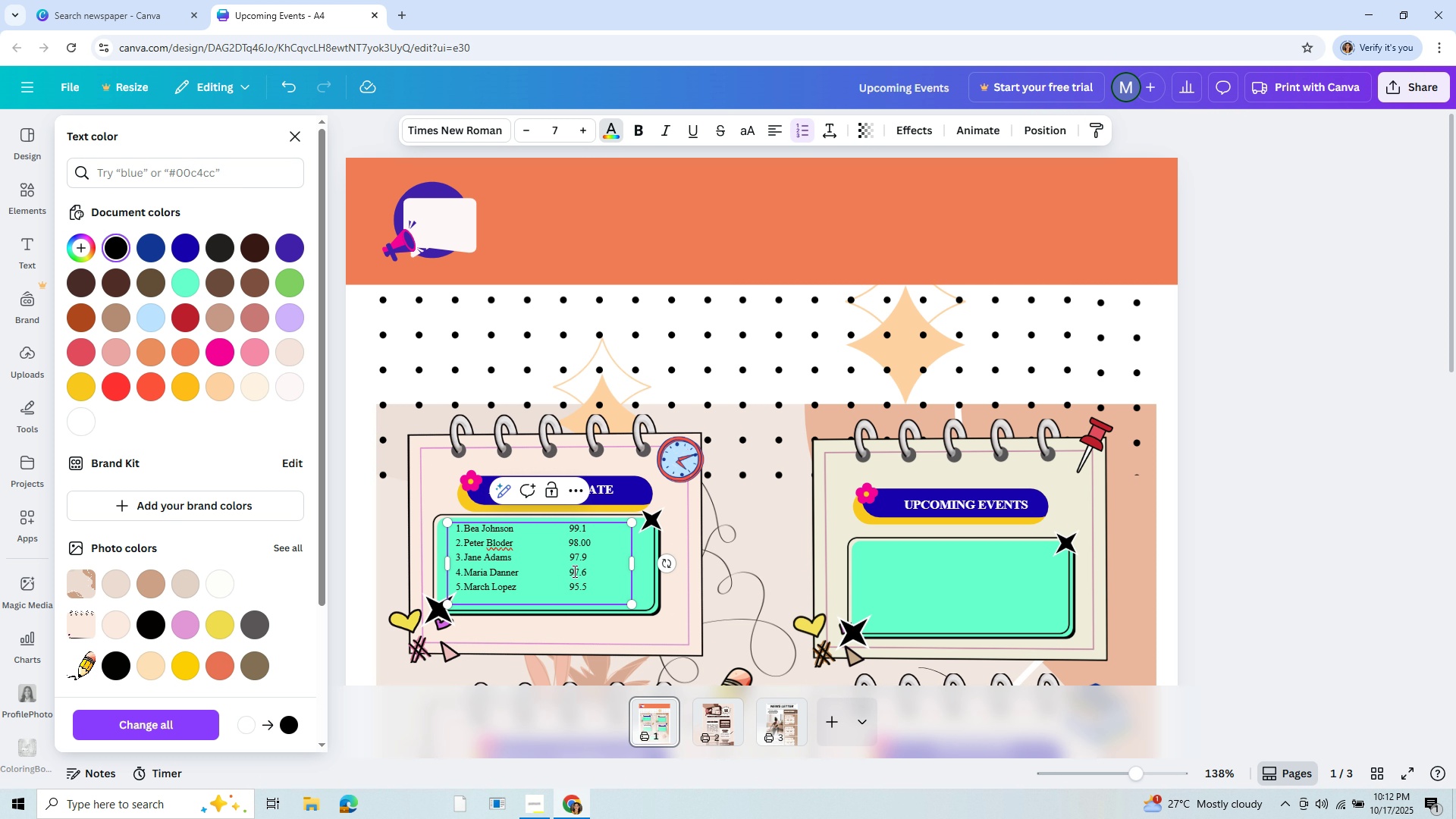 
key(Backspace)
 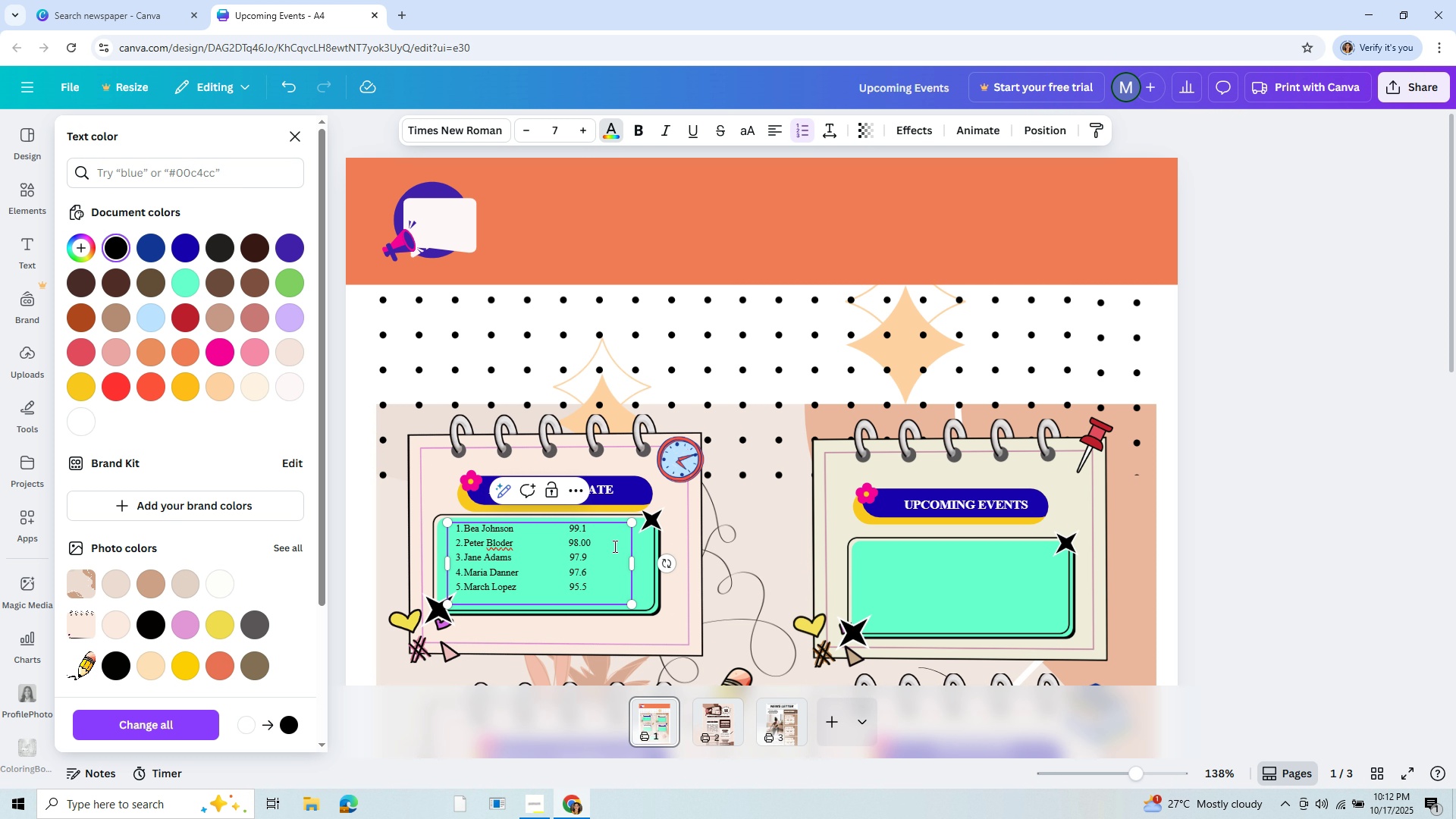 
left_click([613, 547])
 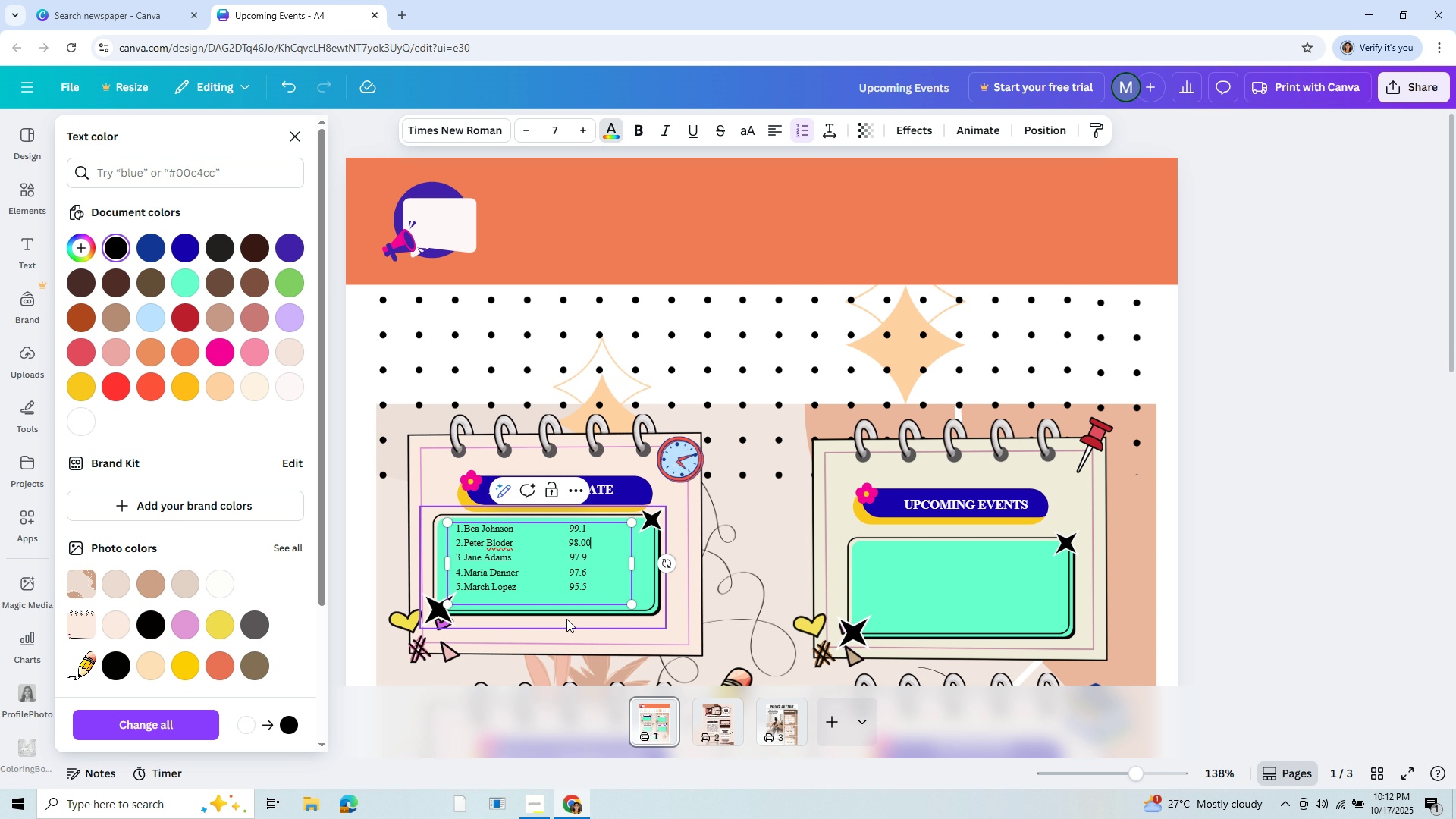 
left_click([562, 630])
 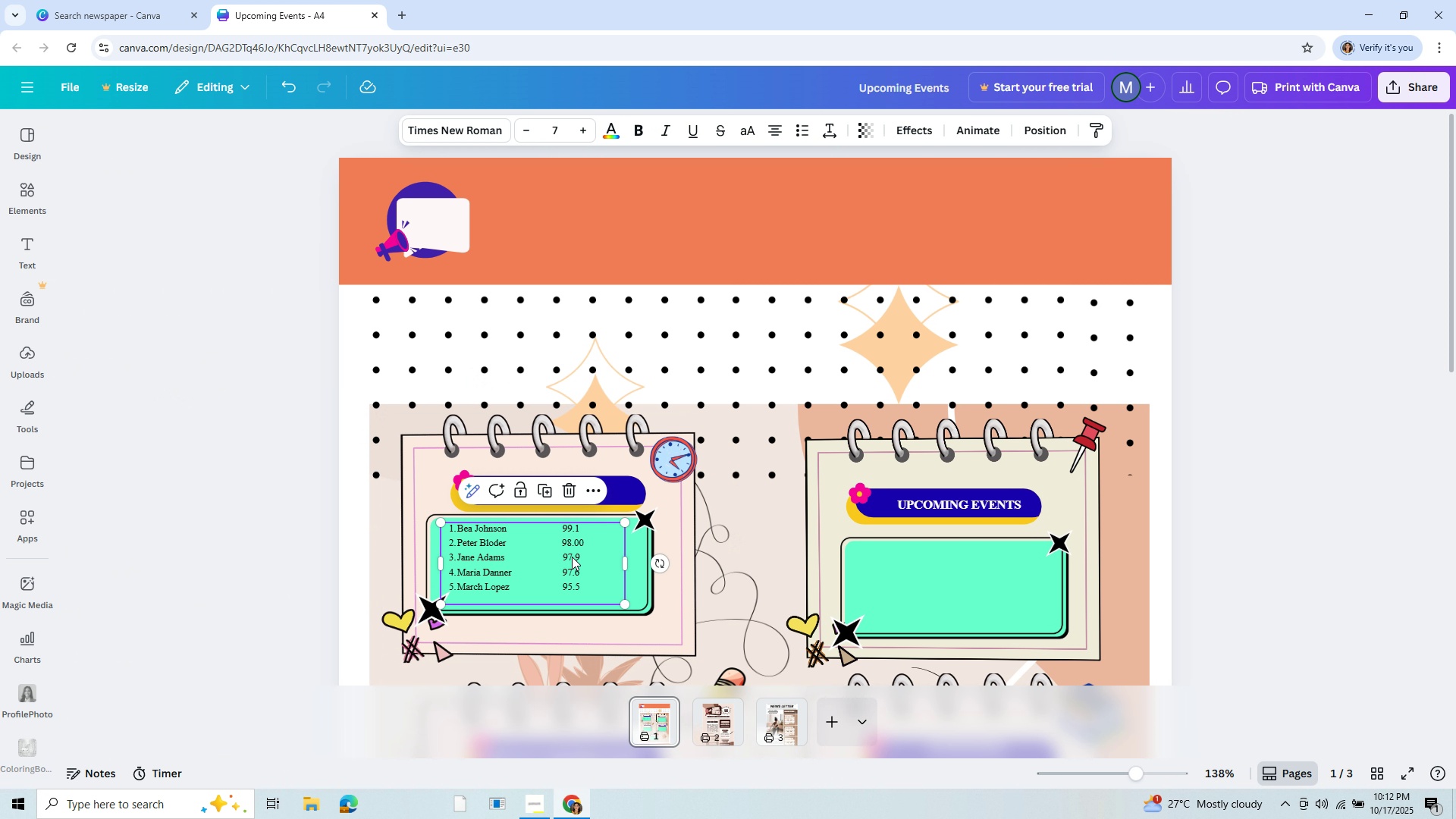 
left_click([572, 557])
 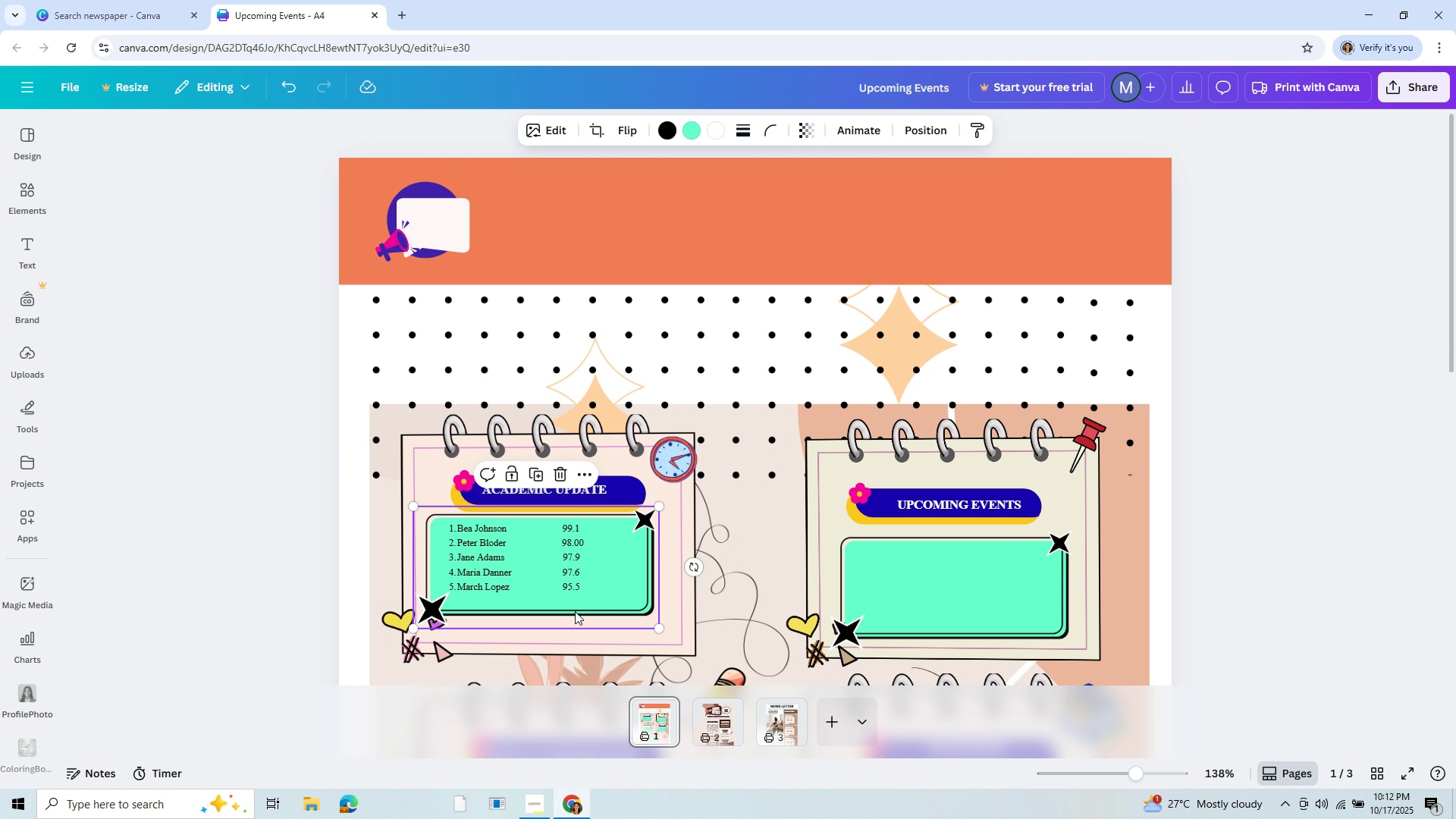 
left_click_drag(start_coordinate=[583, 595], to_coordinate=[590, 603])
 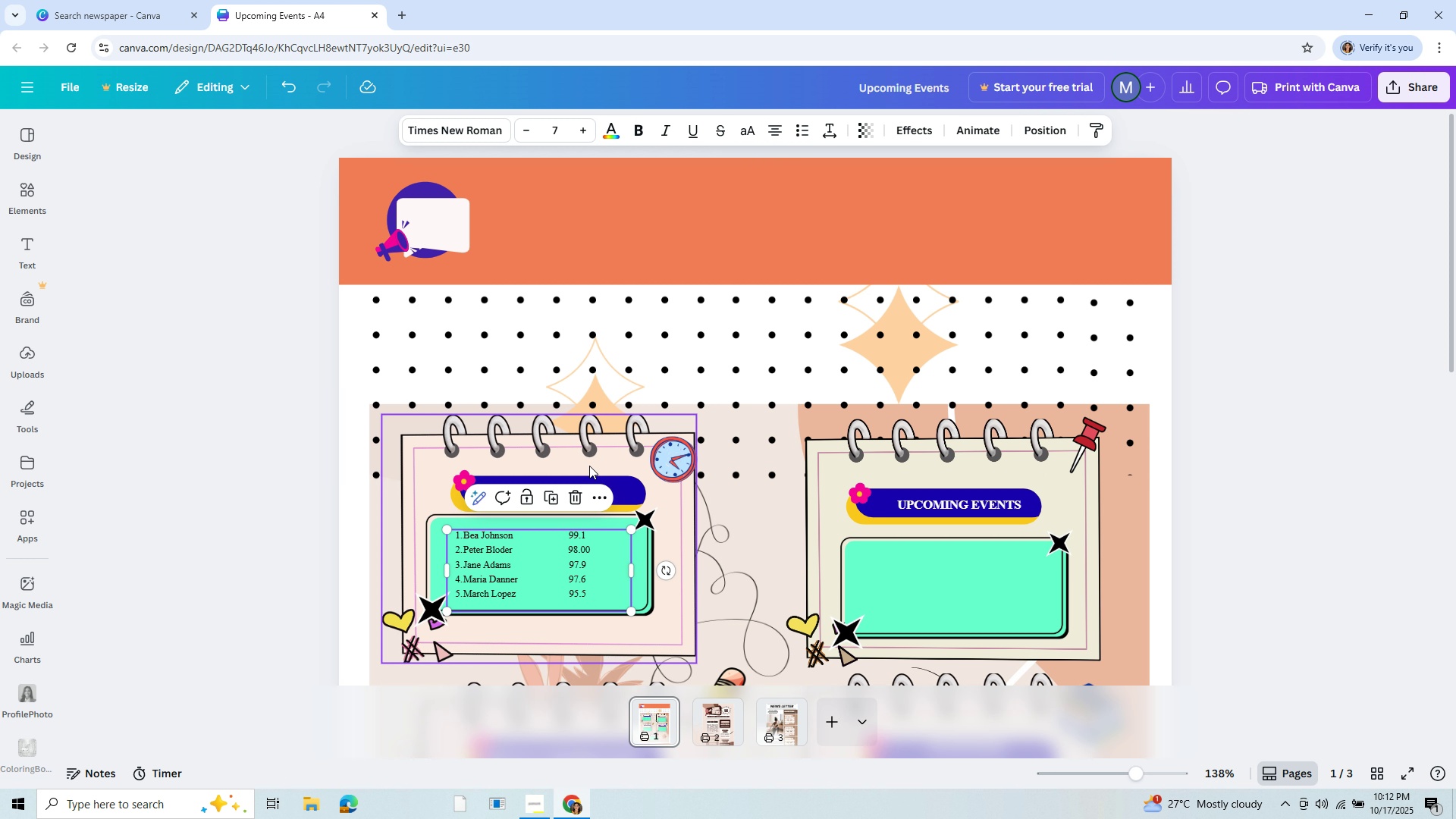 
left_click([522, 563])
 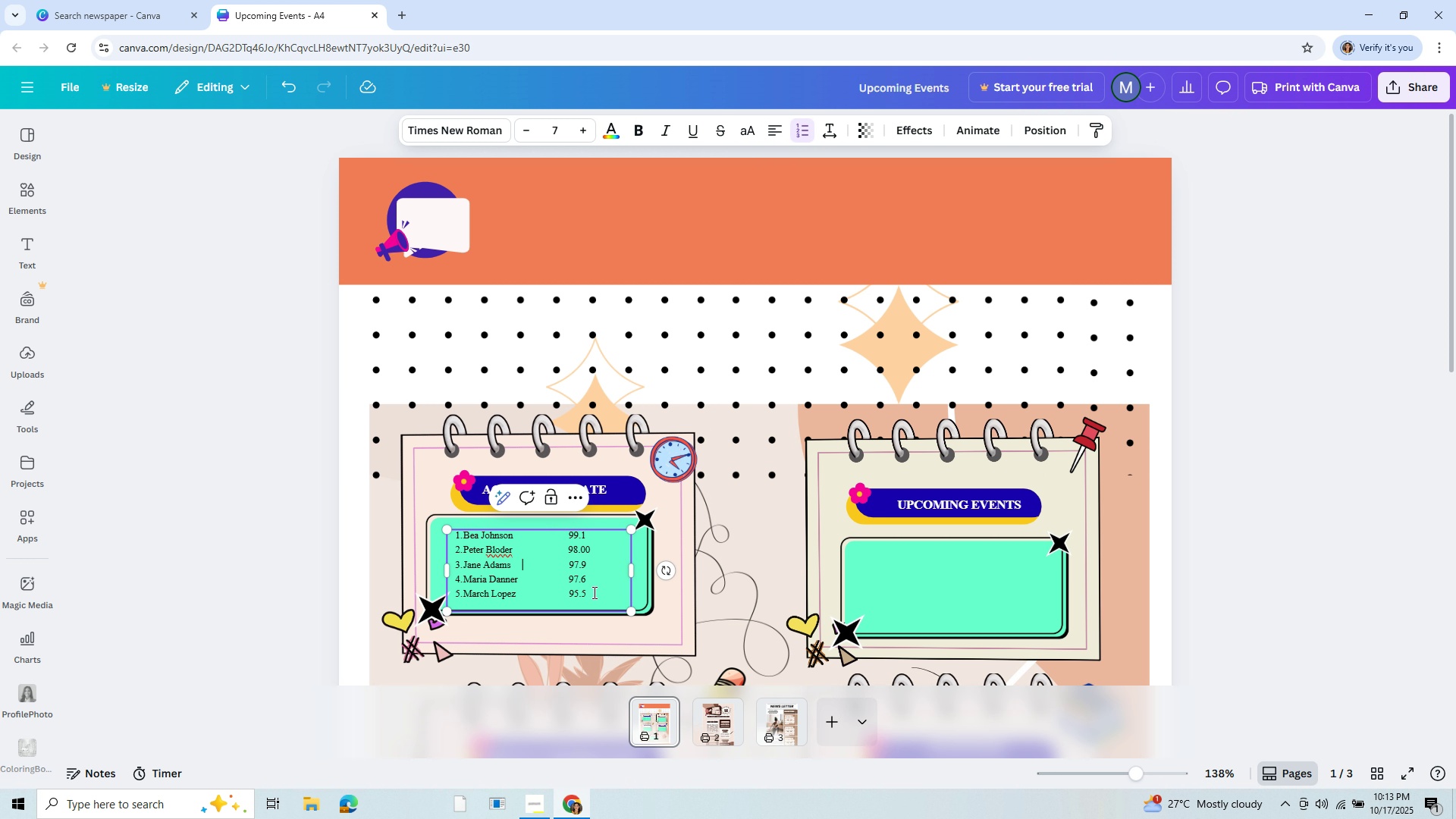 
left_click_drag(start_coordinate=[596, 592], to_coordinate=[435, 525])
 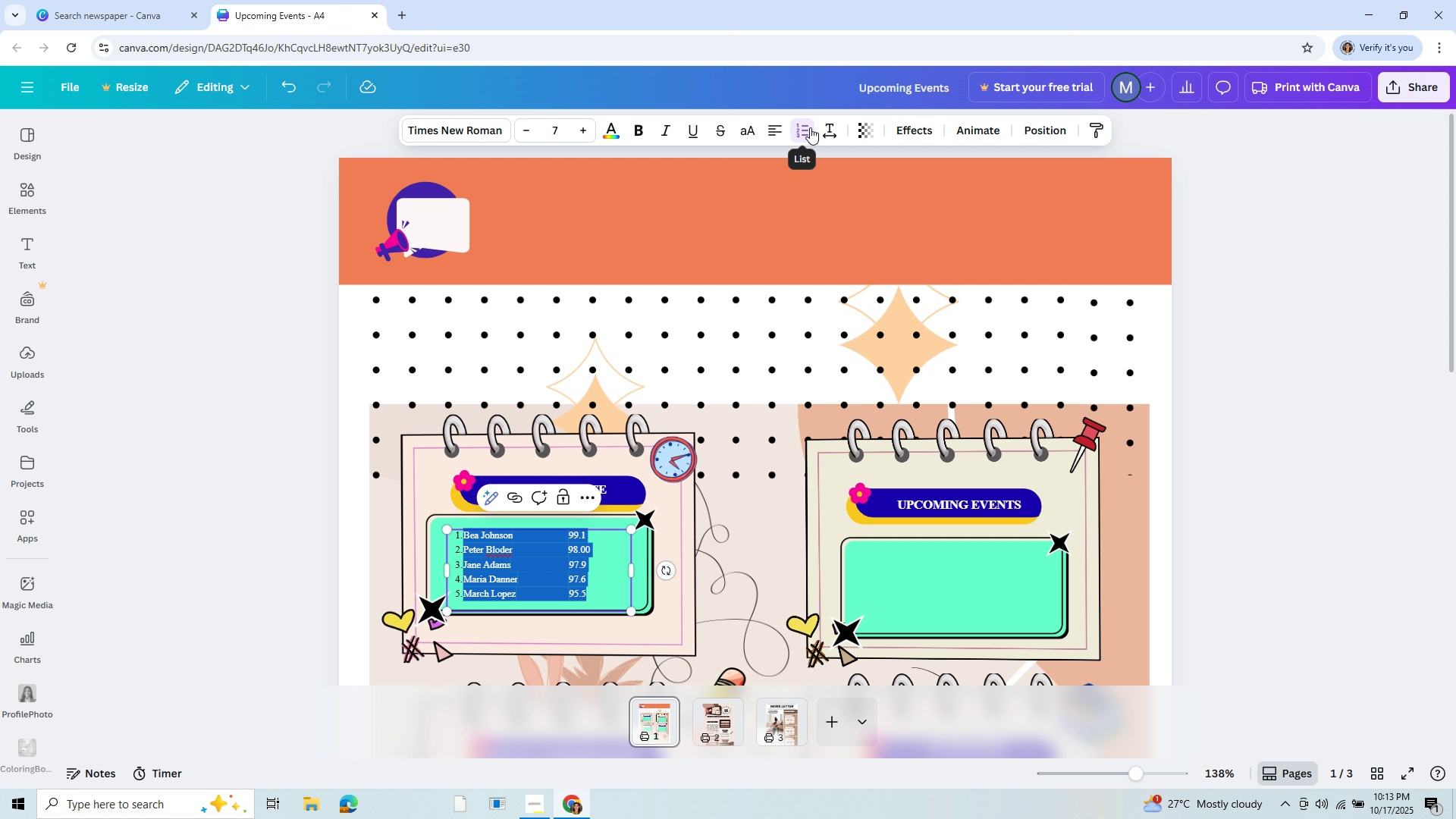 
left_click([827, 123])
 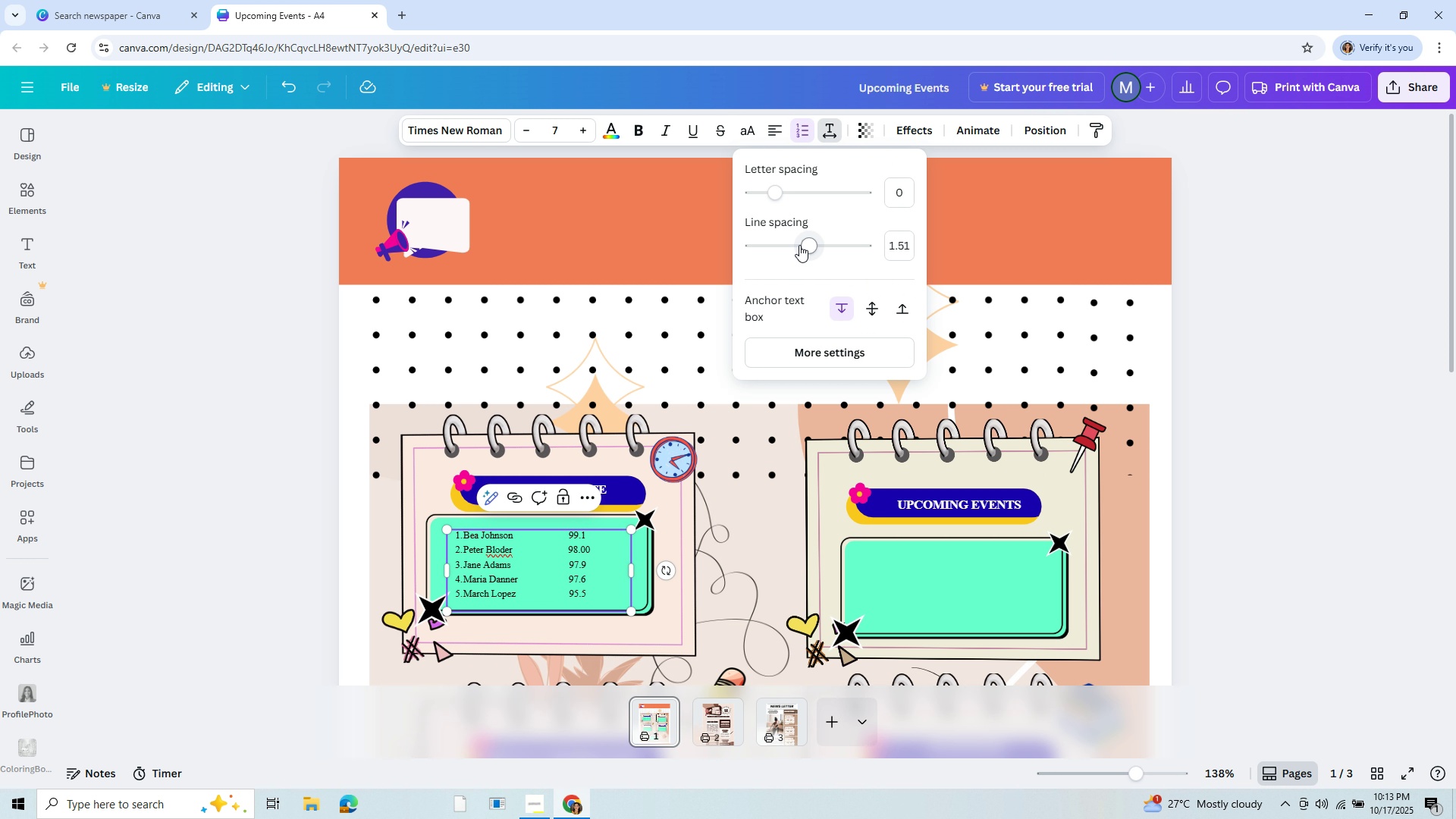 
left_click_drag(start_coordinate=[801, 245], to_coordinate=[795, 246])
 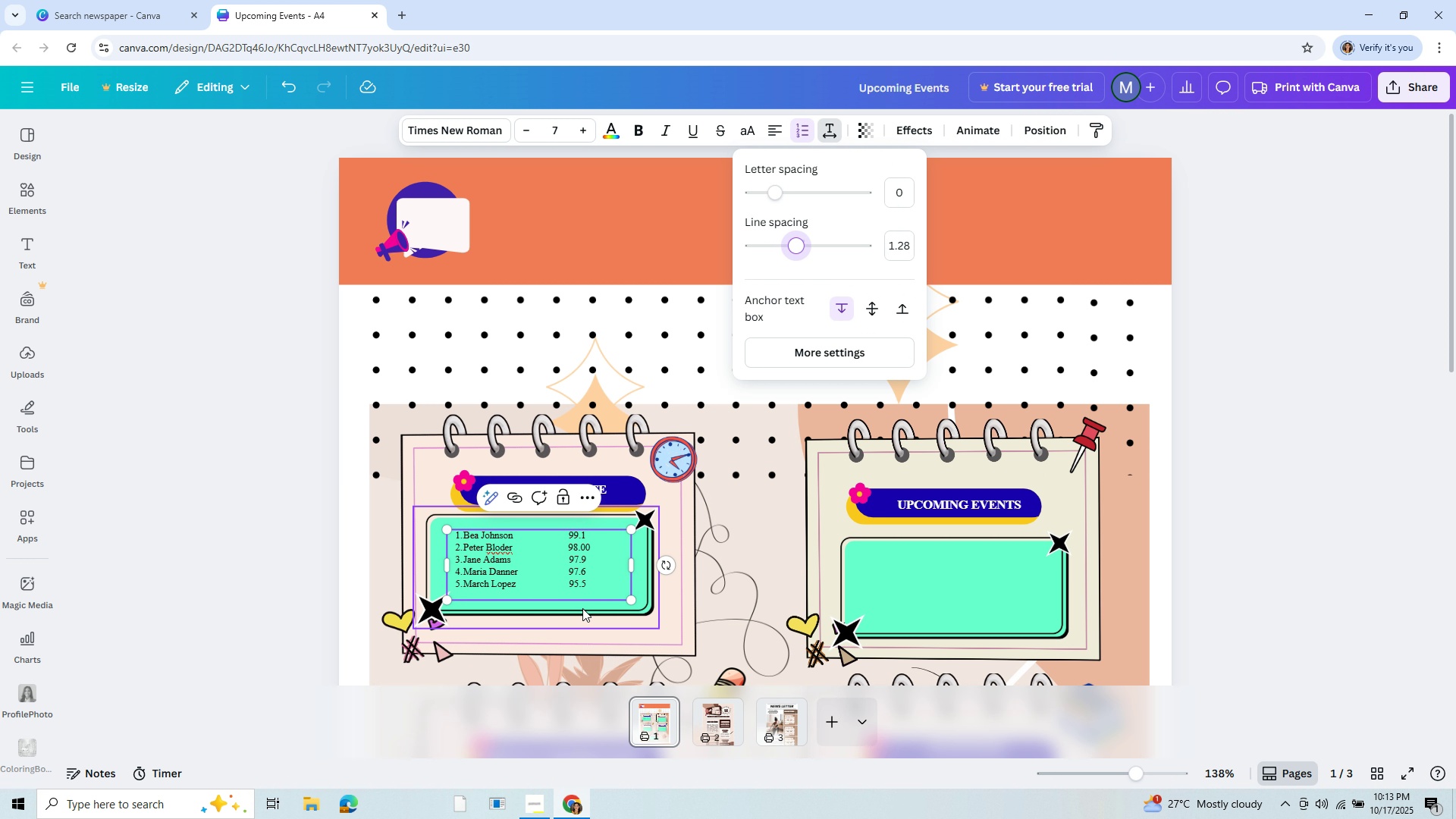 
left_click([582, 608])
 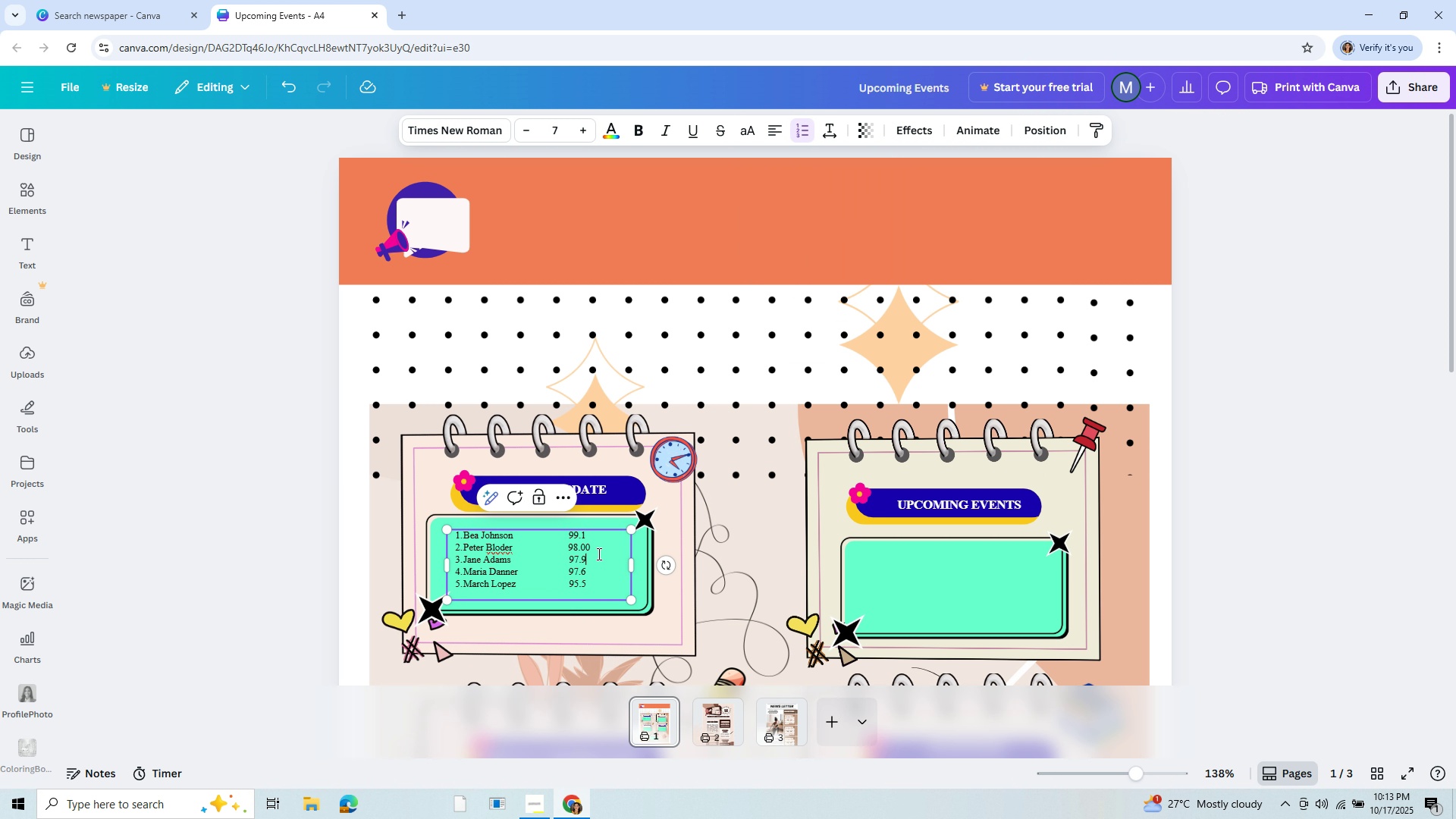 
left_click([598, 554])
 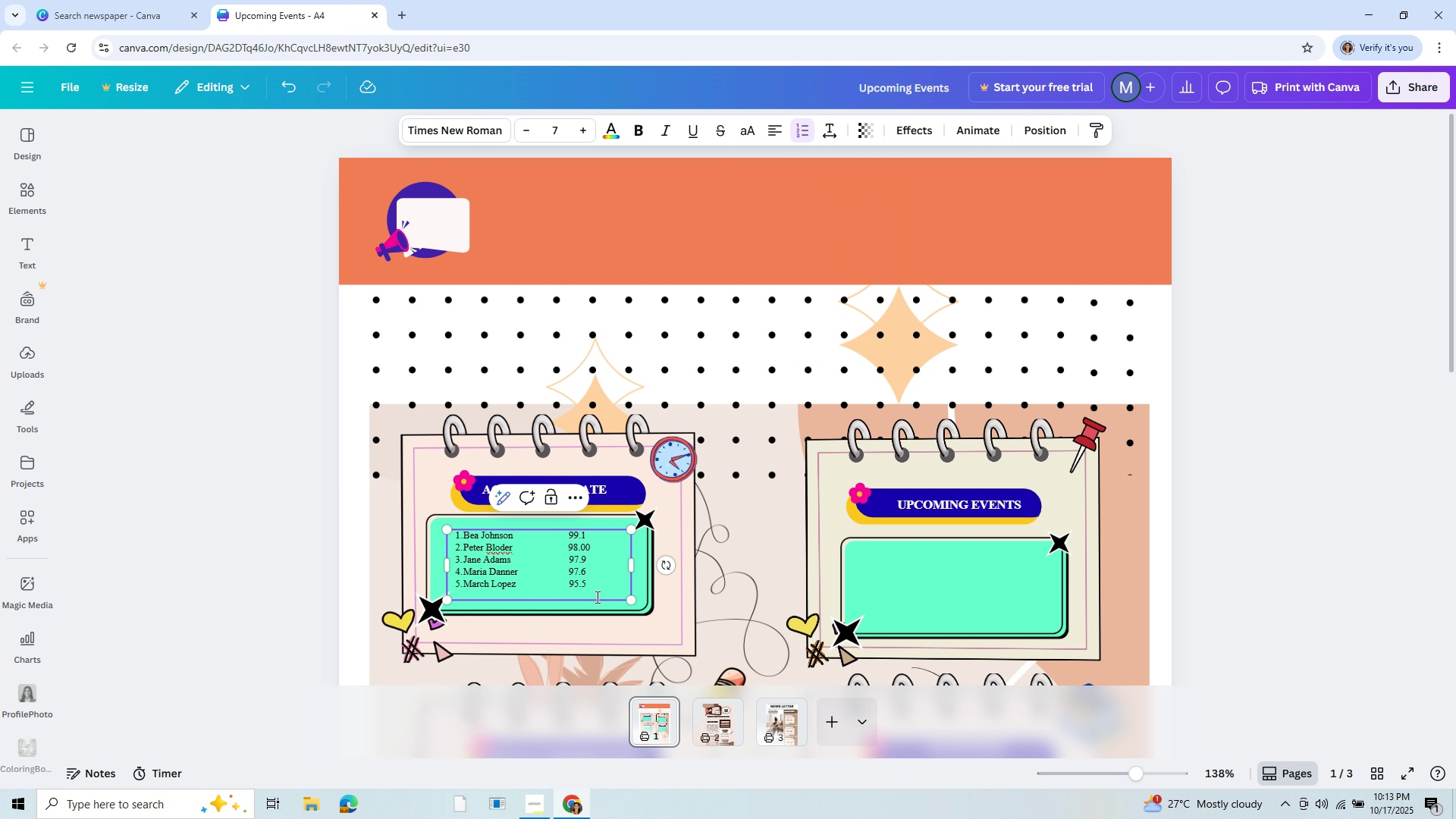 
left_click([596, 597])
 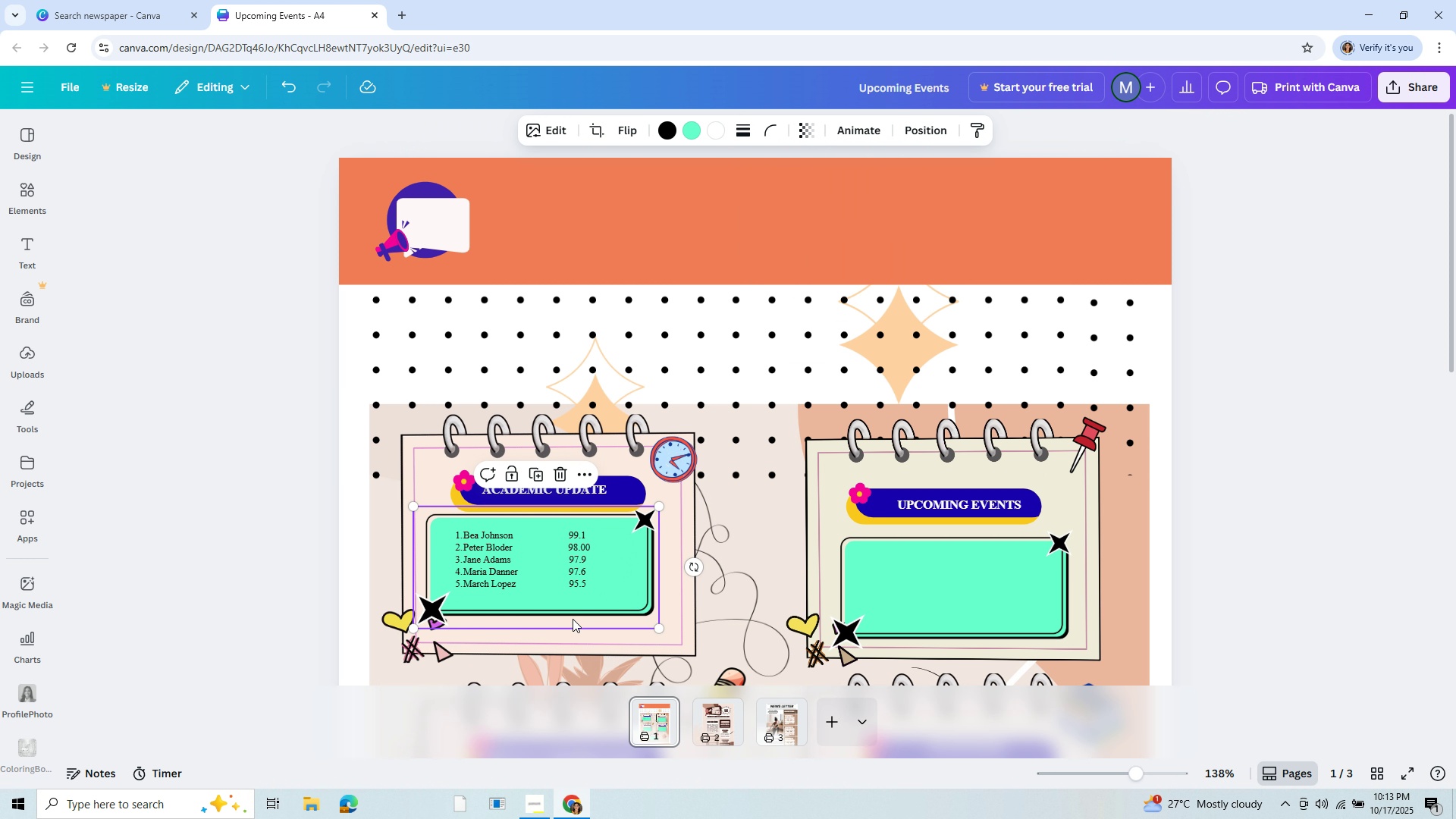 
left_click([573, 619])
 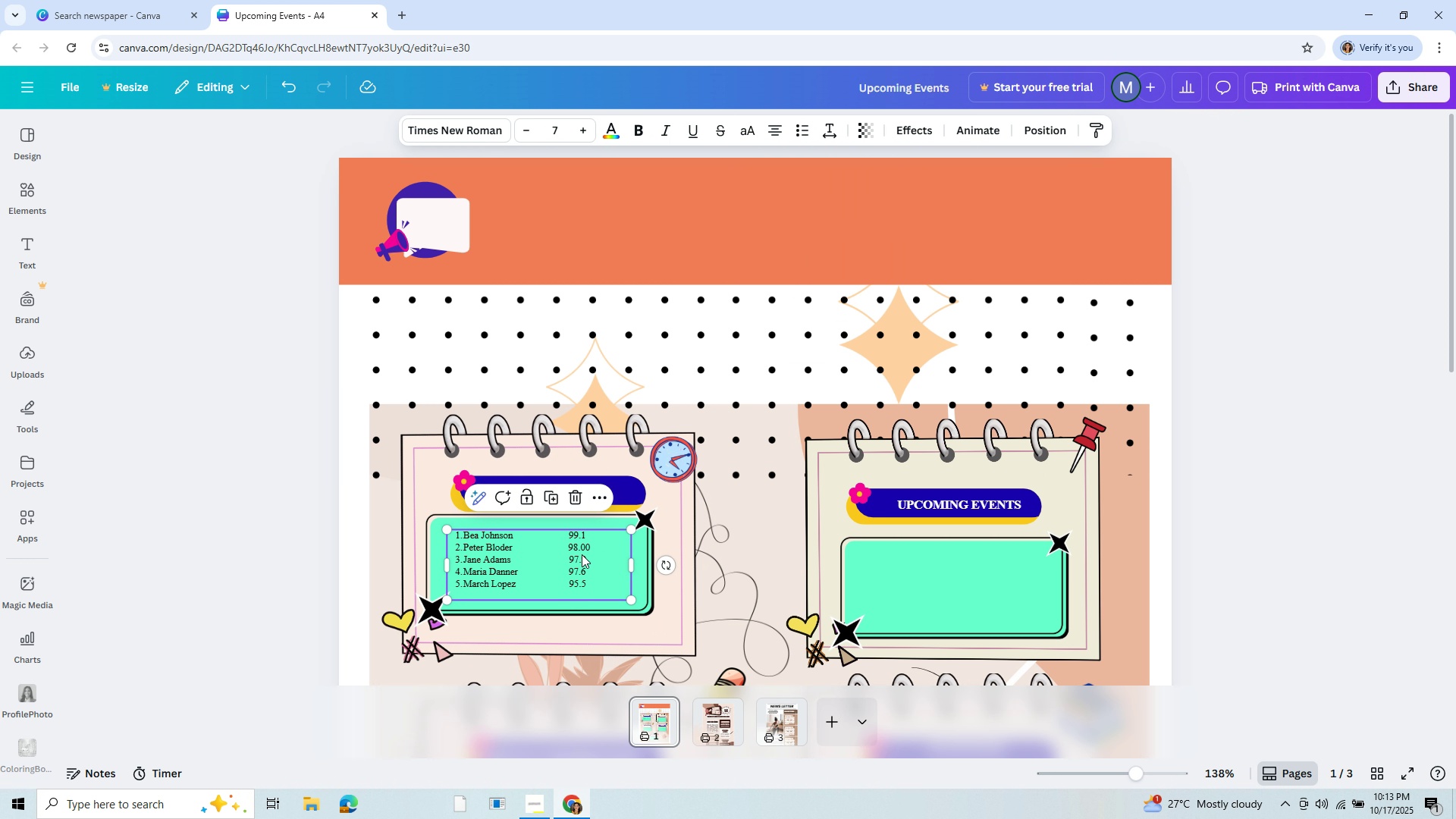 
left_click([582, 554])
 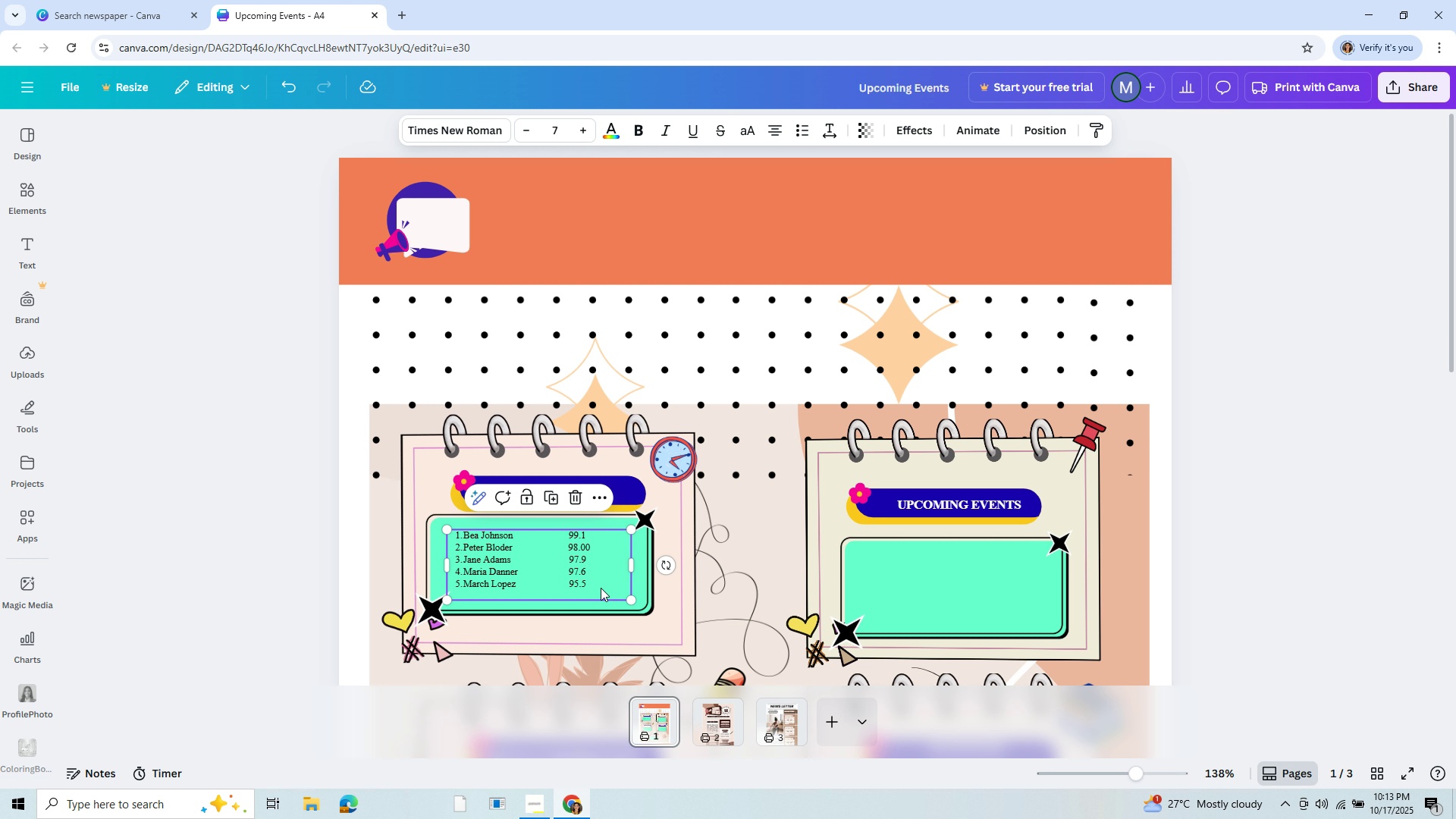 
left_click_drag(start_coordinate=[601, 585], to_coordinate=[600, 601])
 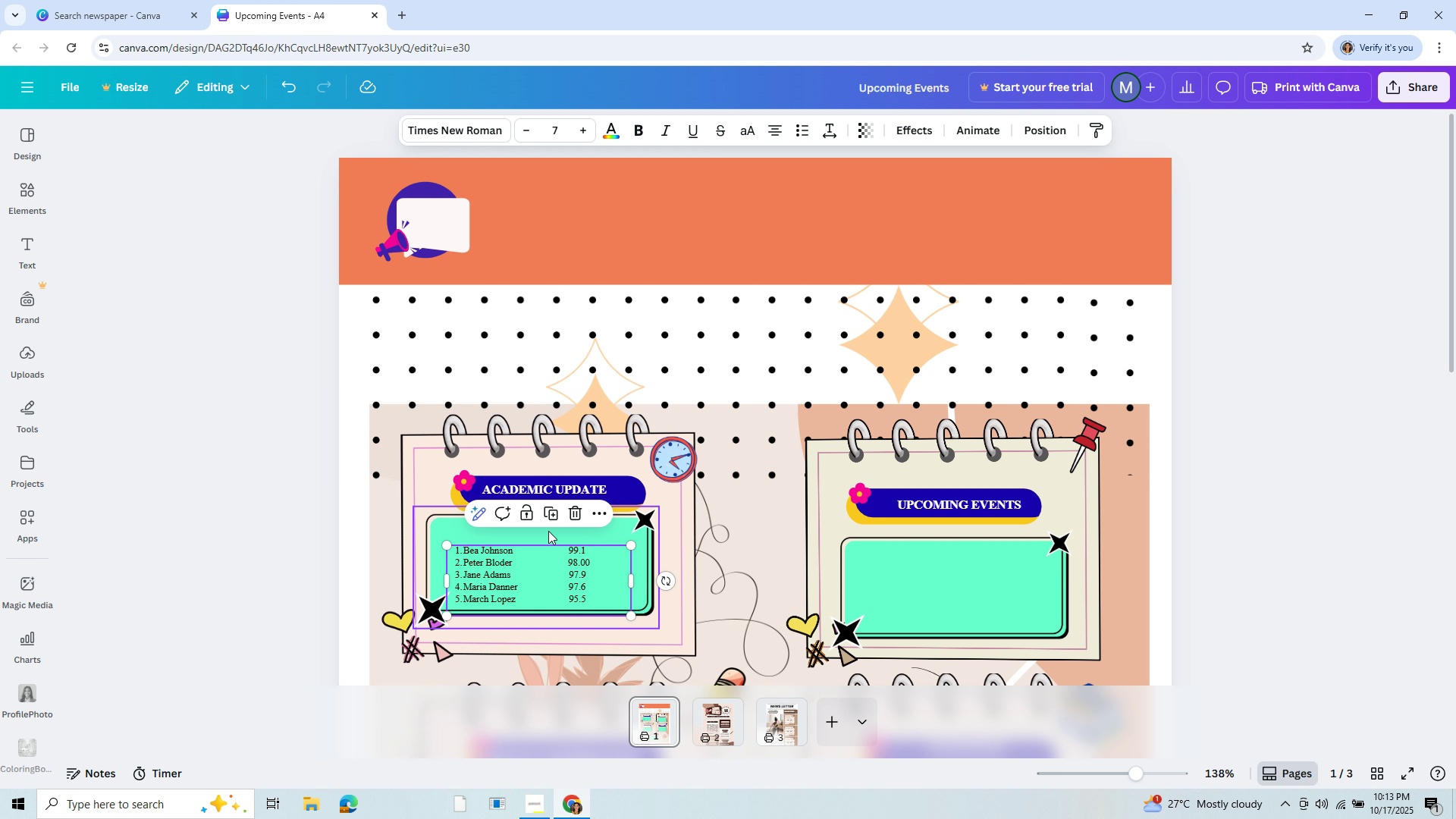 
left_click([548, 531])
 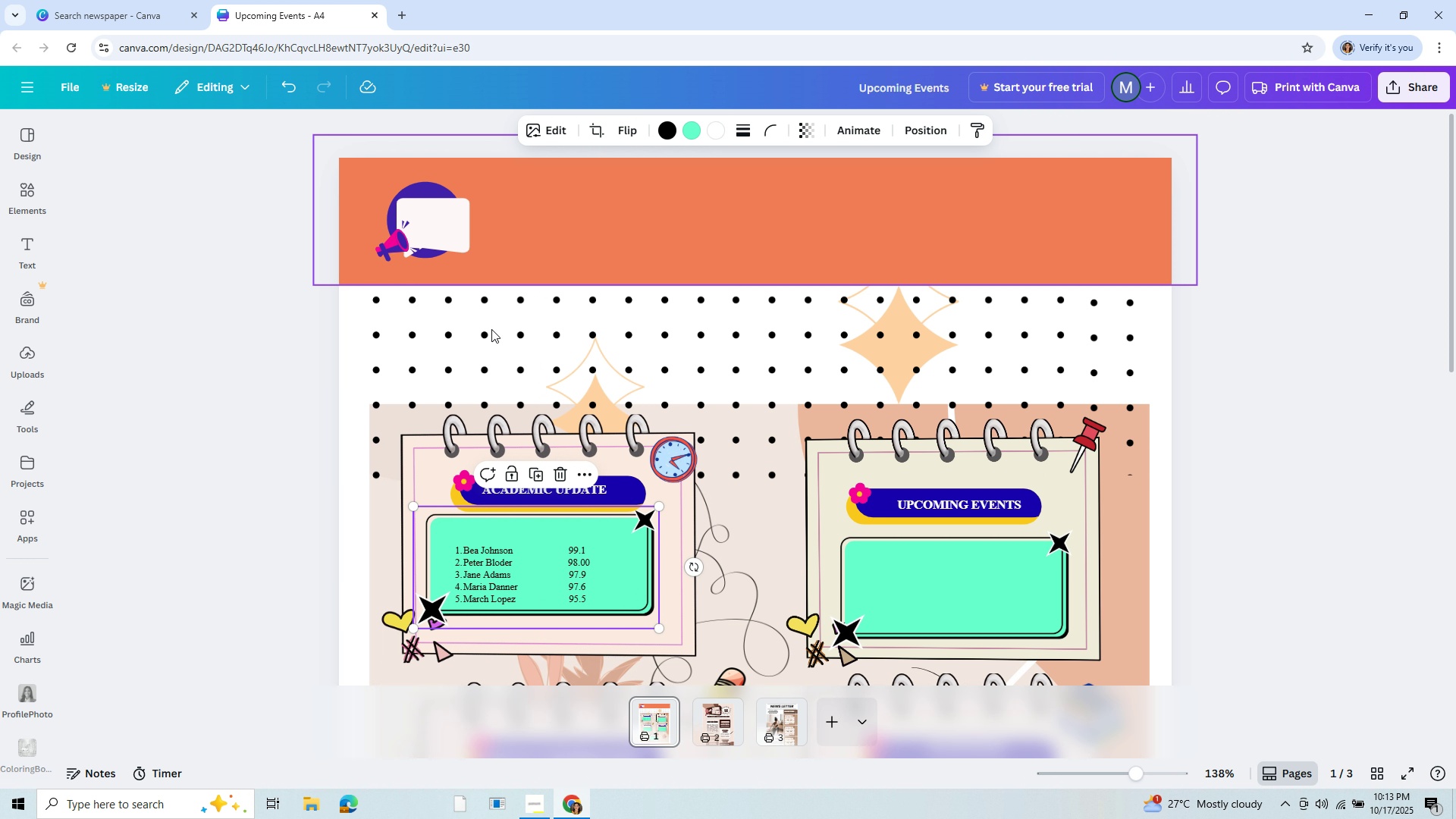 
wait(8.47)
 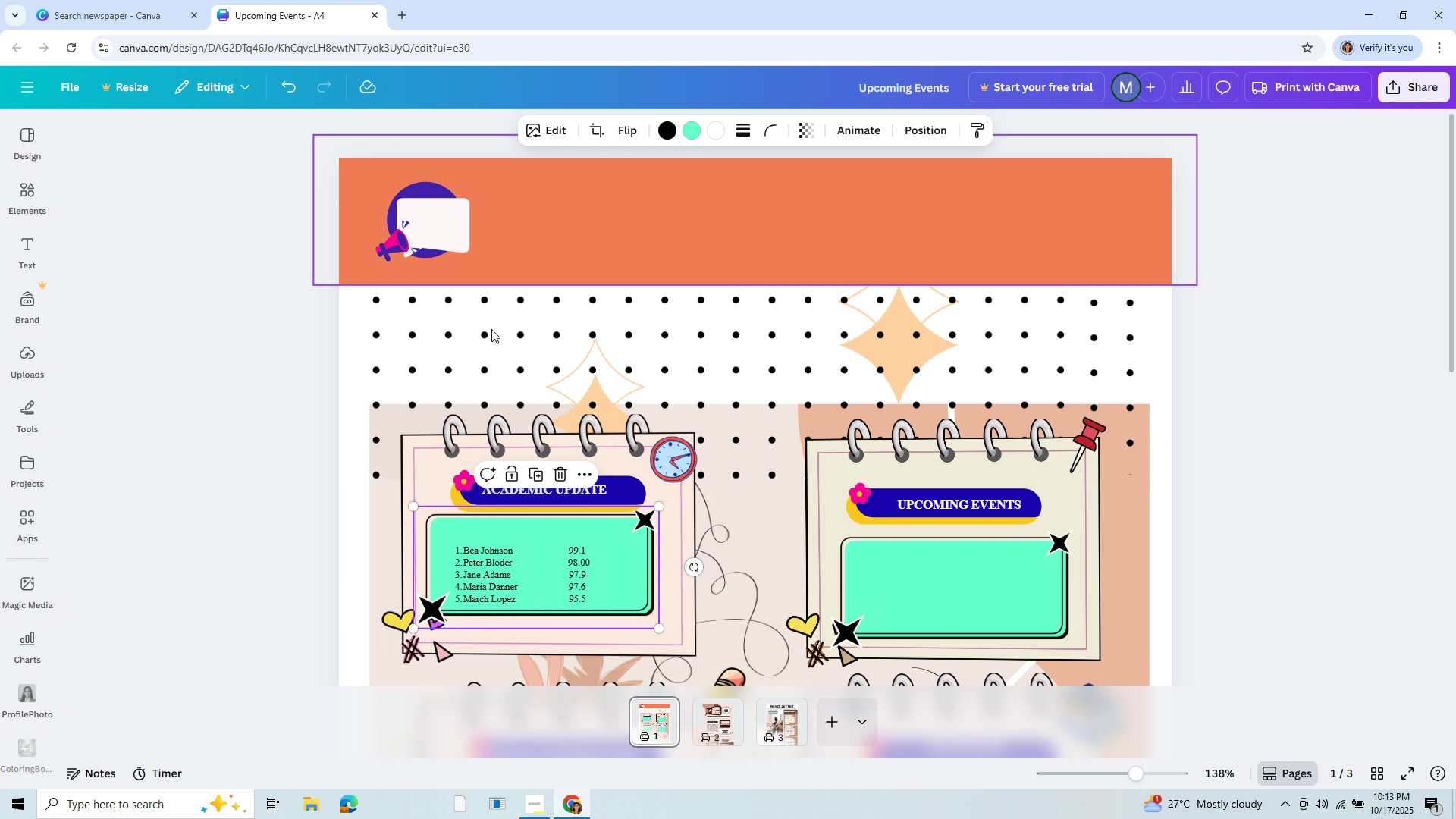 
mouse_move([662, 736])
 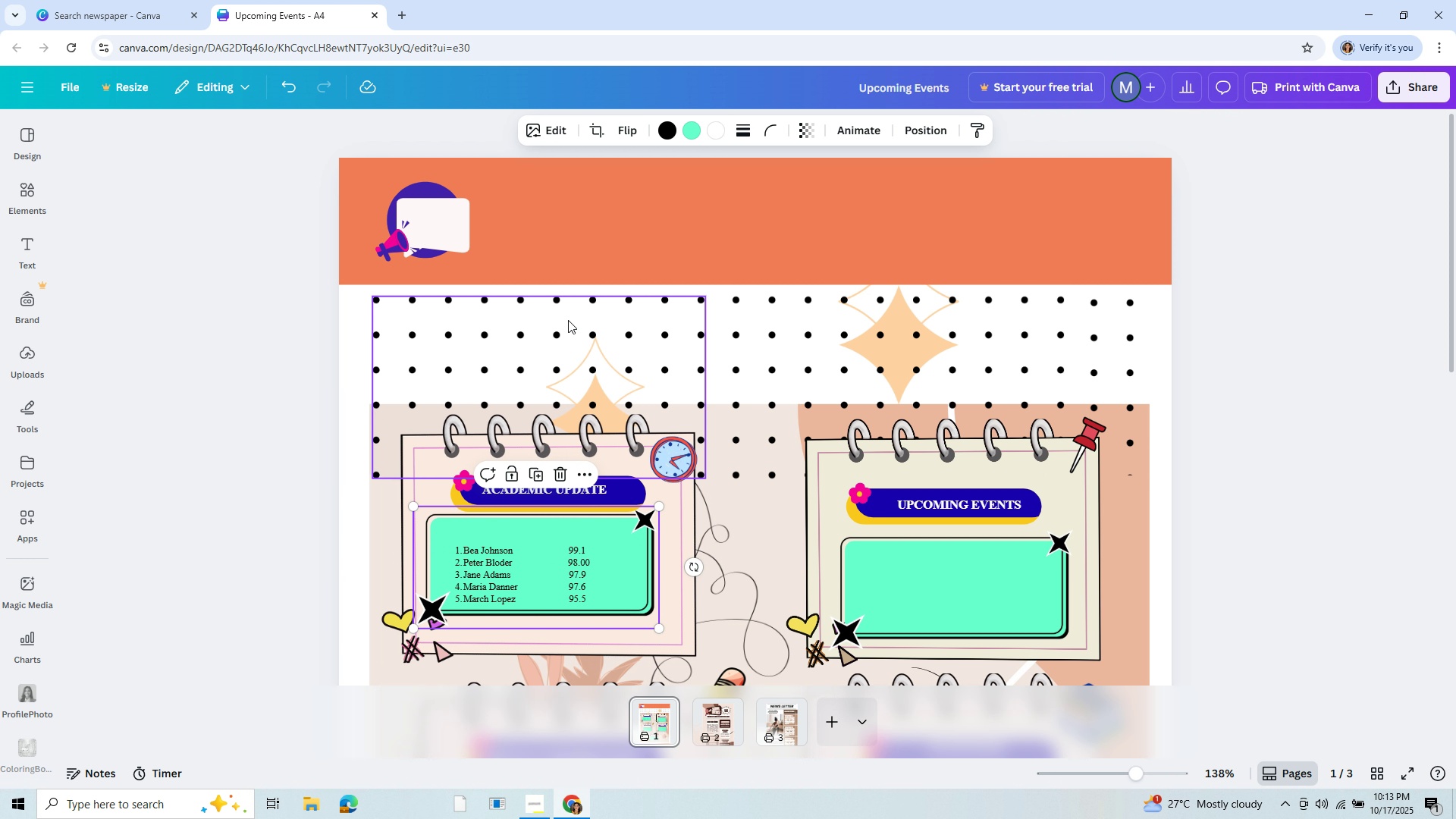 
scroll: coordinate [795, 548], scroll_direction: down, amount: 7.0
 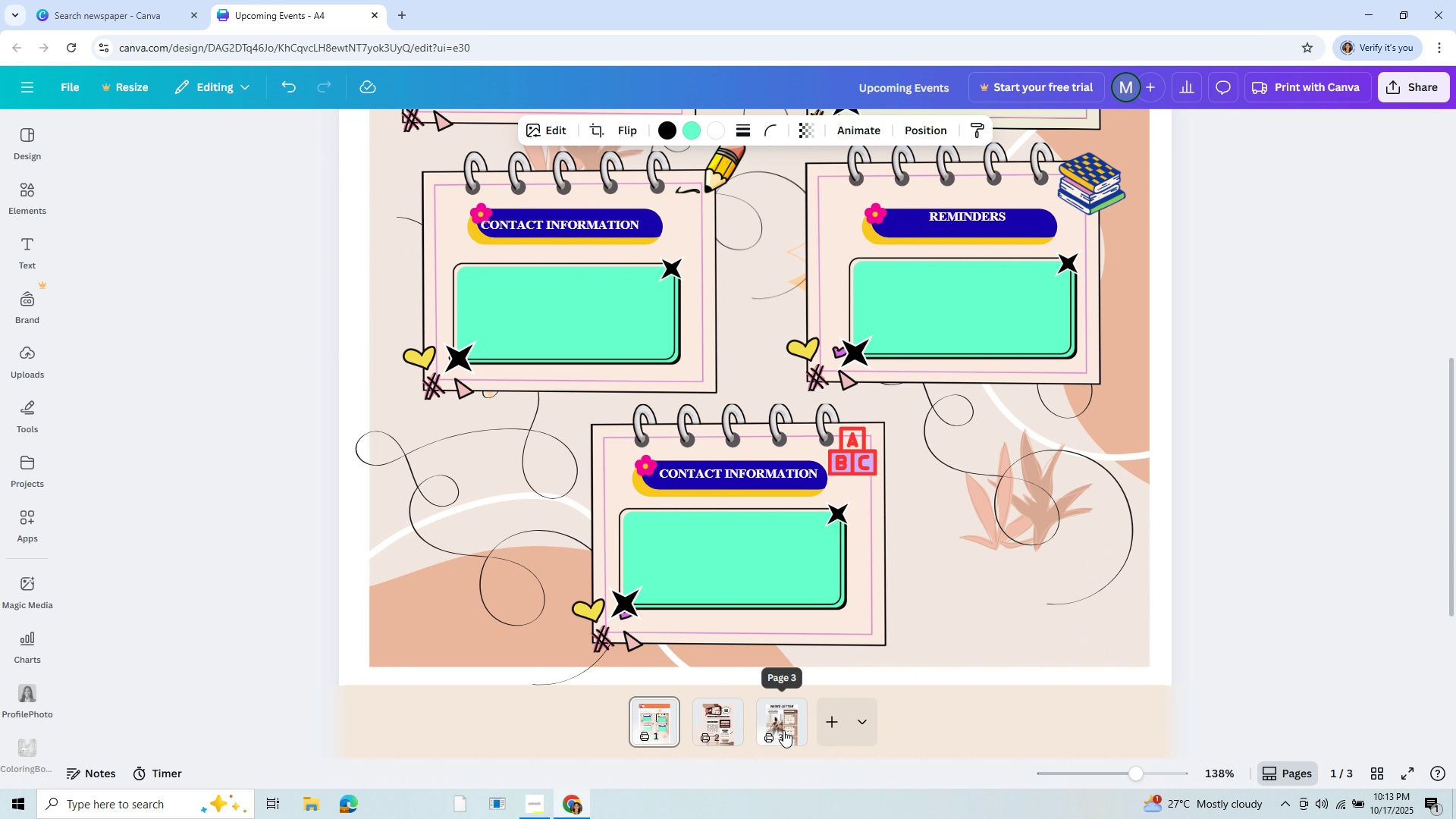 
left_click([783, 730])
 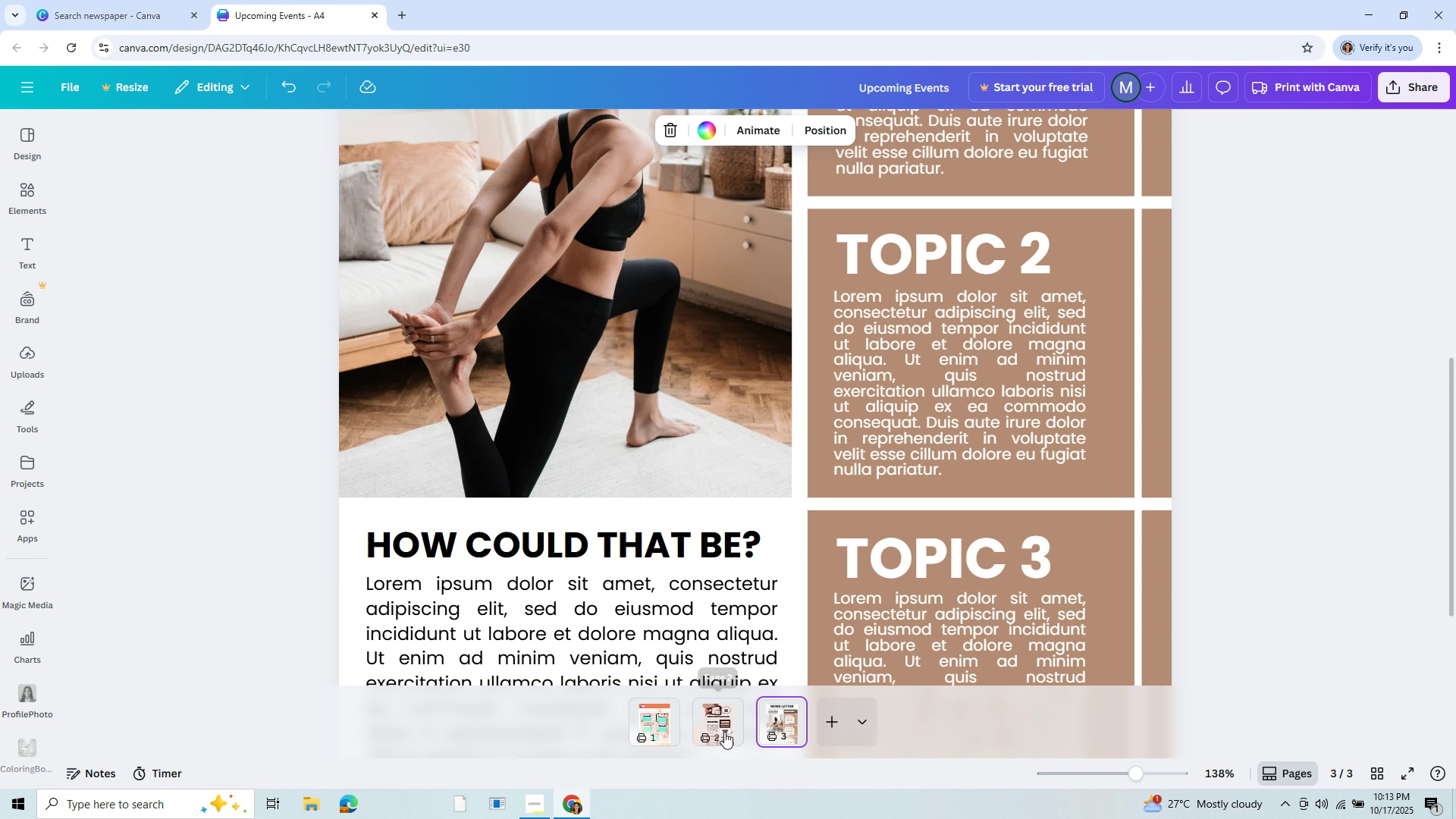 
left_click([724, 732])
 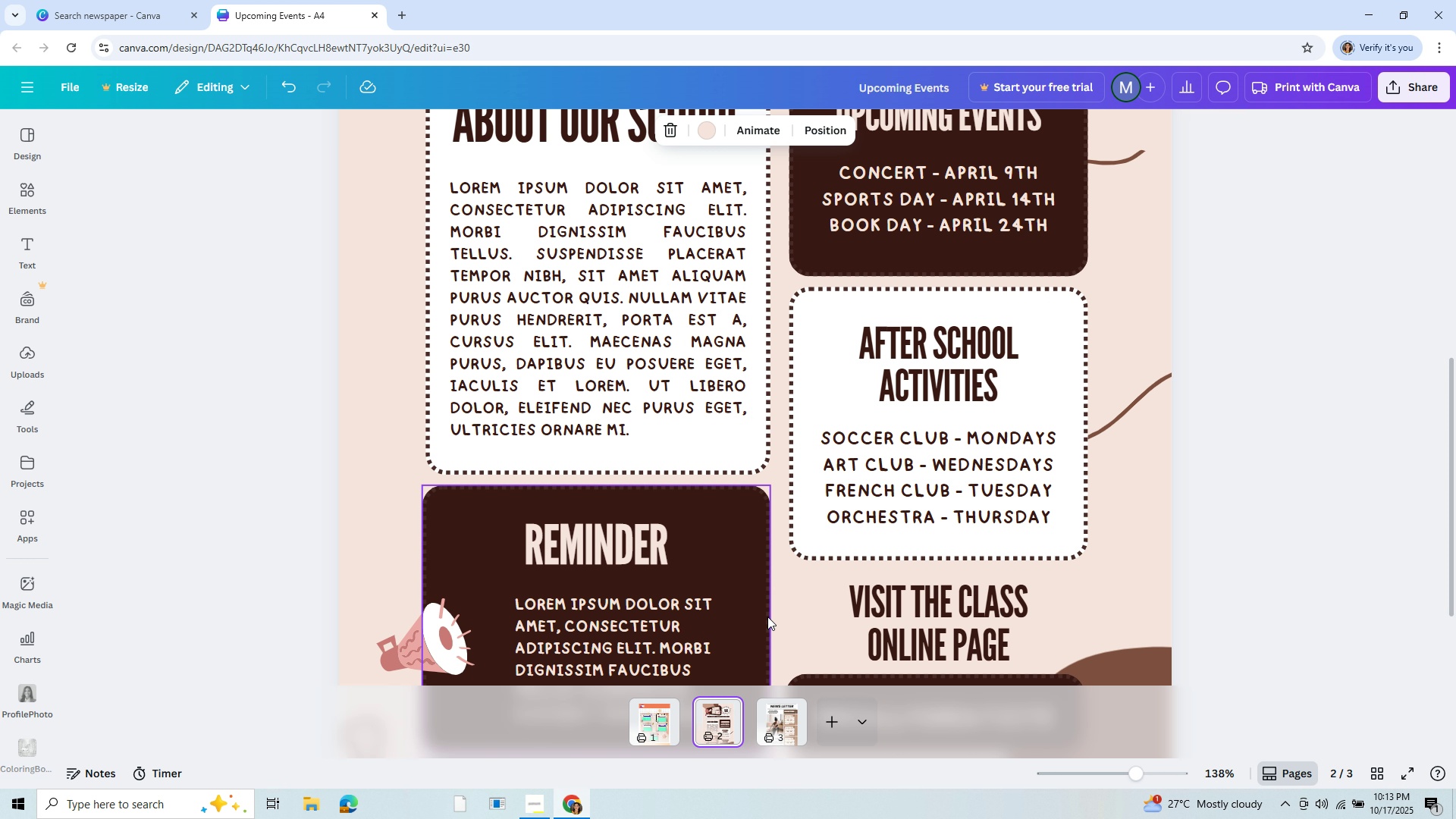 
scroll: coordinate [767, 608], scroll_direction: up, amount: 6.0
 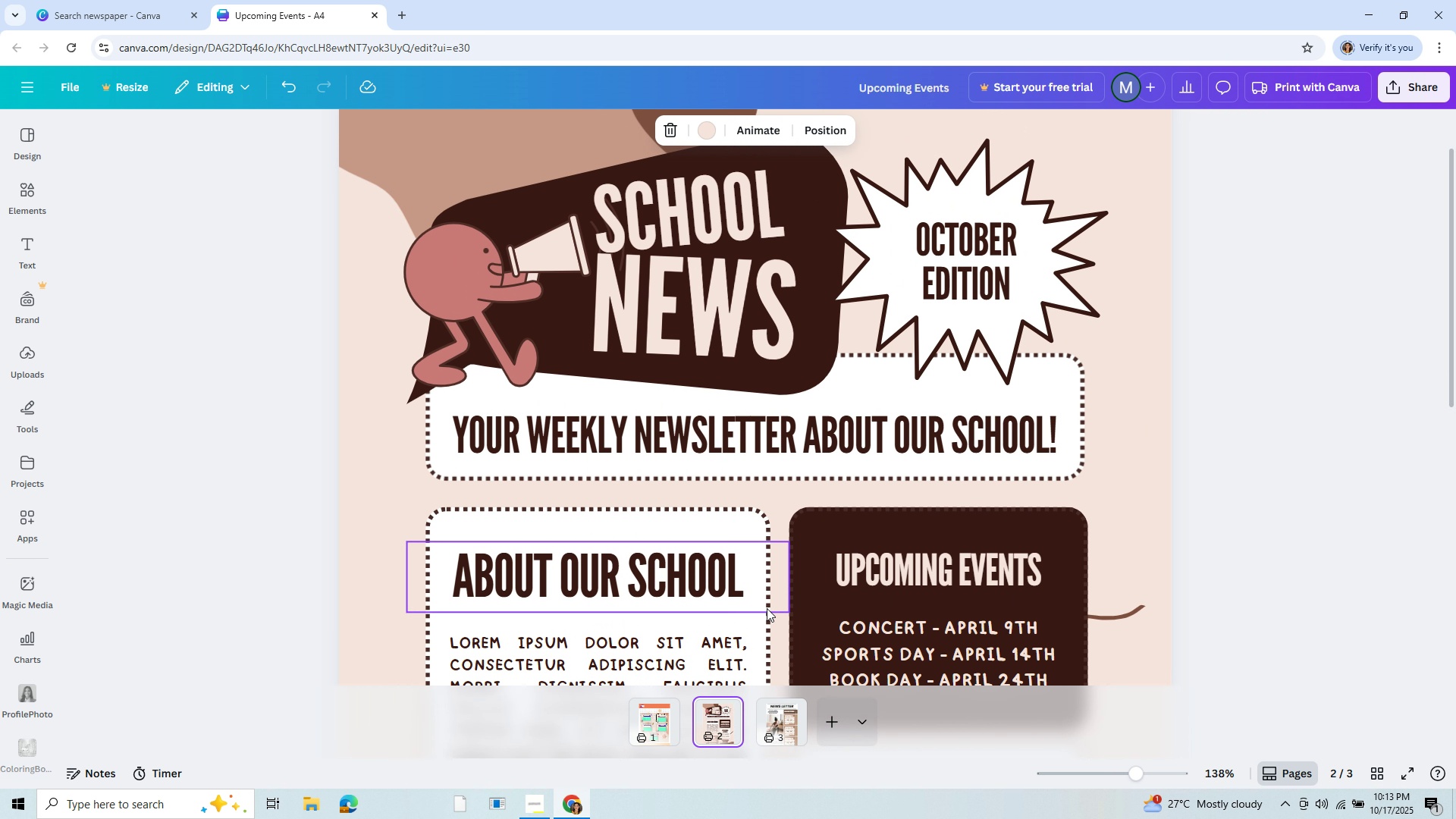 
scroll: coordinate [767, 608], scroll_direction: down, amount: 5.0
 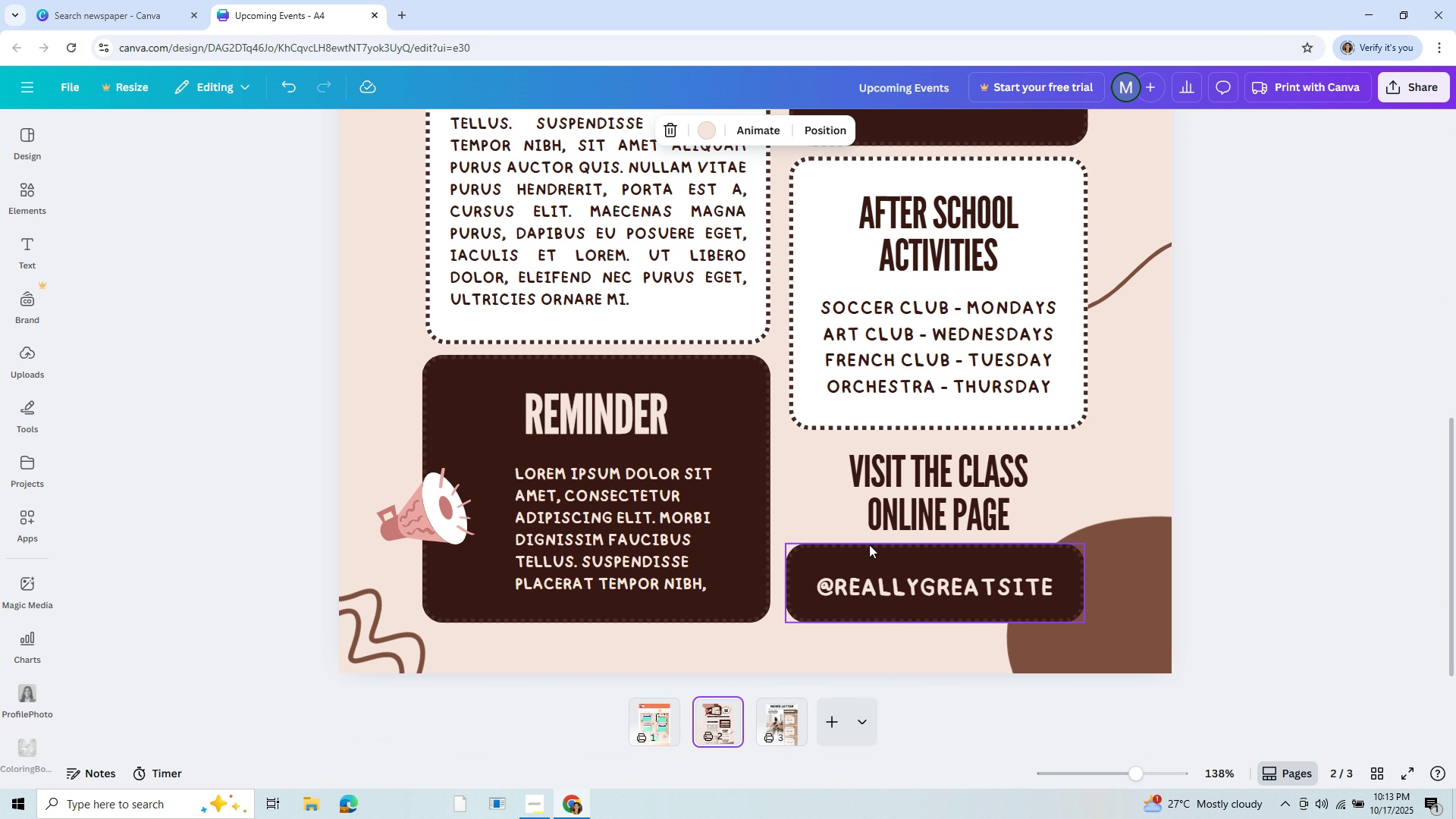 
left_click([869, 556])
 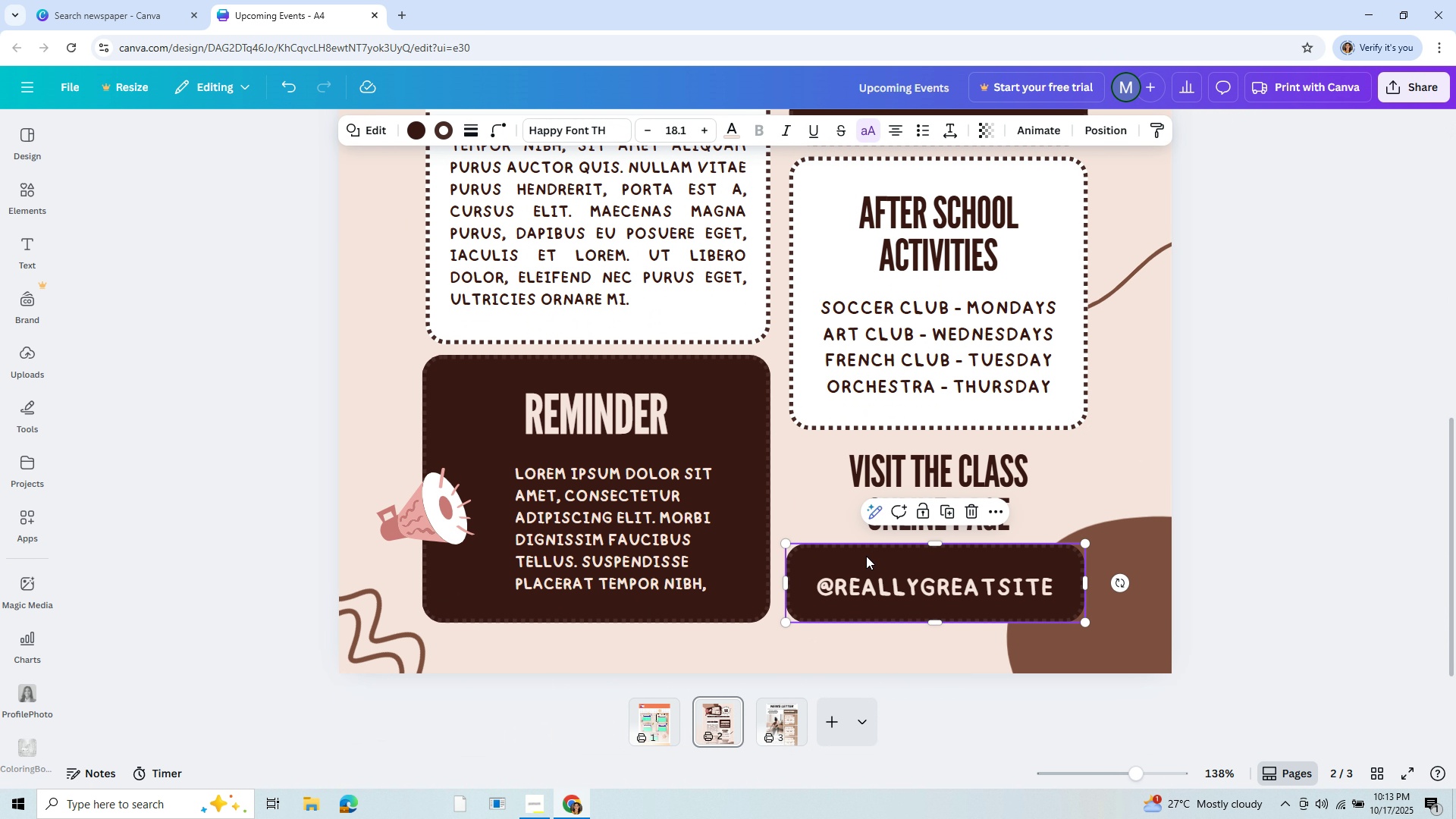 
key(Control+C)
 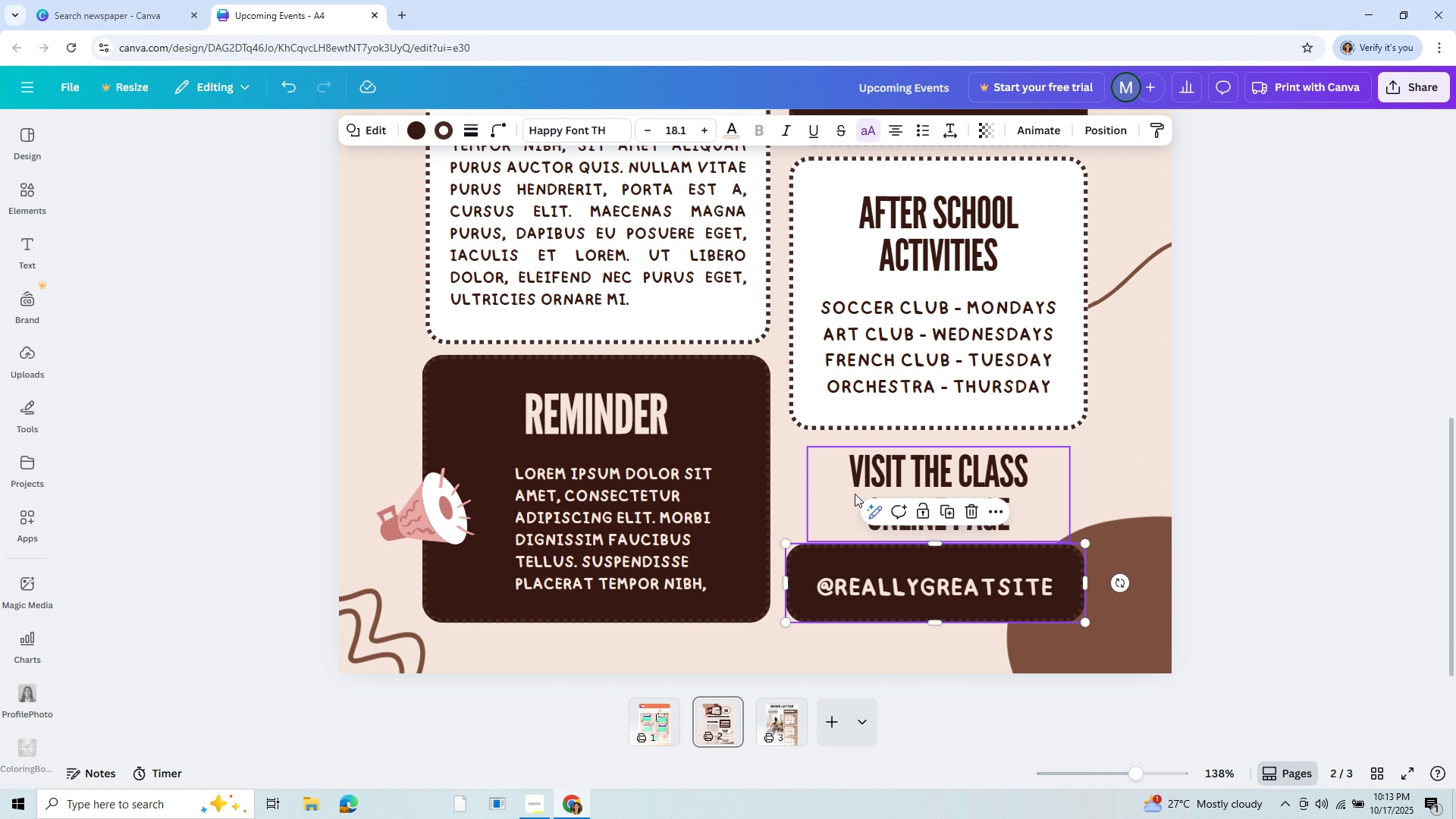 
scroll: coordinate [855, 494], scroll_direction: up, amount: 9.0
 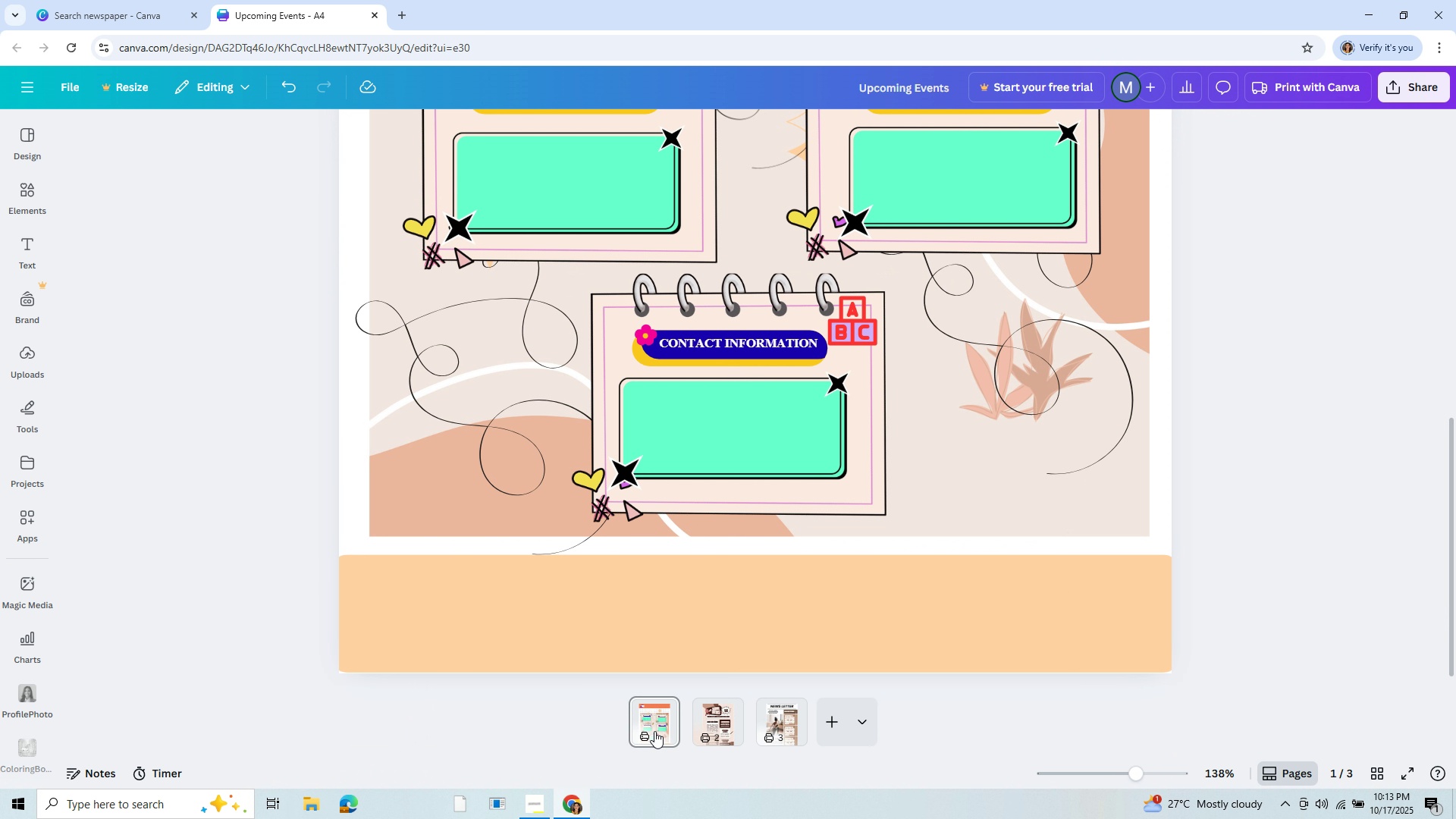 
left_click([654, 731])
 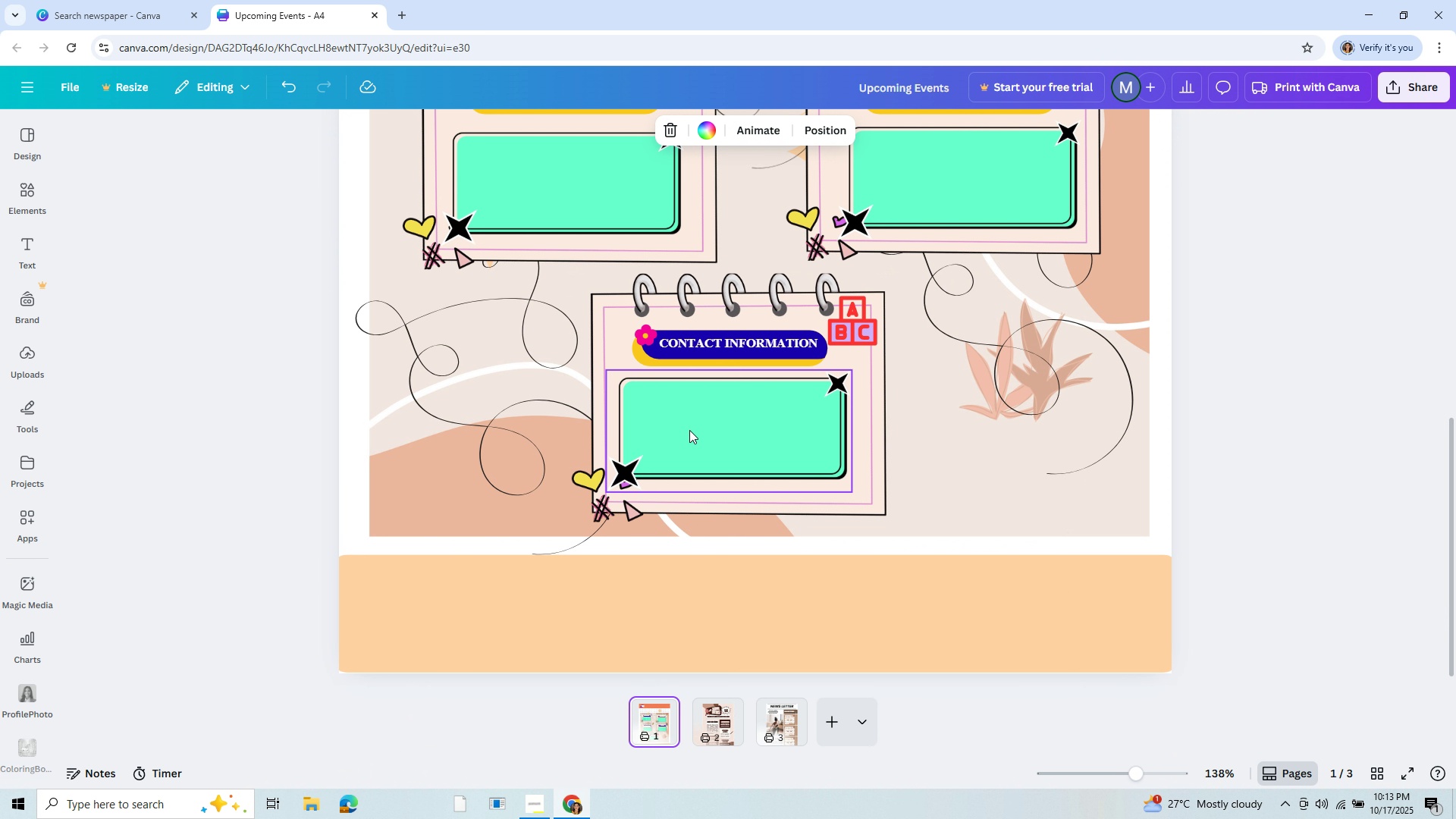 
scroll: coordinate [689, 430], scroll_direction: up, amount: 7.0
 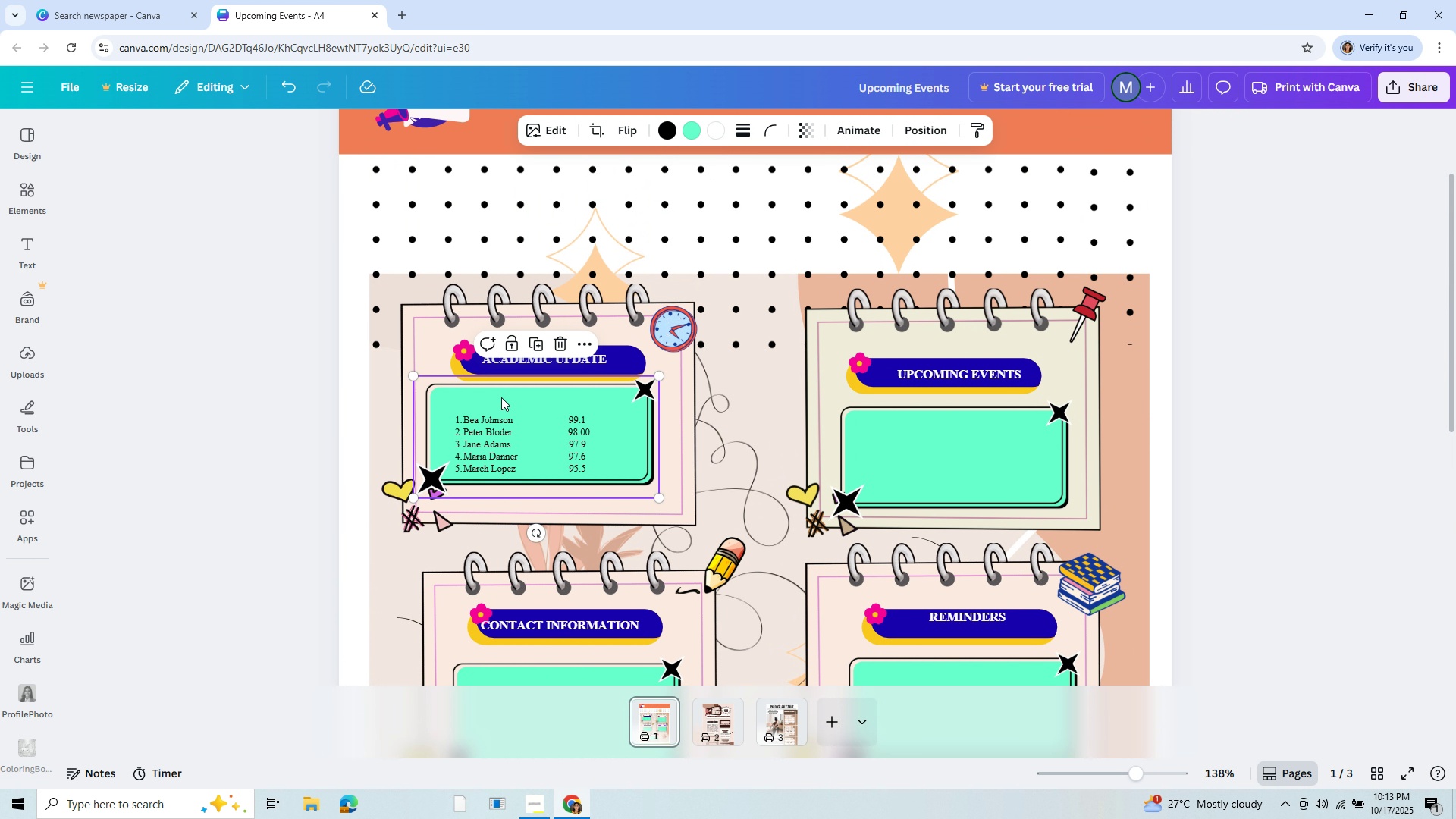 
left_click([501, 397])
 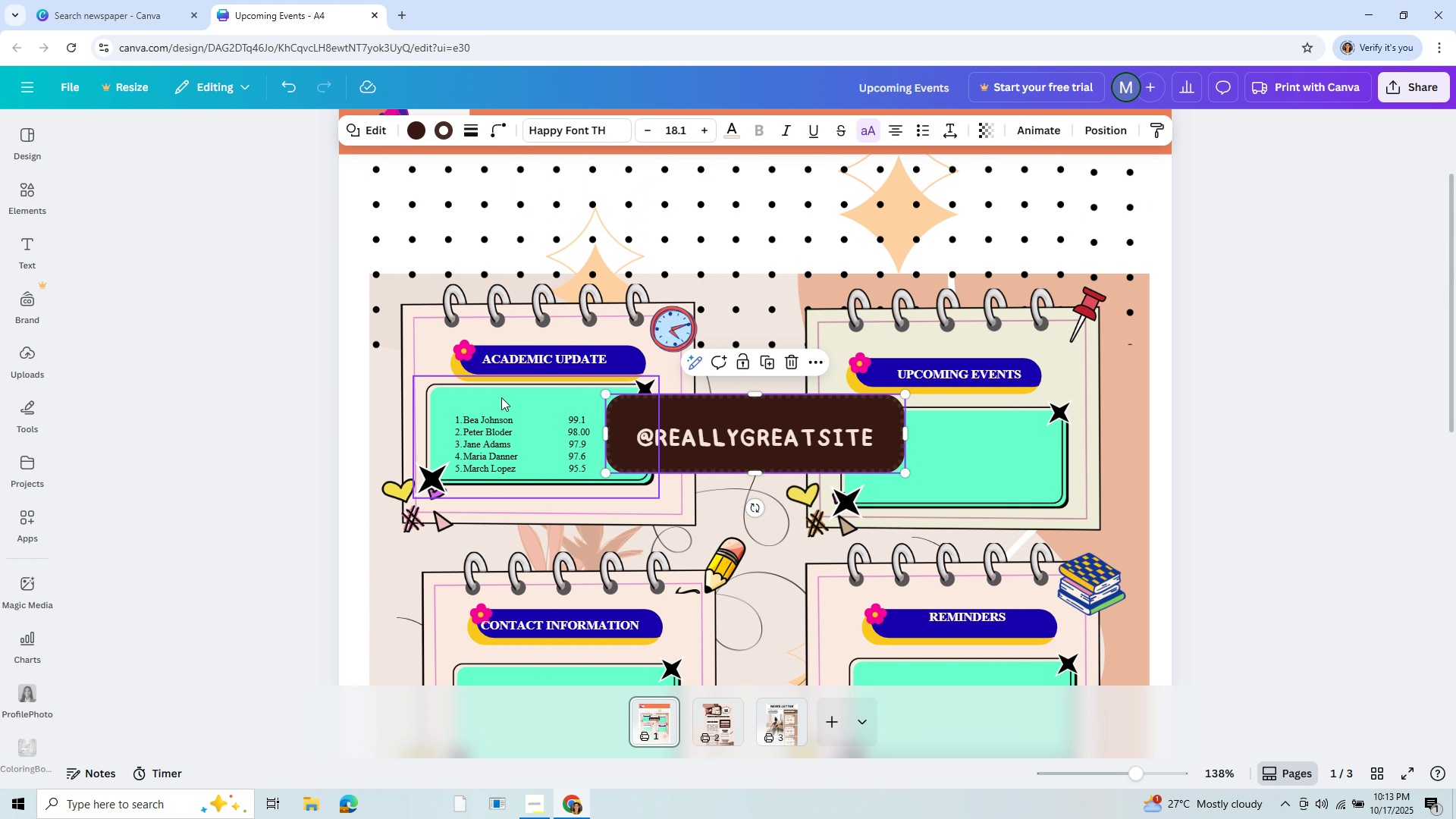 
key(Control+V)
 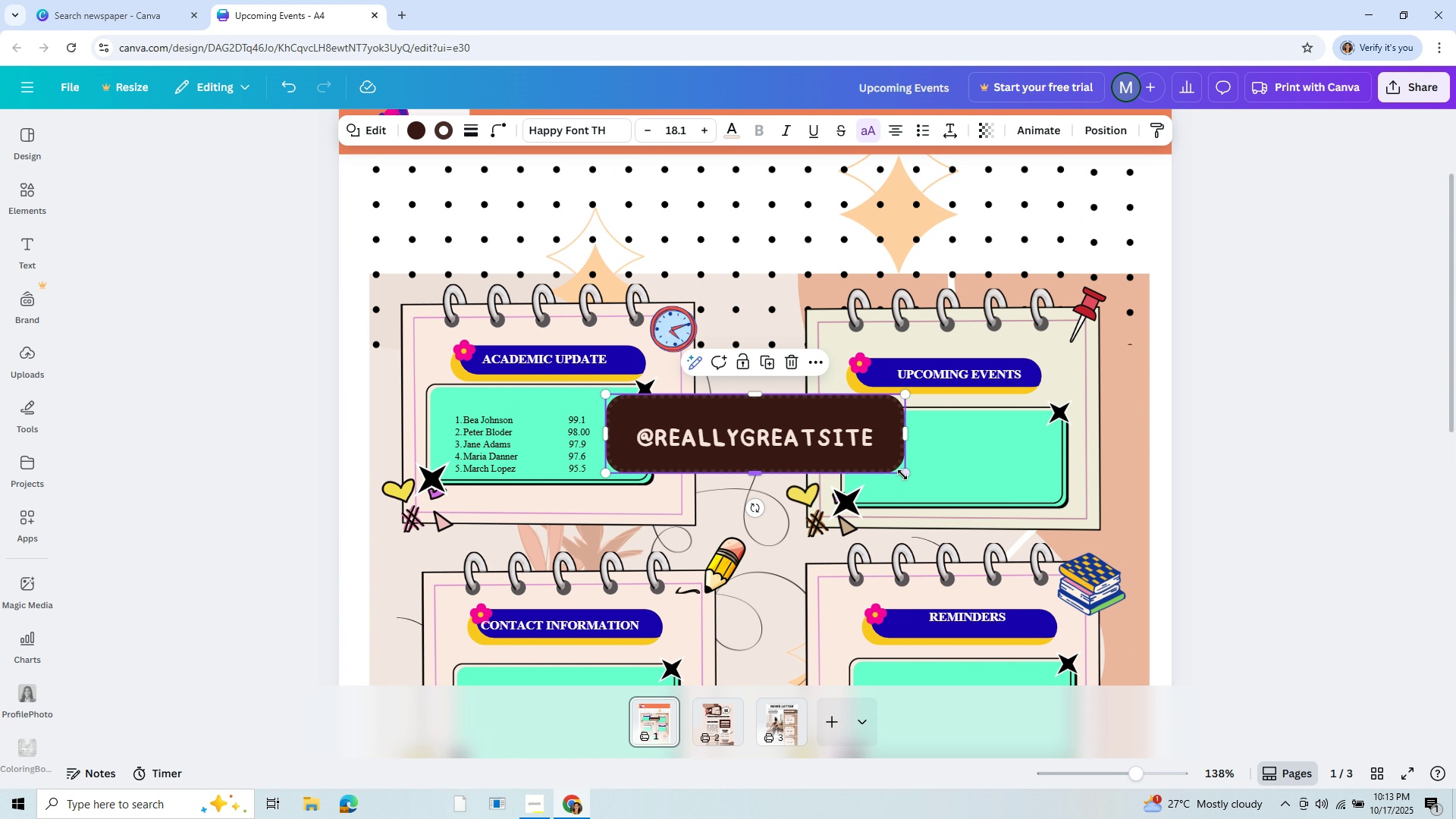 
left_click_drag(start_coordinate=[906, 475], to_coordinate=[911, 412])
 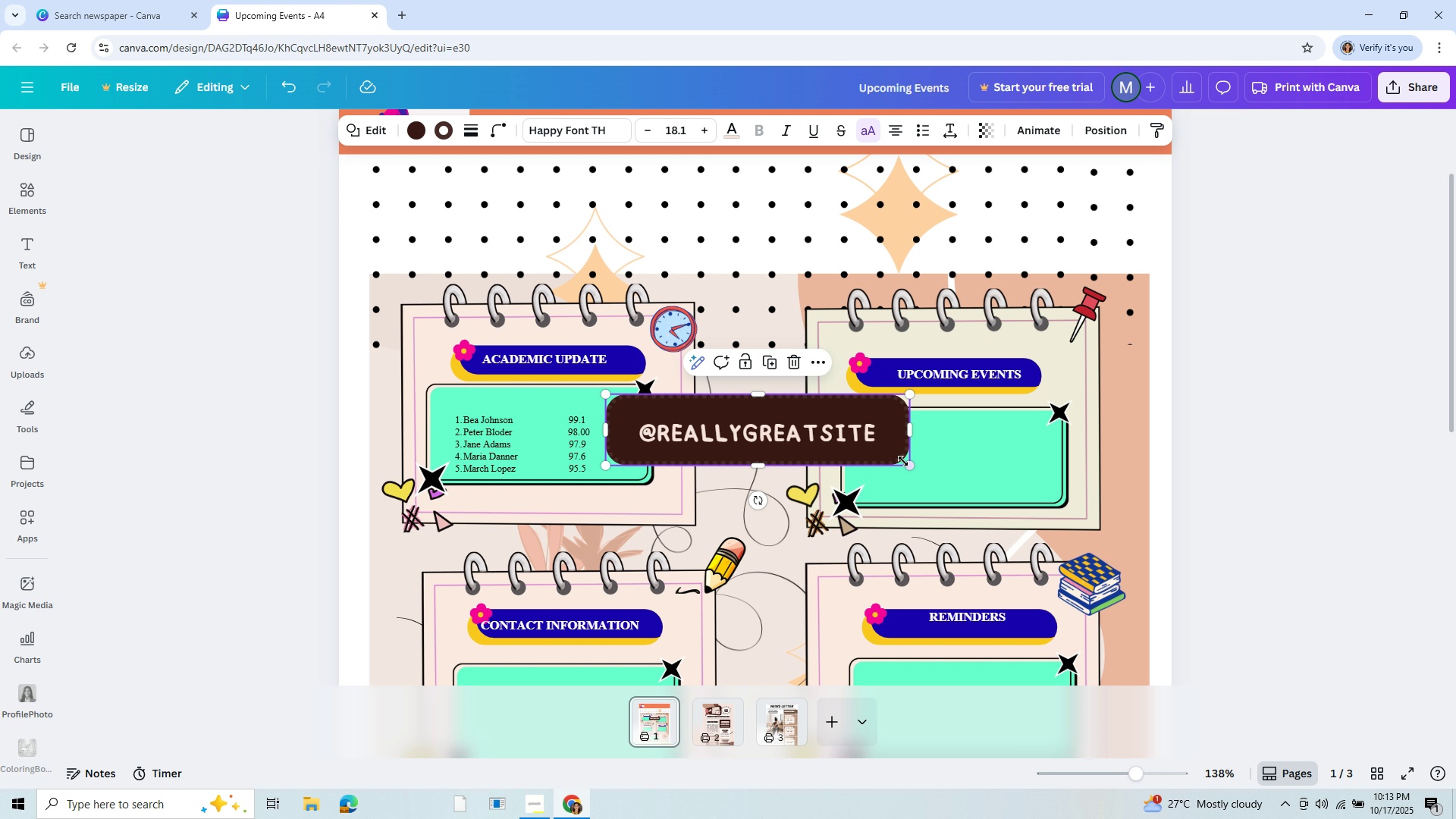 
left_click_drag(start_coordinate=[905, 469], to_coordinate=[890, 414])
 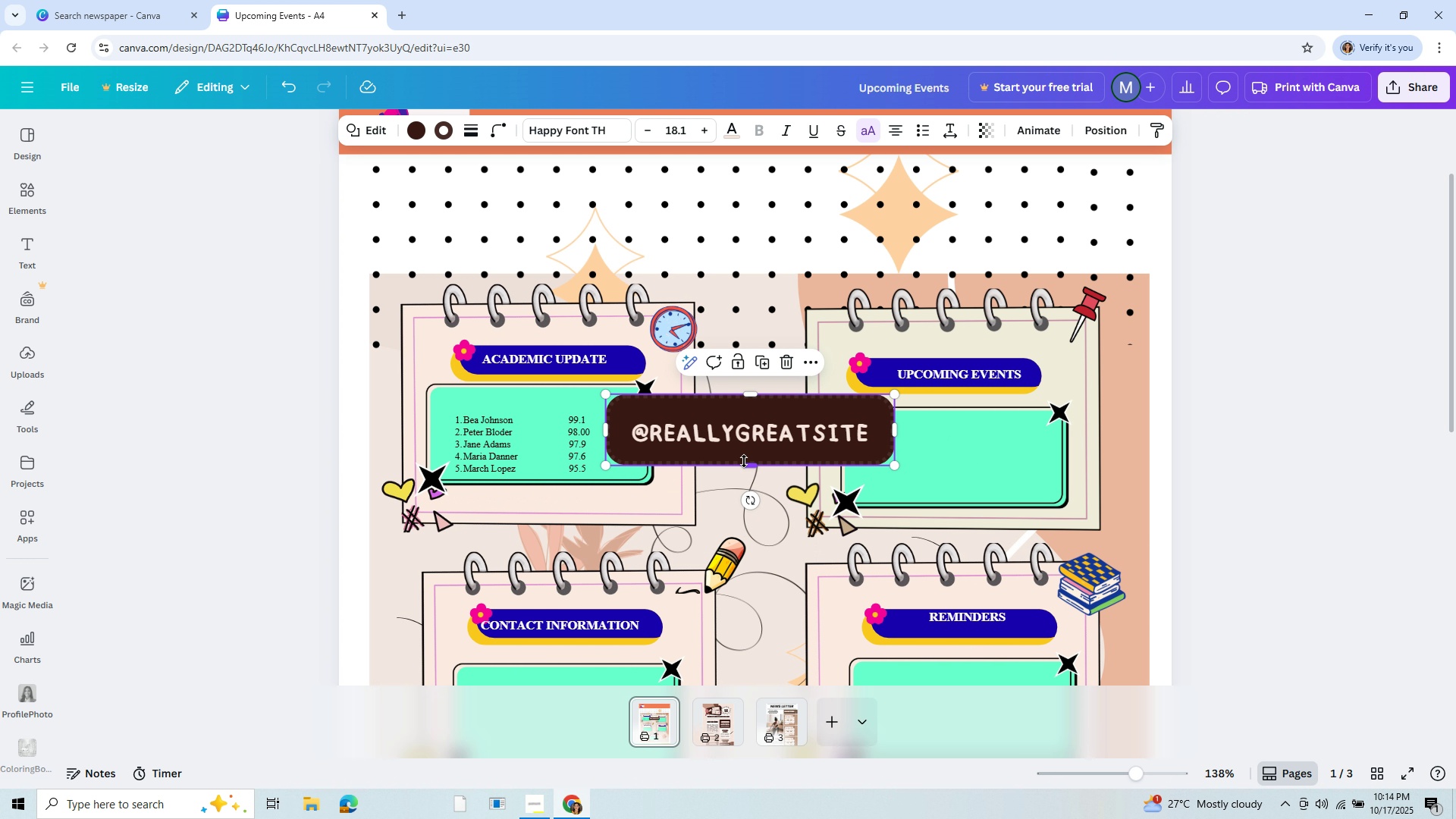 
left_click_drag(start_coordinate=[744, 461], to_coordinate=[755, 423])
 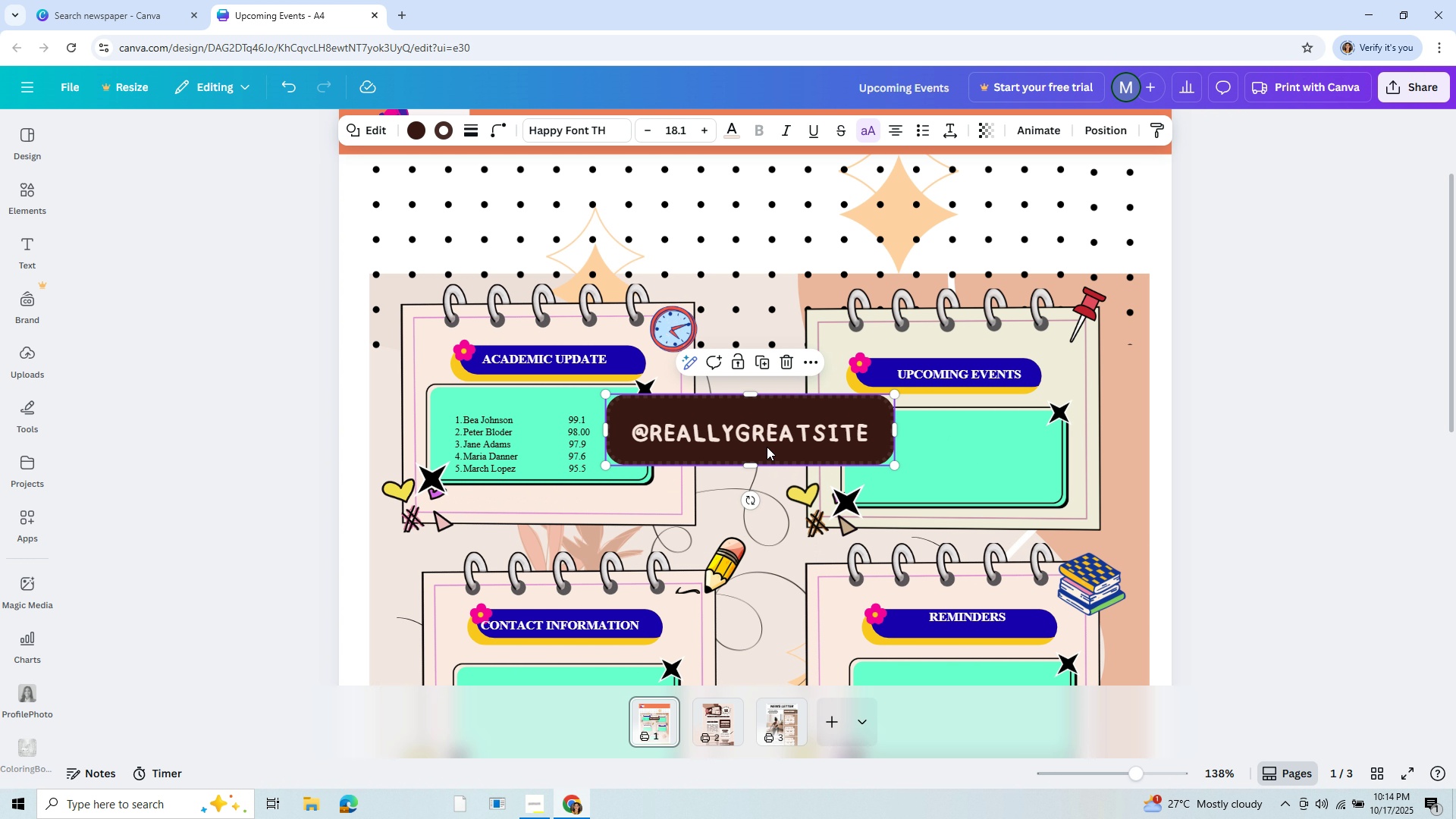 
left_click_drag(start_coordinate=[767, 447], to_coordinate=[618, 439])
 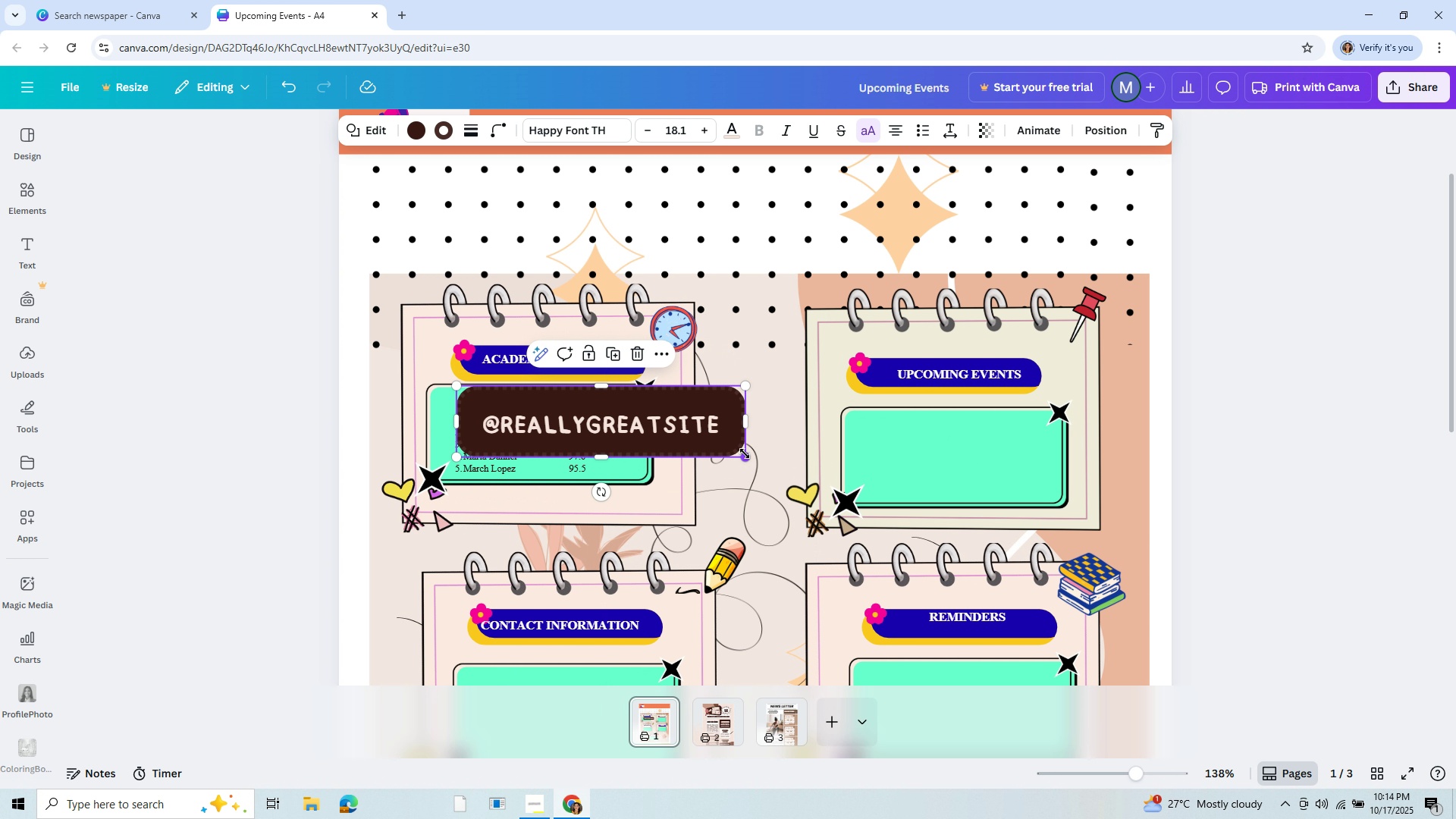 
left_click_drag(start_coordinate=[745, 457], to_coordinate=[690, 399])
 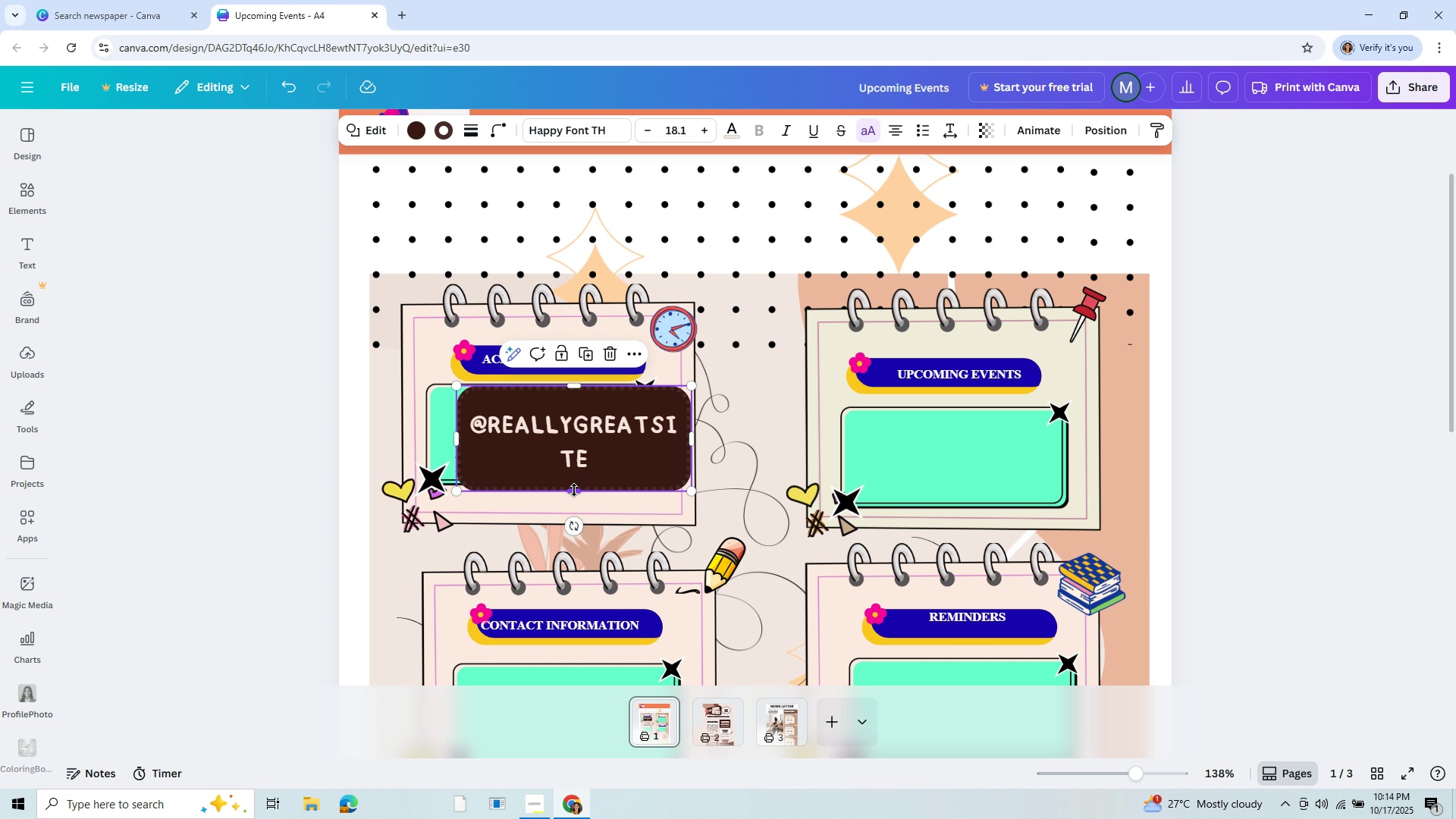 
left_click_drag(start_coordinate=[576, 490], to_coordinate=[588, 410])
 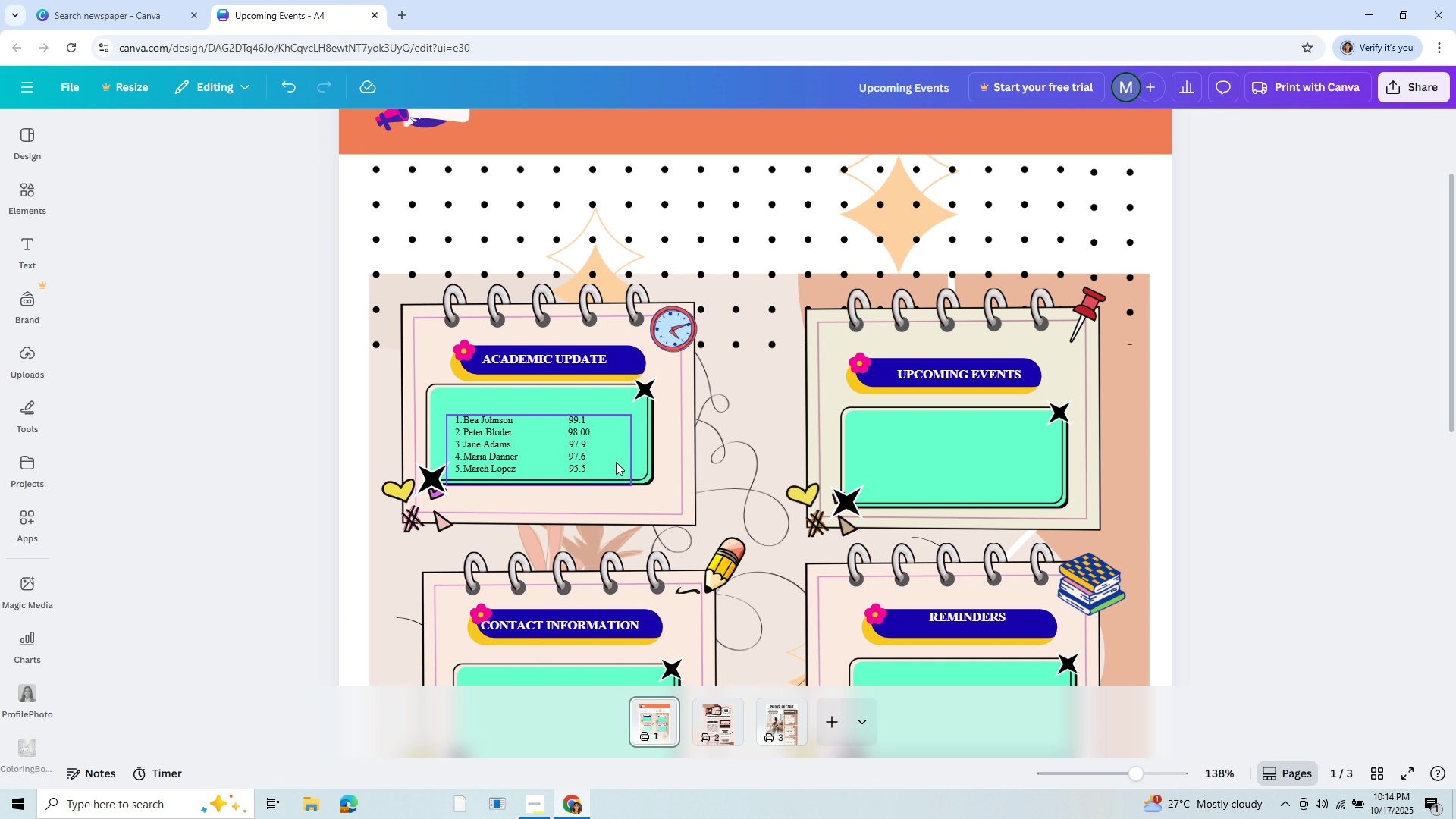 
key(Backspace)
 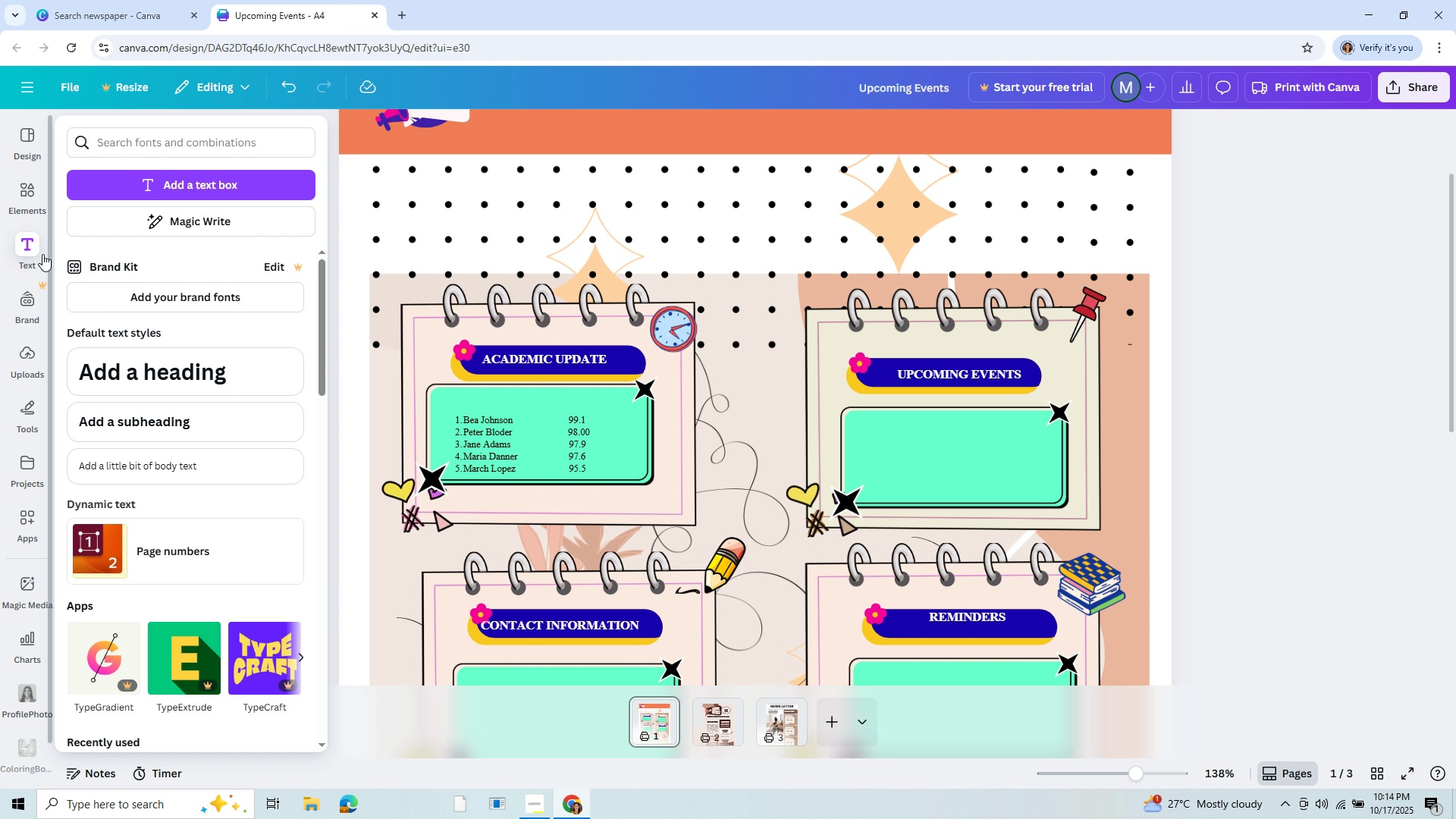 
left_click([33, 193])
 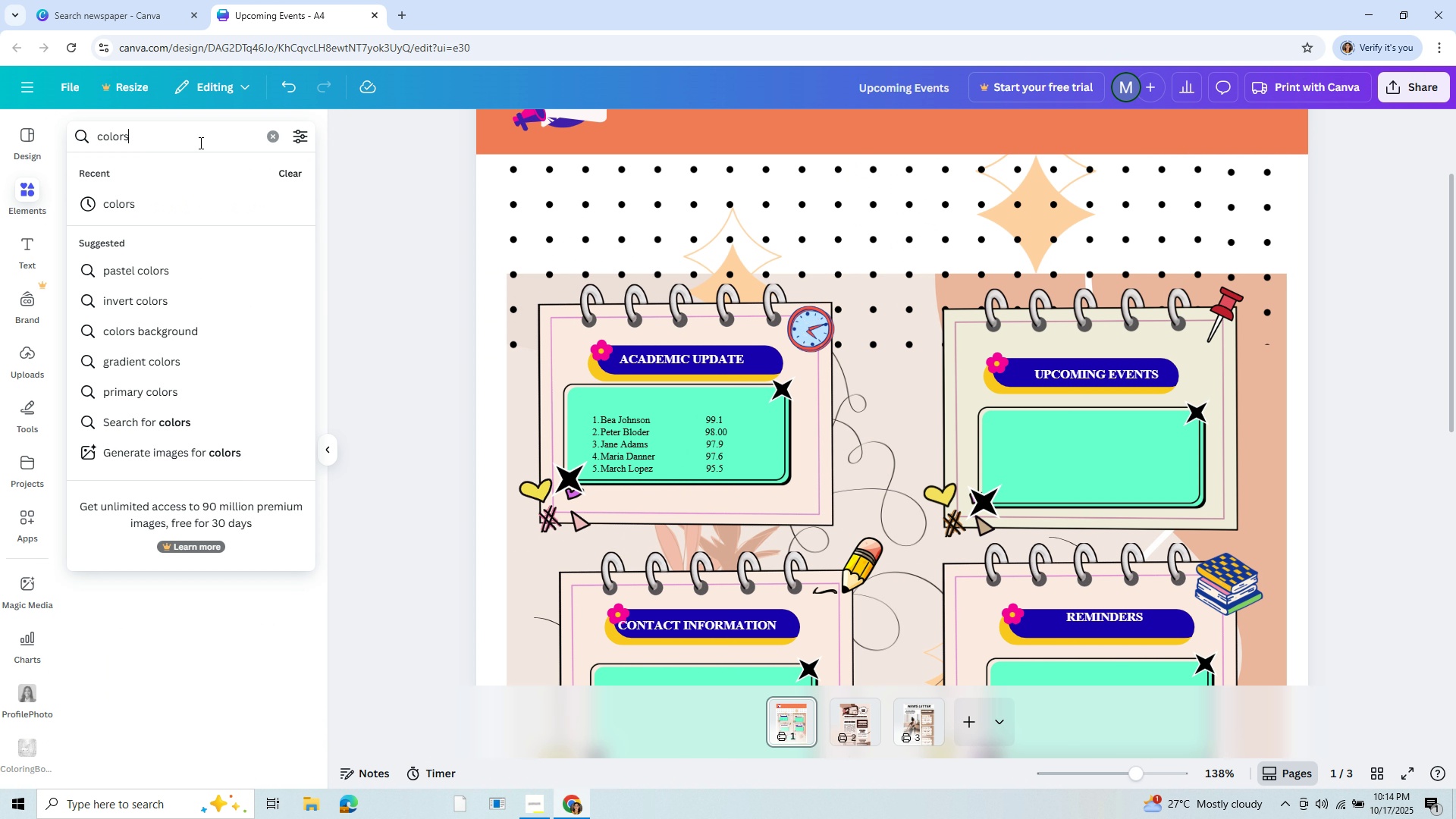 
left_click([199, 143])
 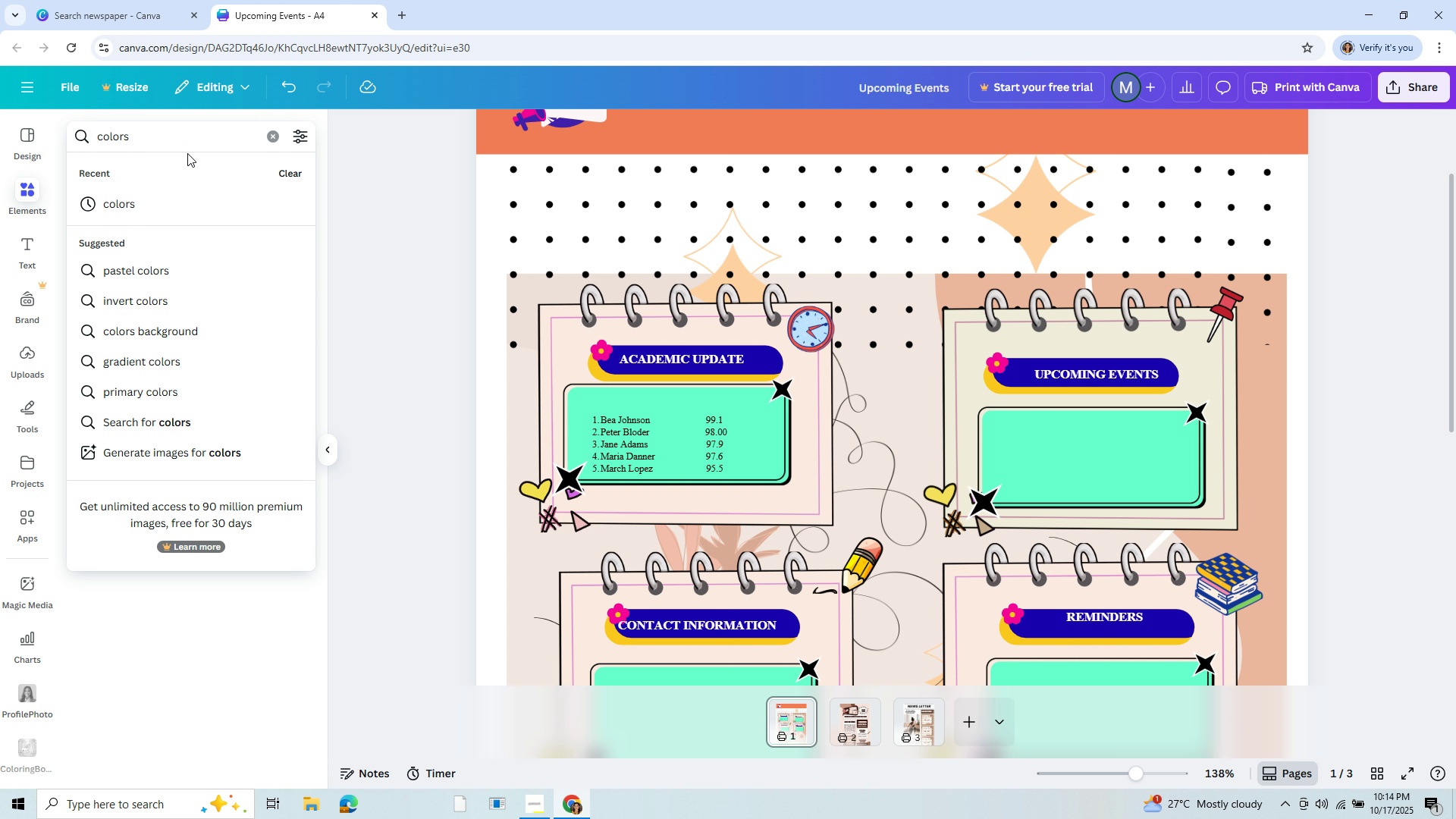 
wait(5.28)
 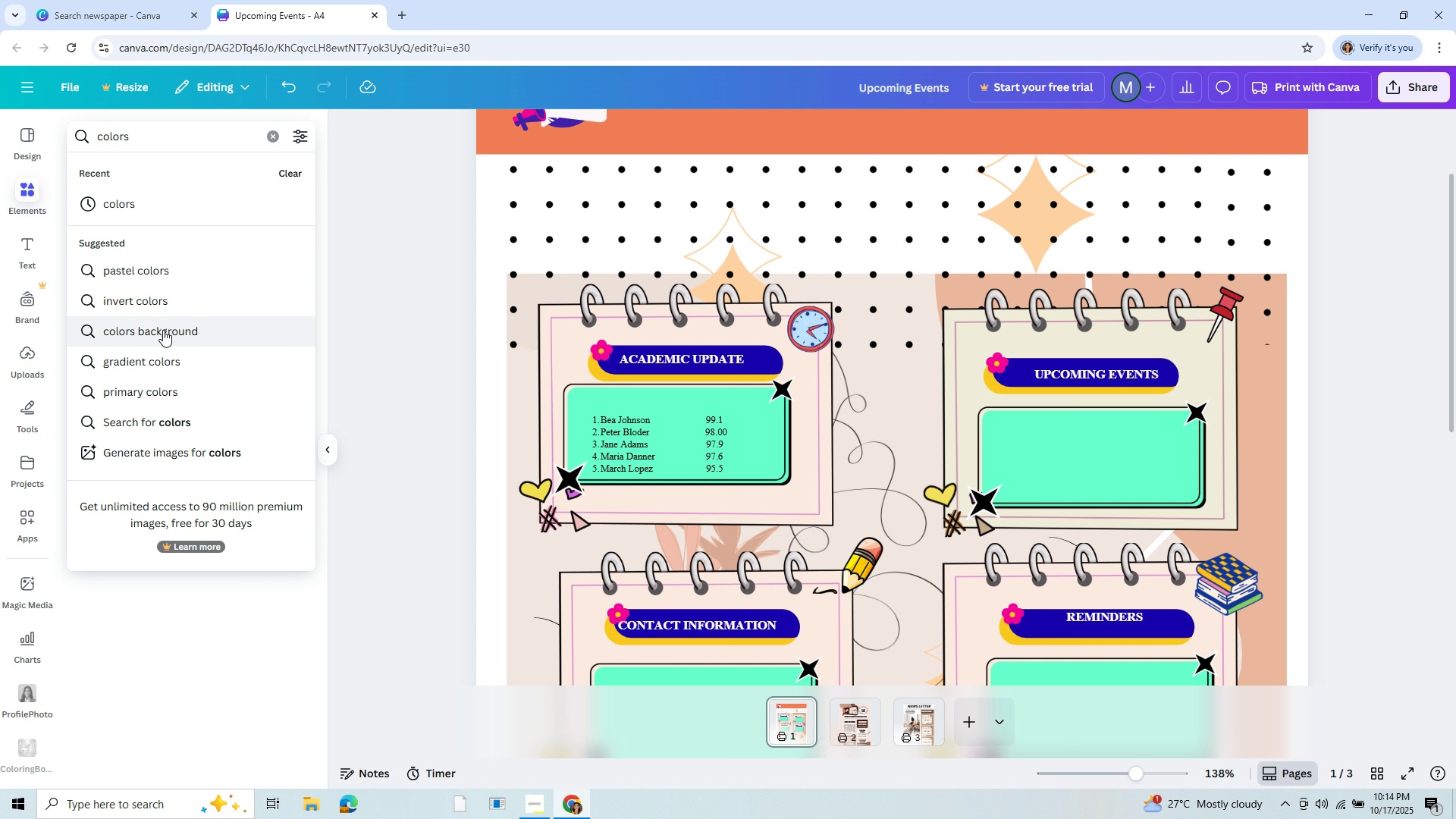 
hold_key(key=Backspace, duration=0.93)
 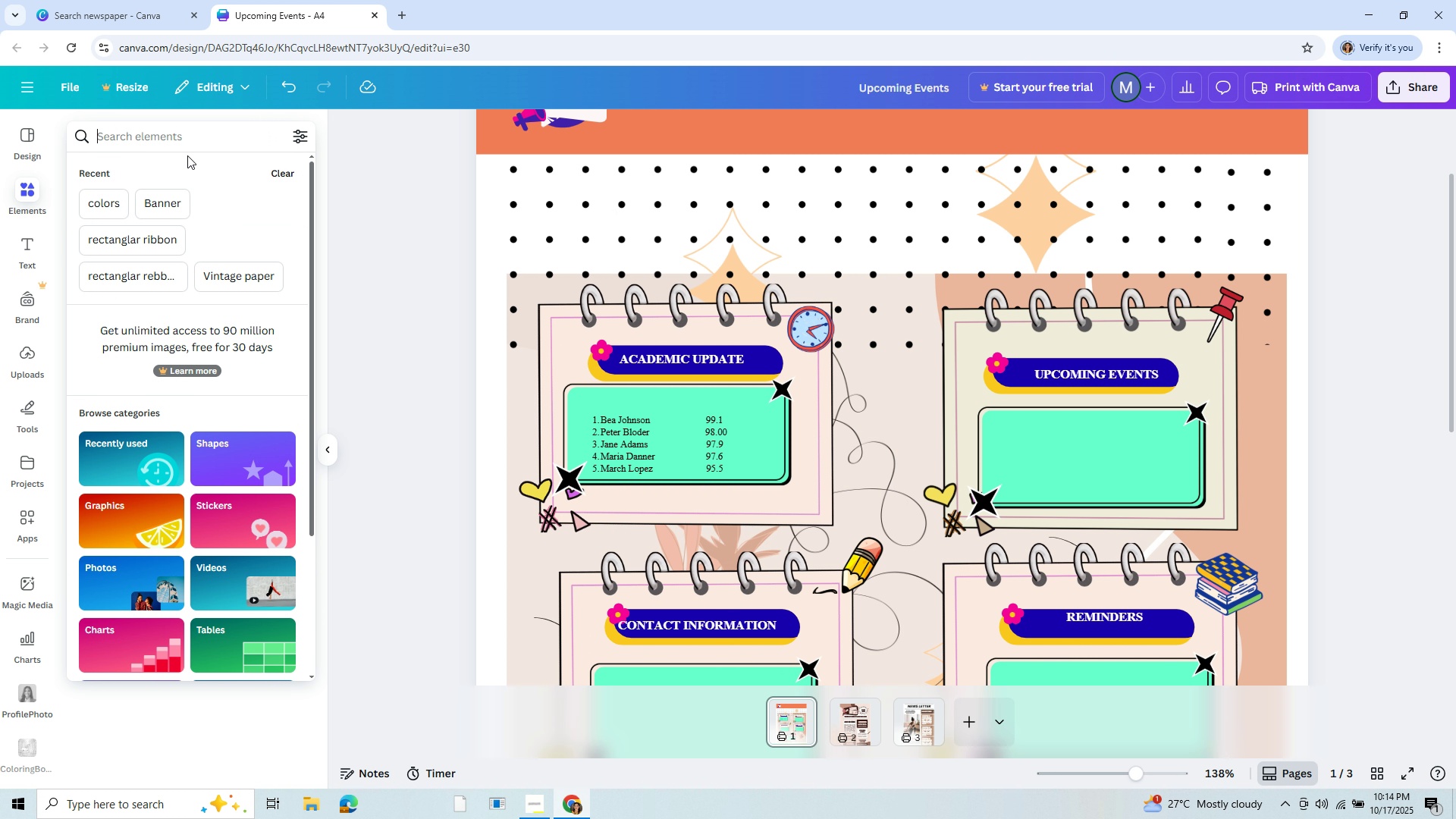 
type(banner)
 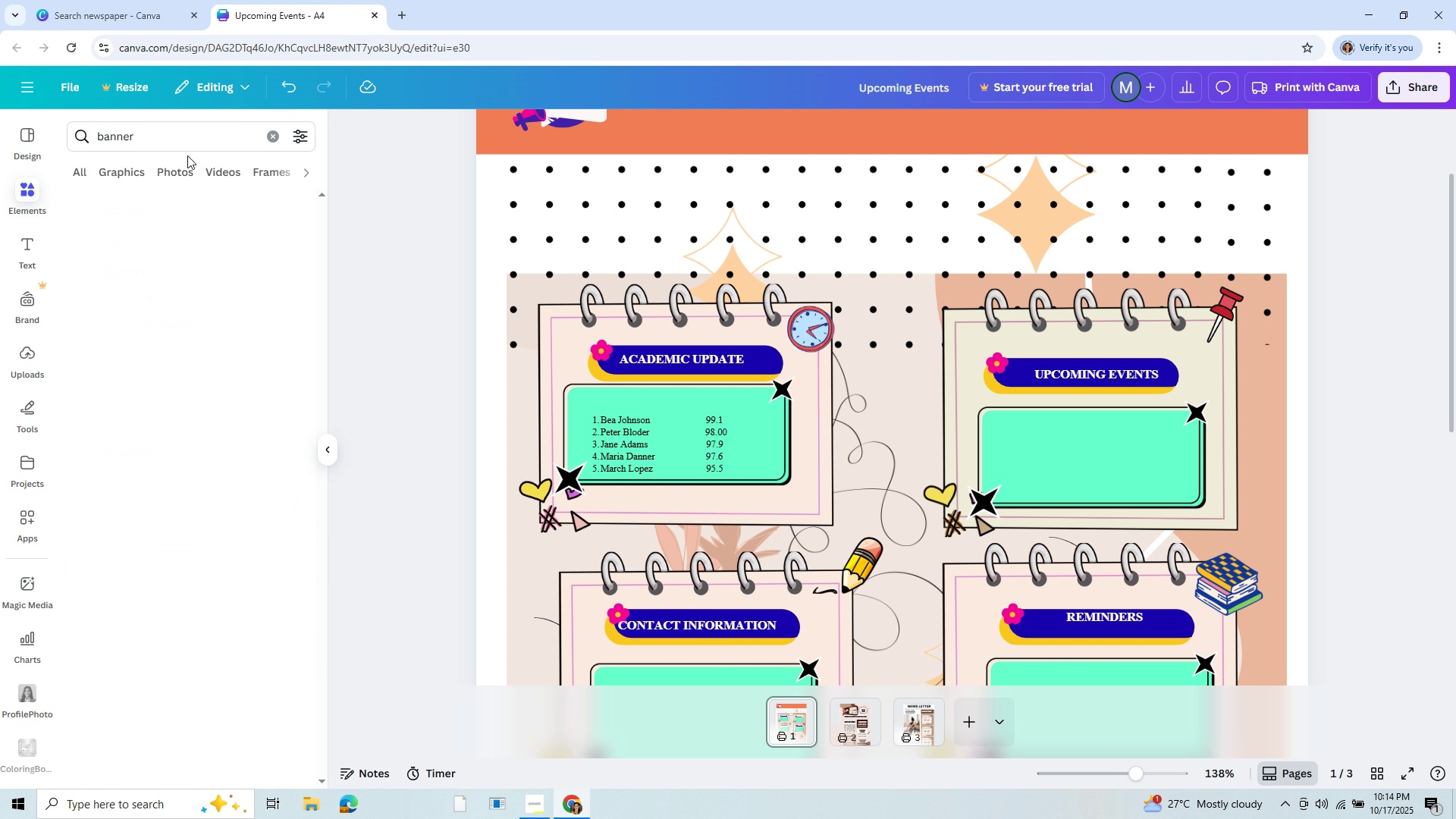 
key(Enter)
 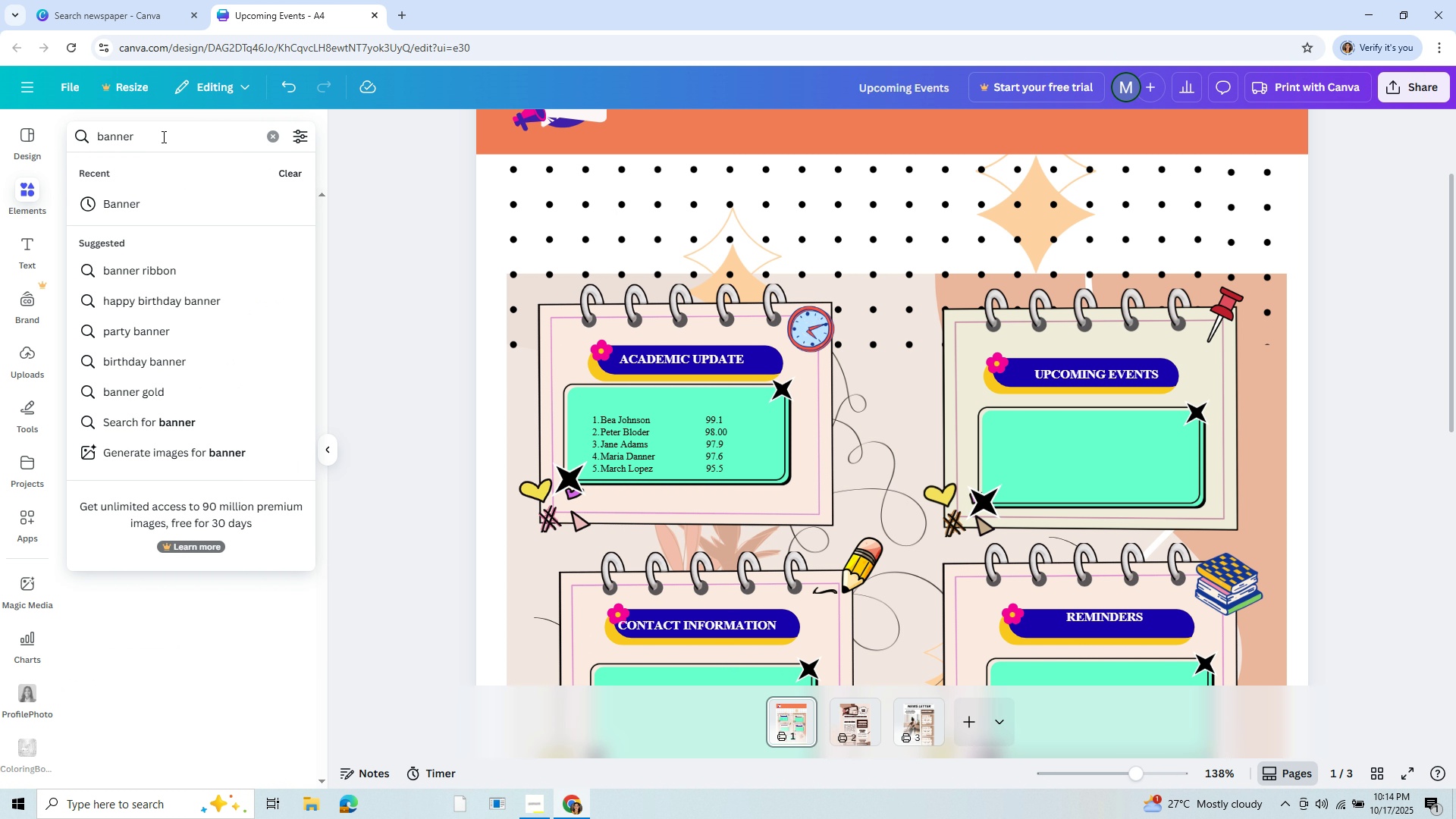 
type(  minimalist)
 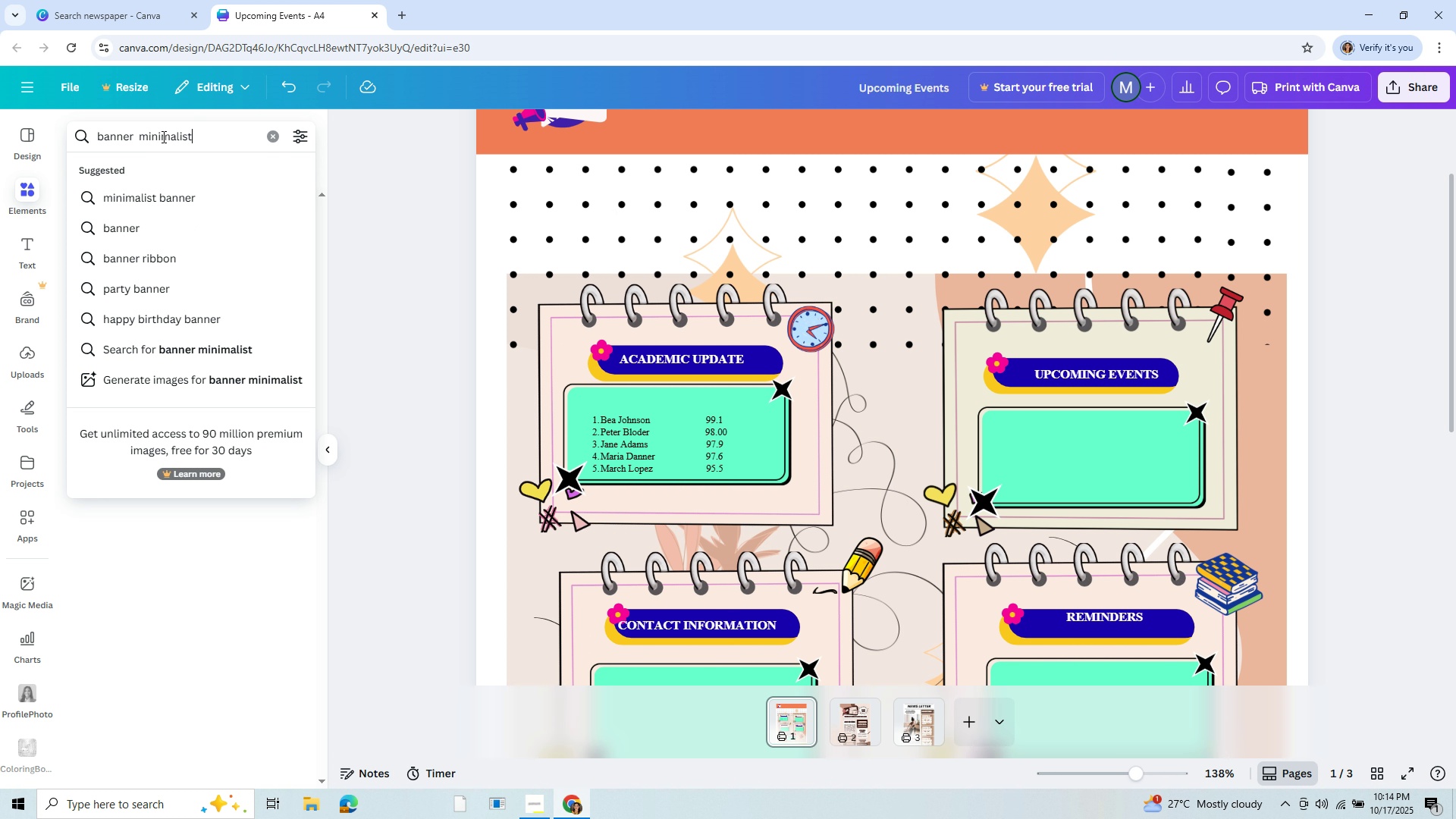 
key(Enter)
 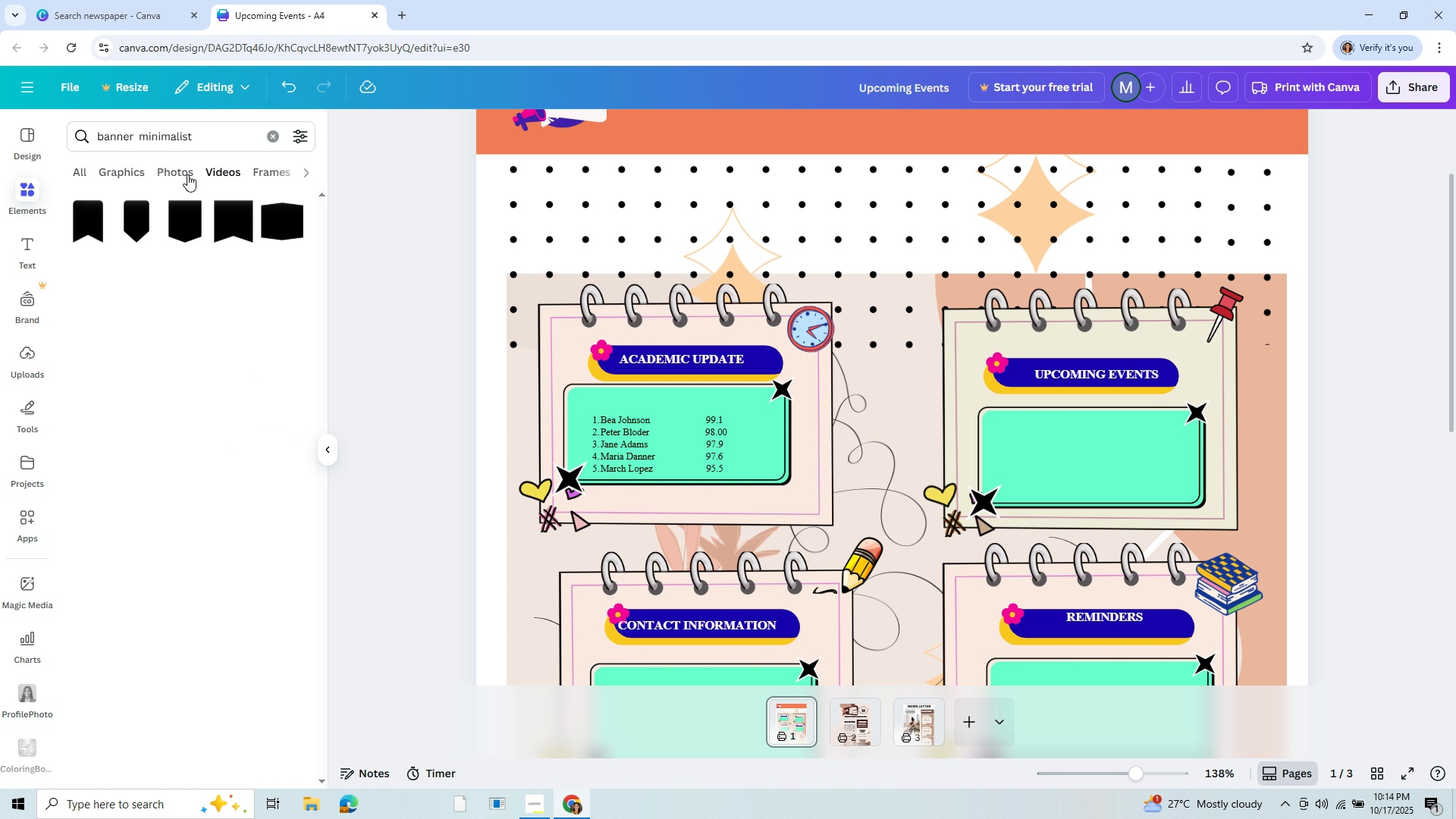 
wait(5.29)
 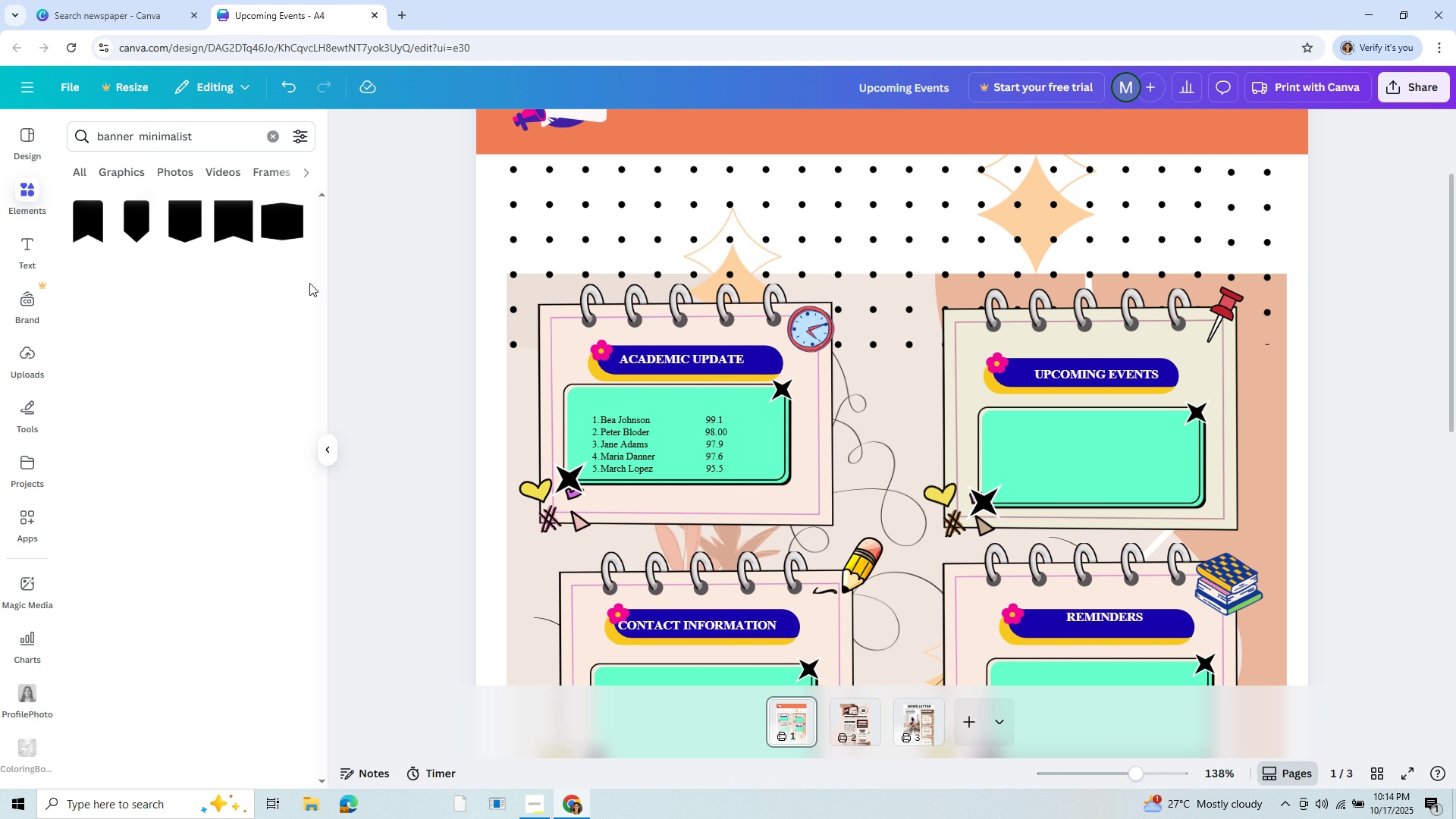 
left_click([119, 178])
 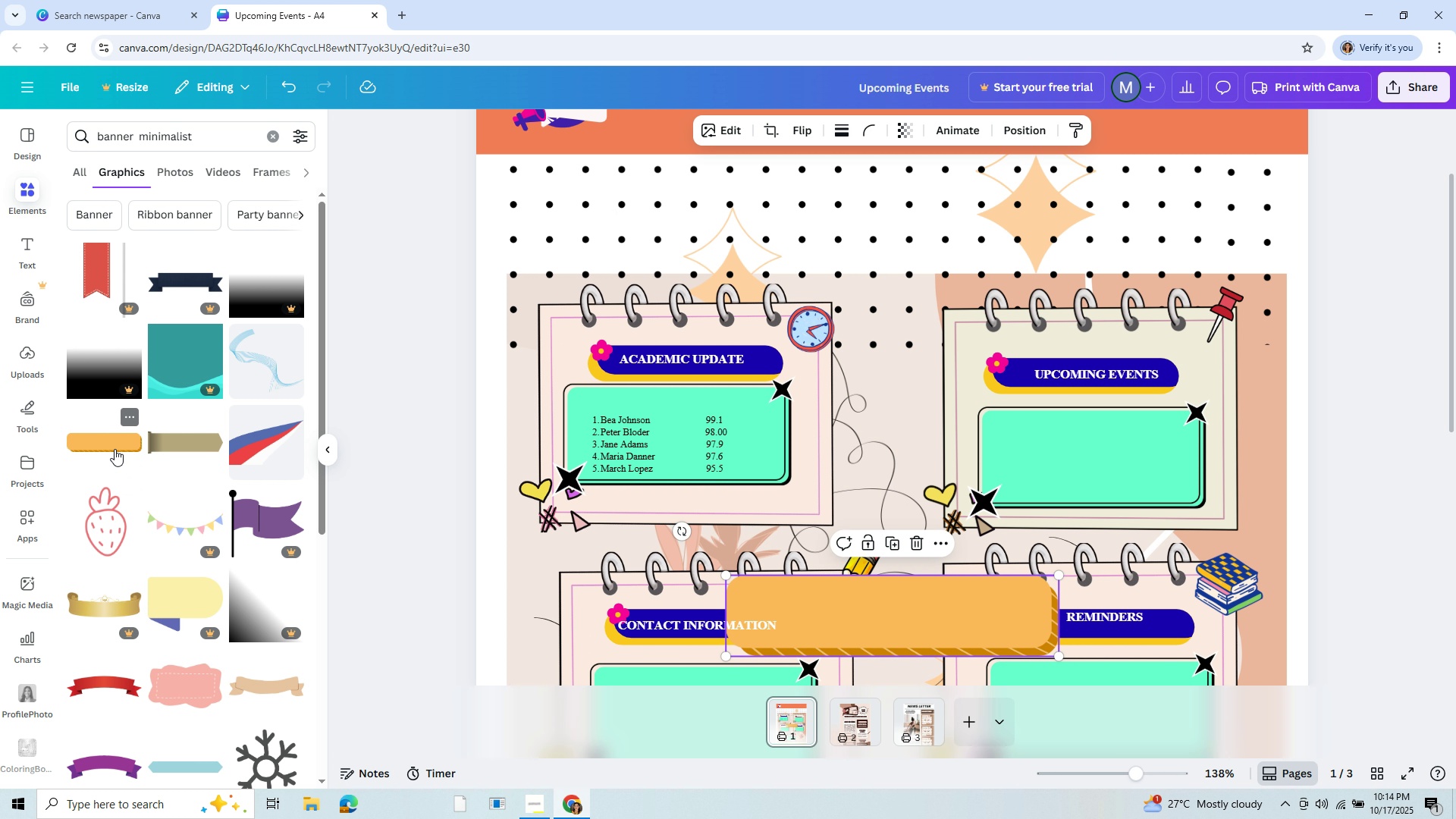 
wait(5.23)
 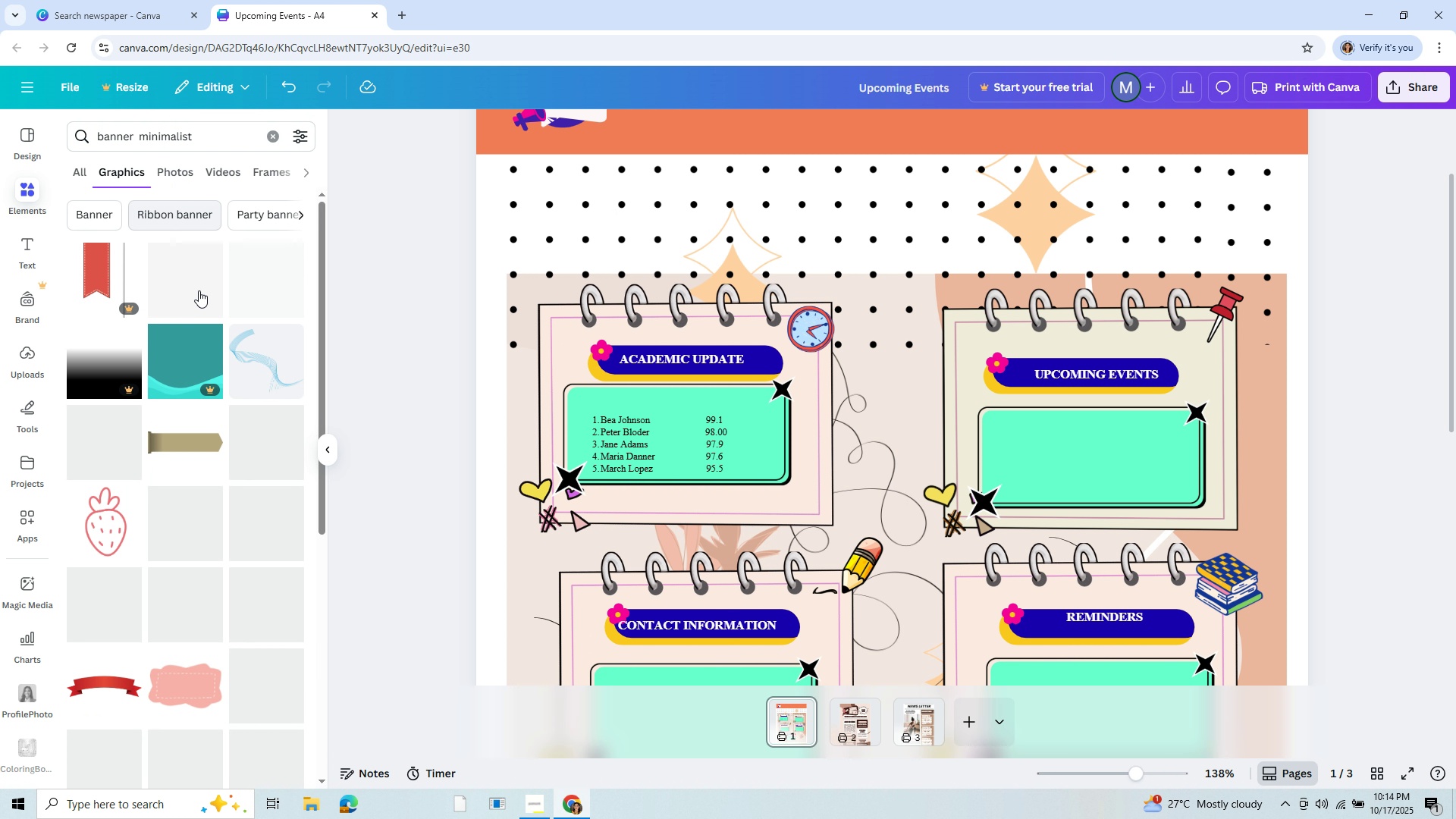 
left_click([115, 449])
 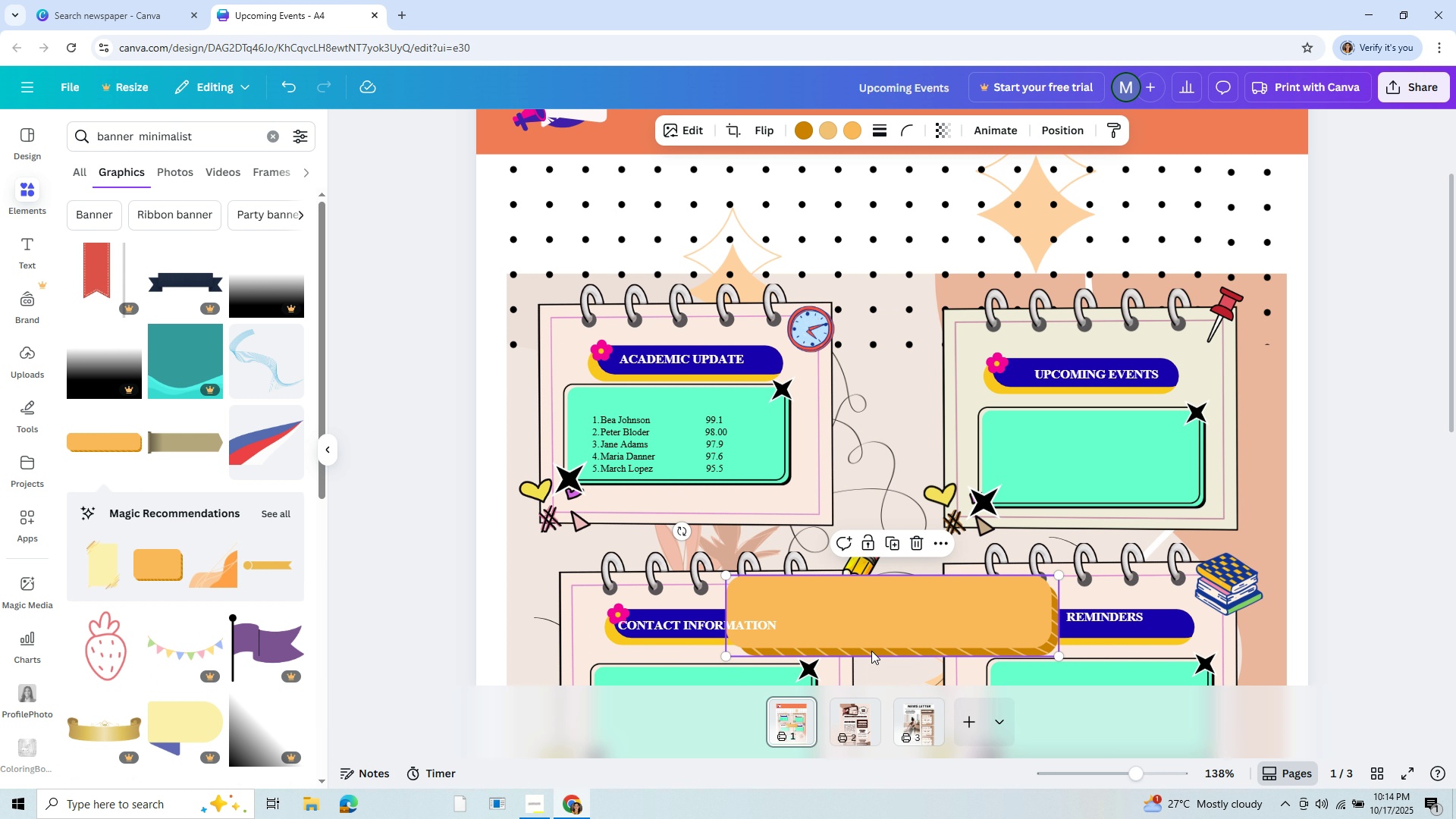 
left_click_drag(start_coordinate=[875, 636], to_coordinate=[723, 466])
 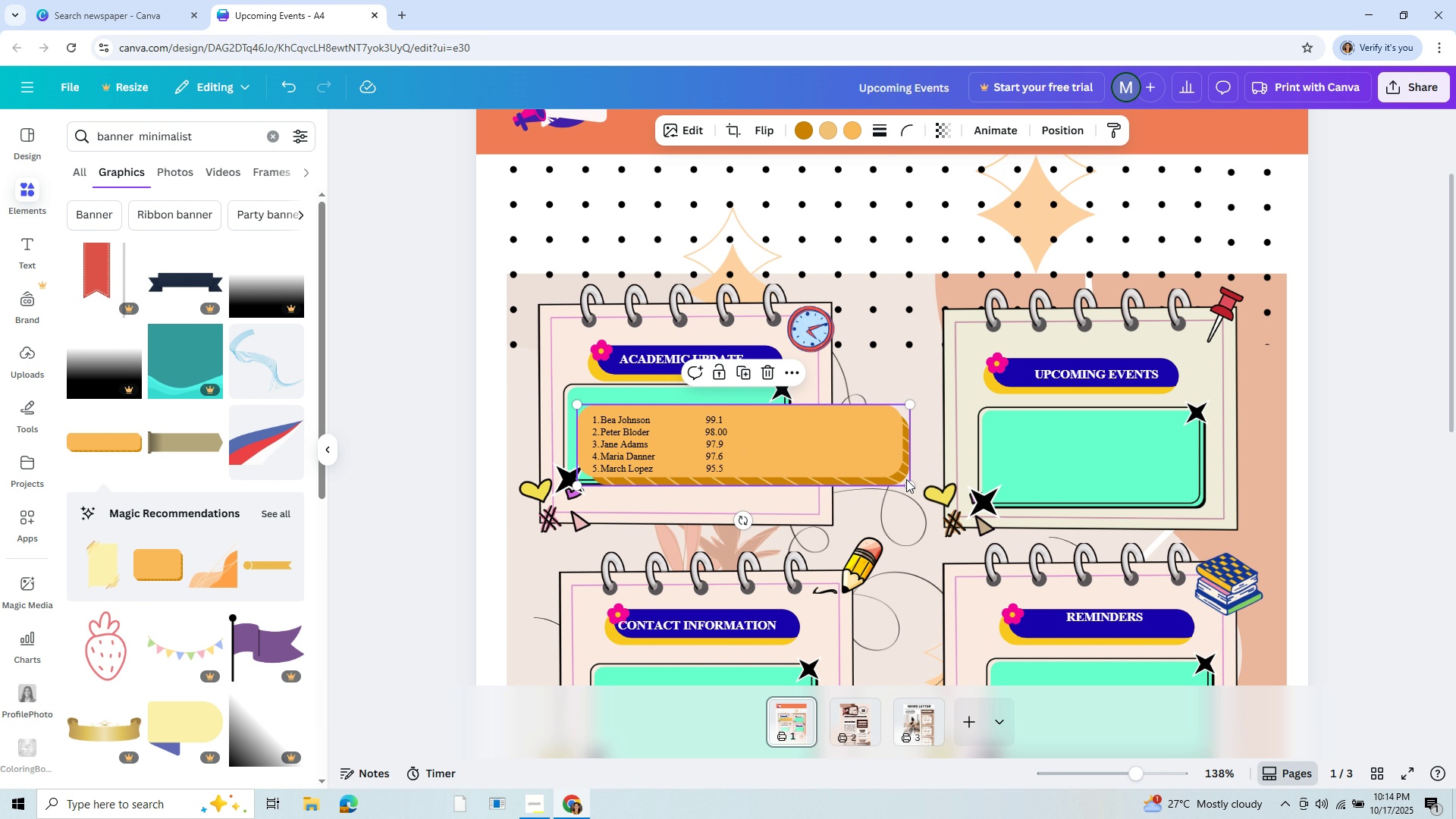 
left_click_drag(start_coordinate=[906, 479], to_coordinate=[675, 384])
 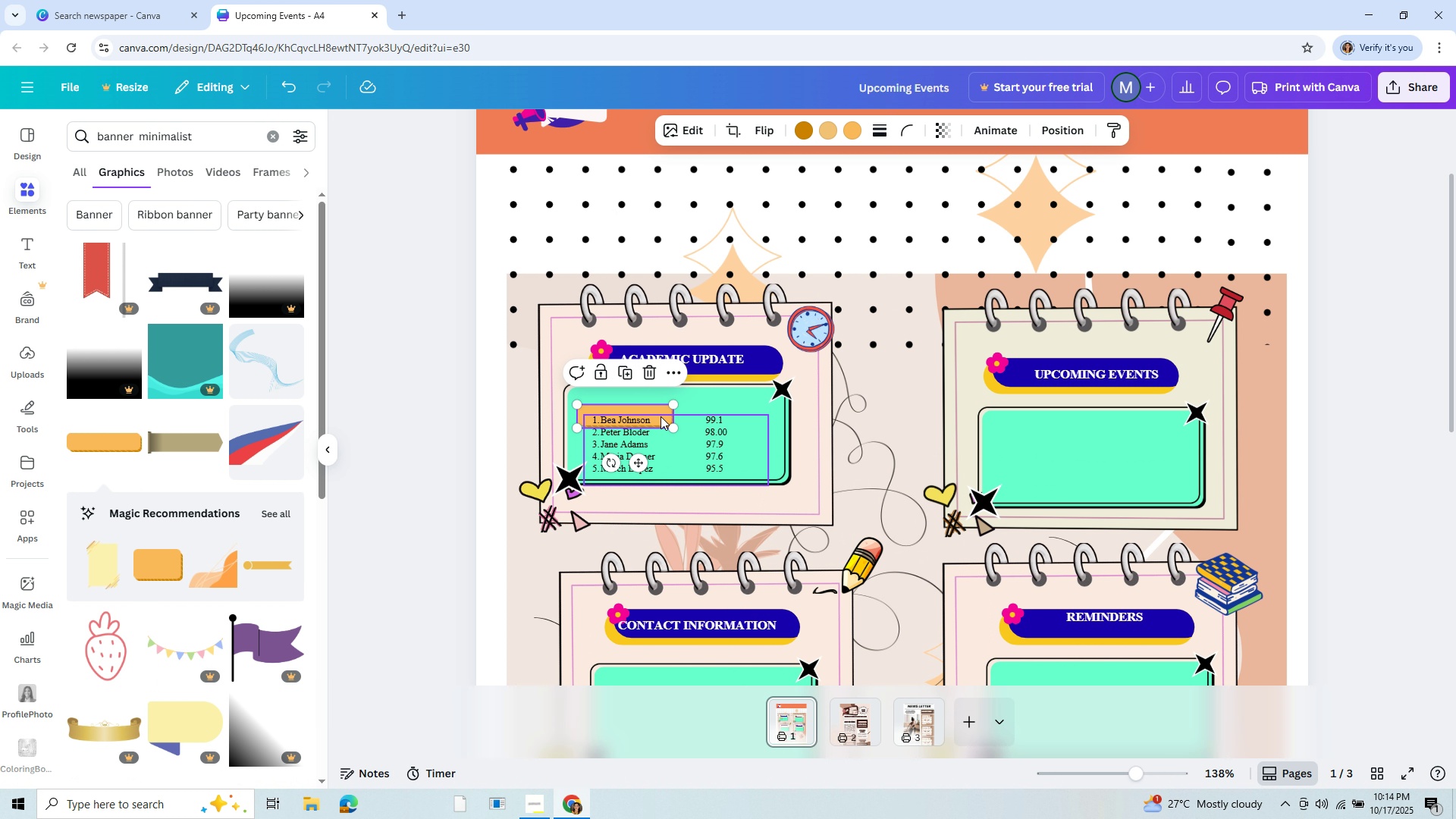 
left_click_drag(start_coordinate=[661, 414], to_coordinate=[667, 400])
 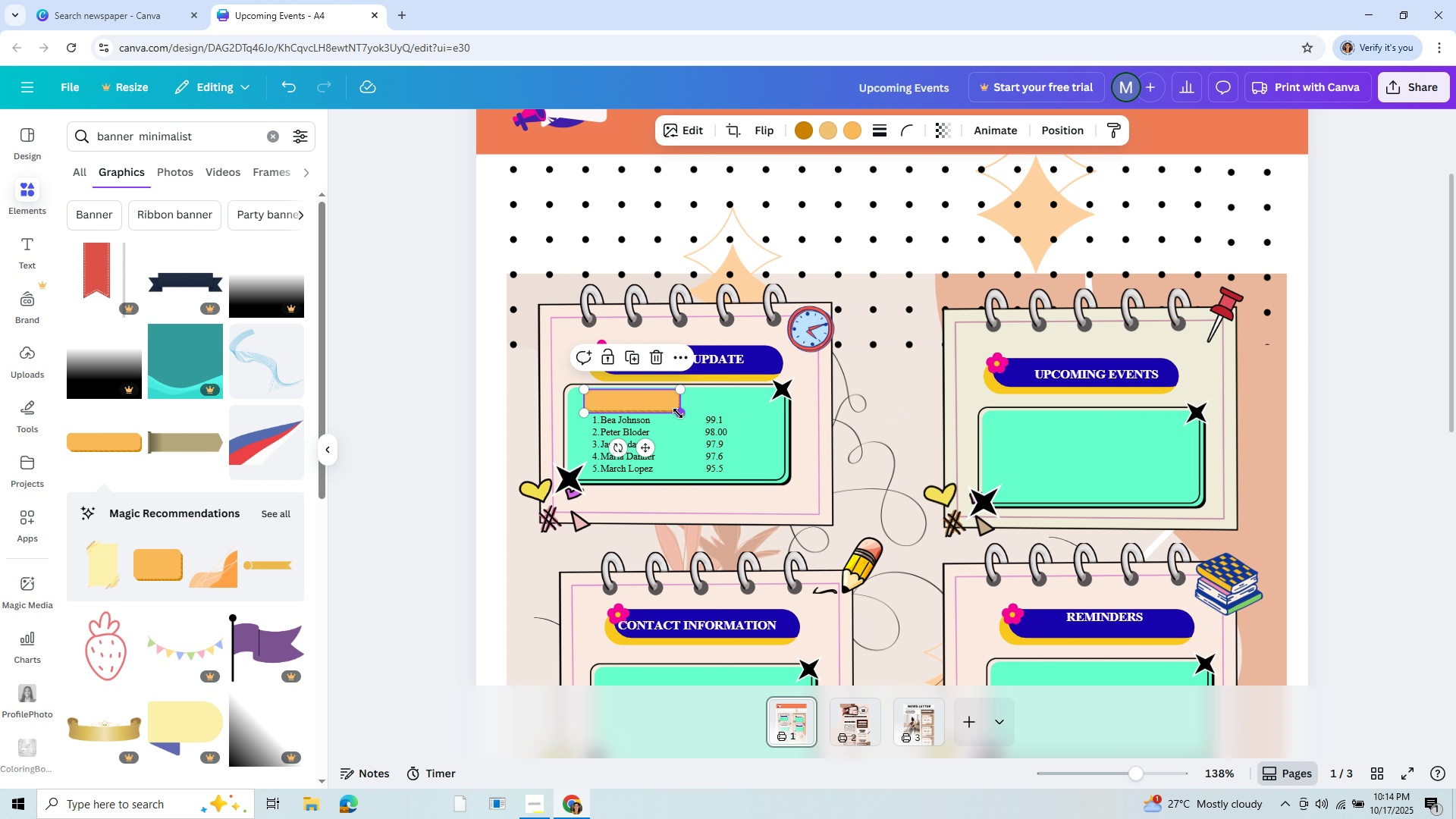 
left_click_drag(start_coordinate=[676, 413], to_coordinate=[654, 403])
 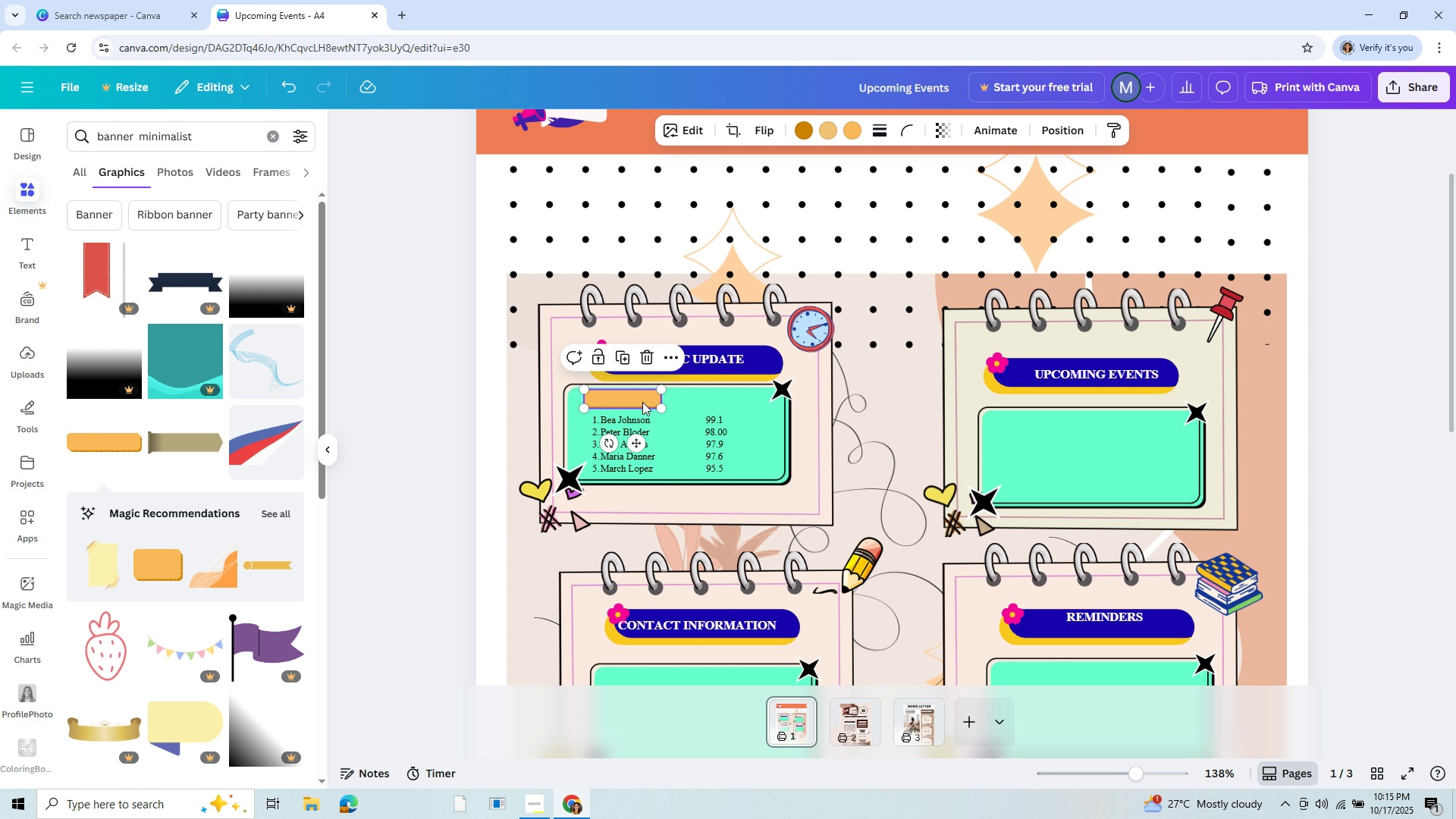 
left_click_drag(start_coordinate=[660, 407], to_coordinate=[651, 408])
 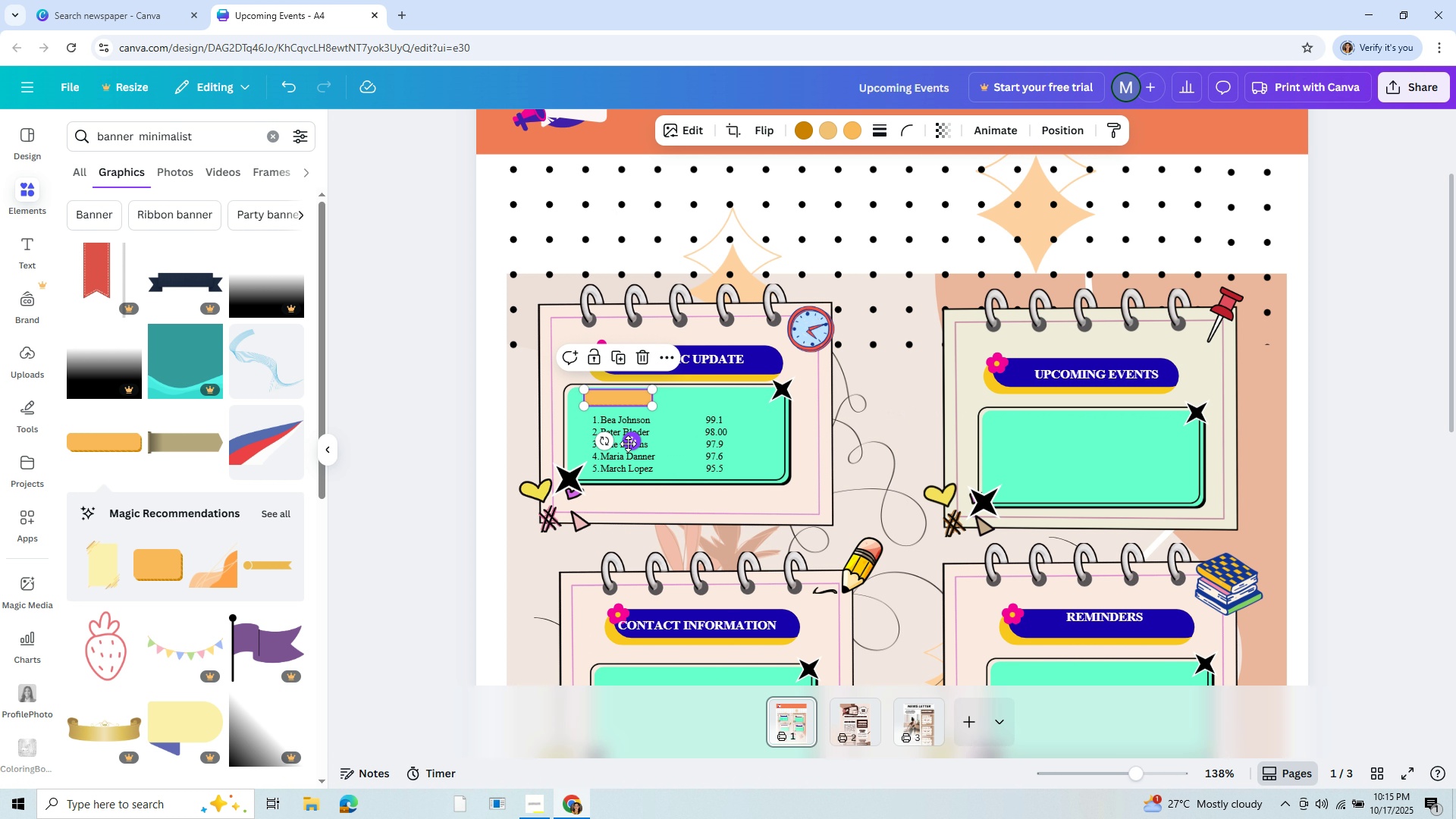 
left_click_drag(start_coordinate=[629, 444], to_coordinate=[635, 446])
 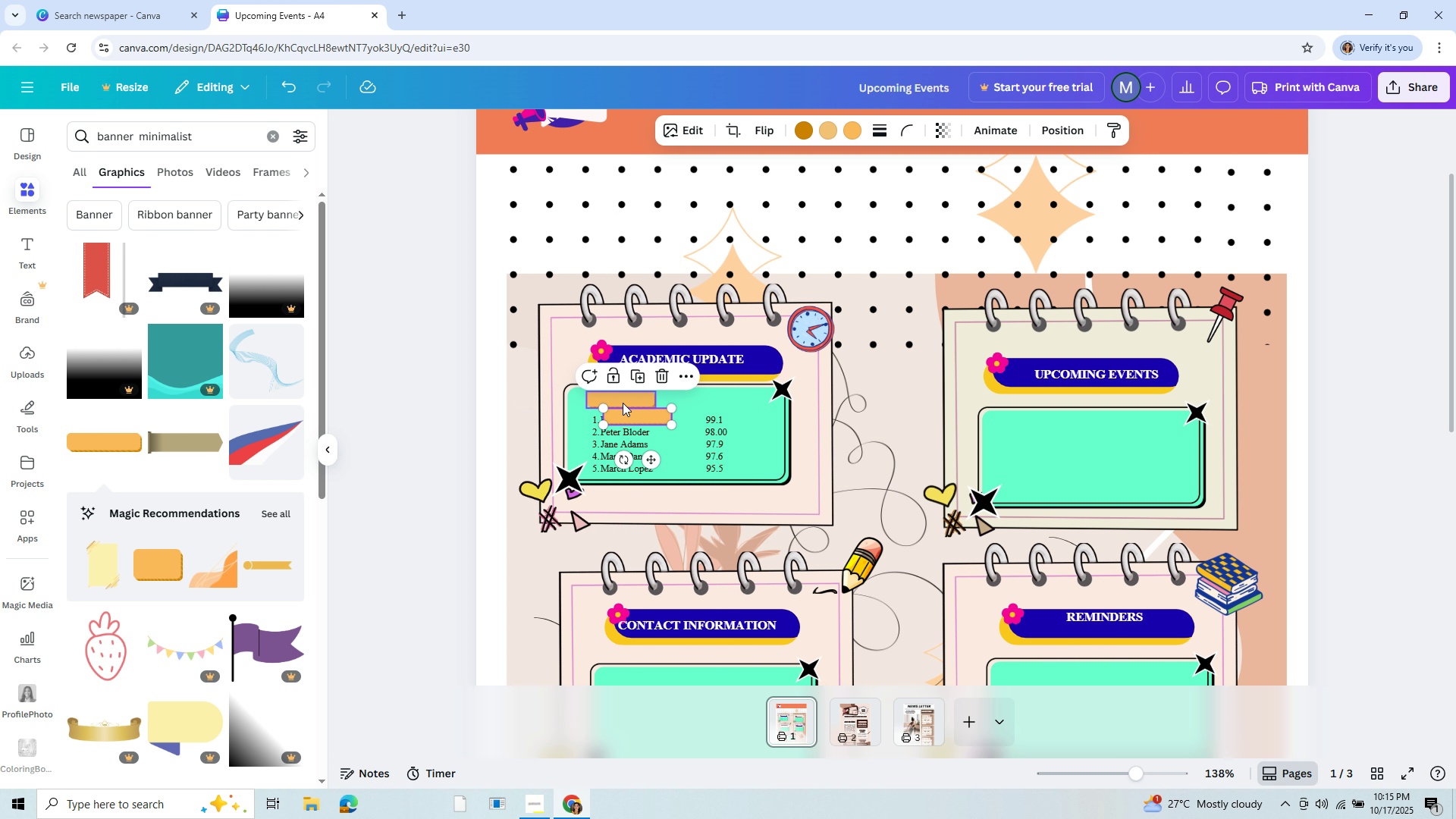 
left_click([623, 403])
 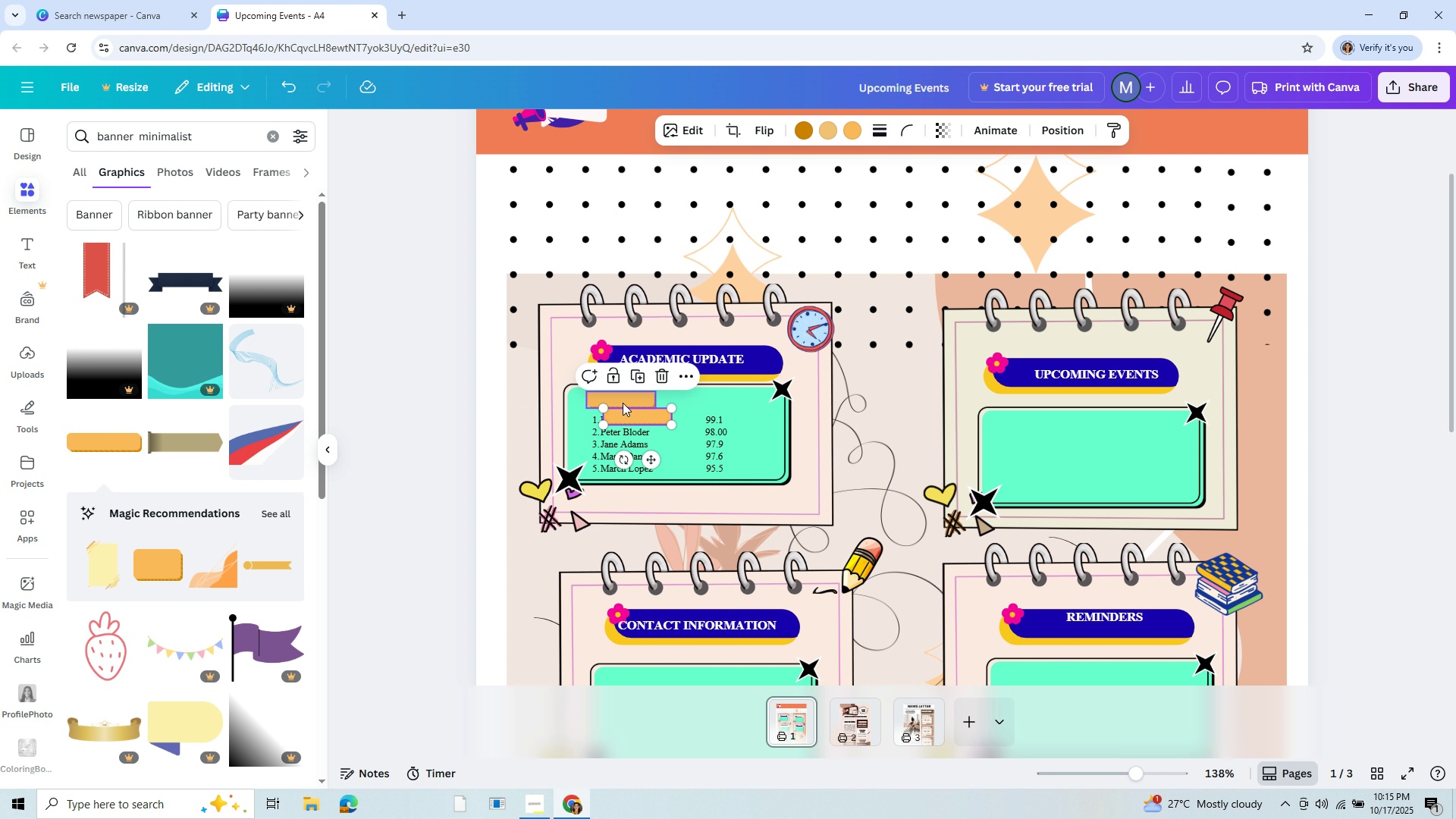 
key(Control+C)
 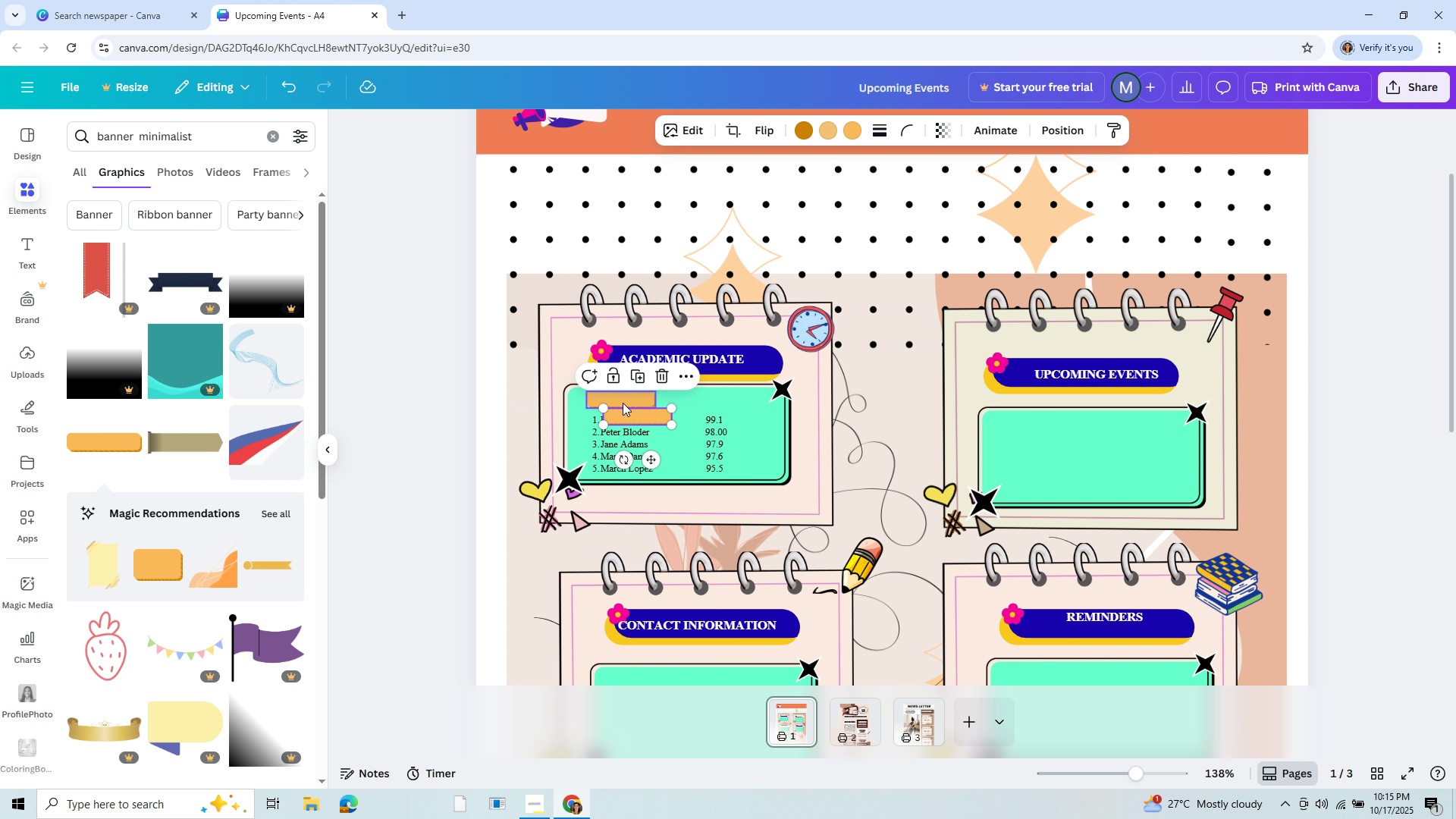 
key(Control+V)
 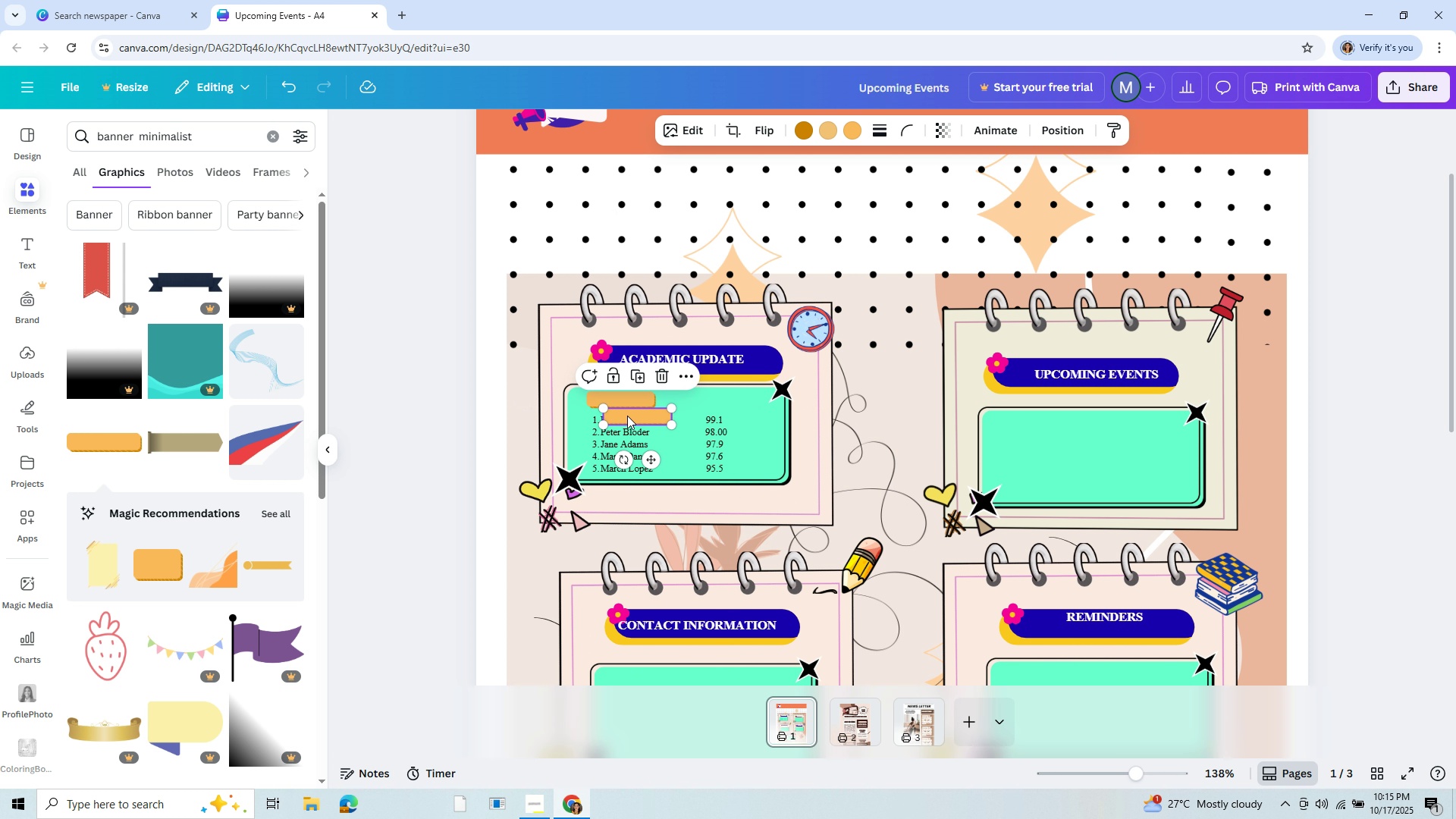 
left_click_drag(start_coordinate=[627, 416], to_coordinate=[693, 399])
 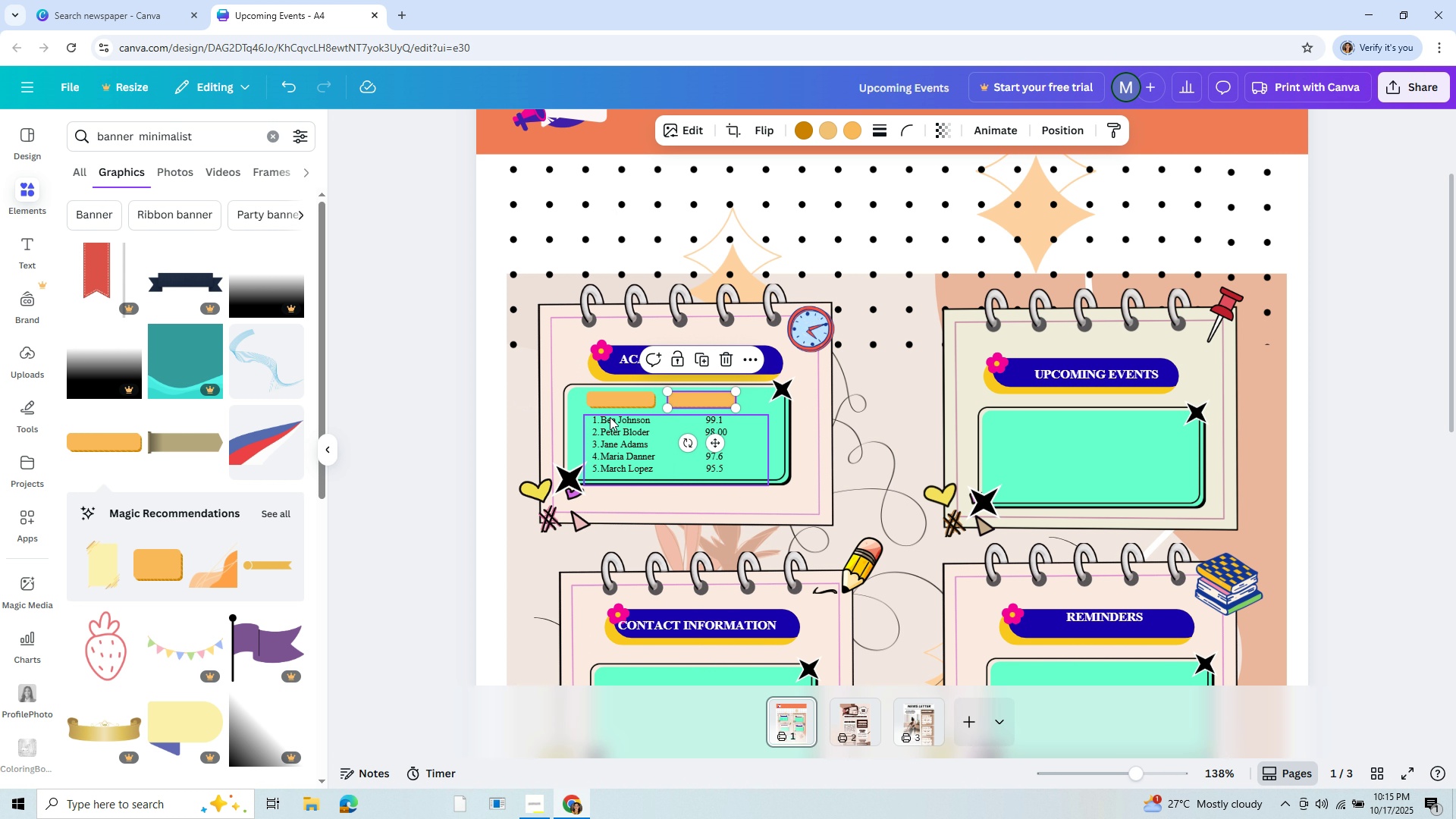 
left_click([611, 422])
 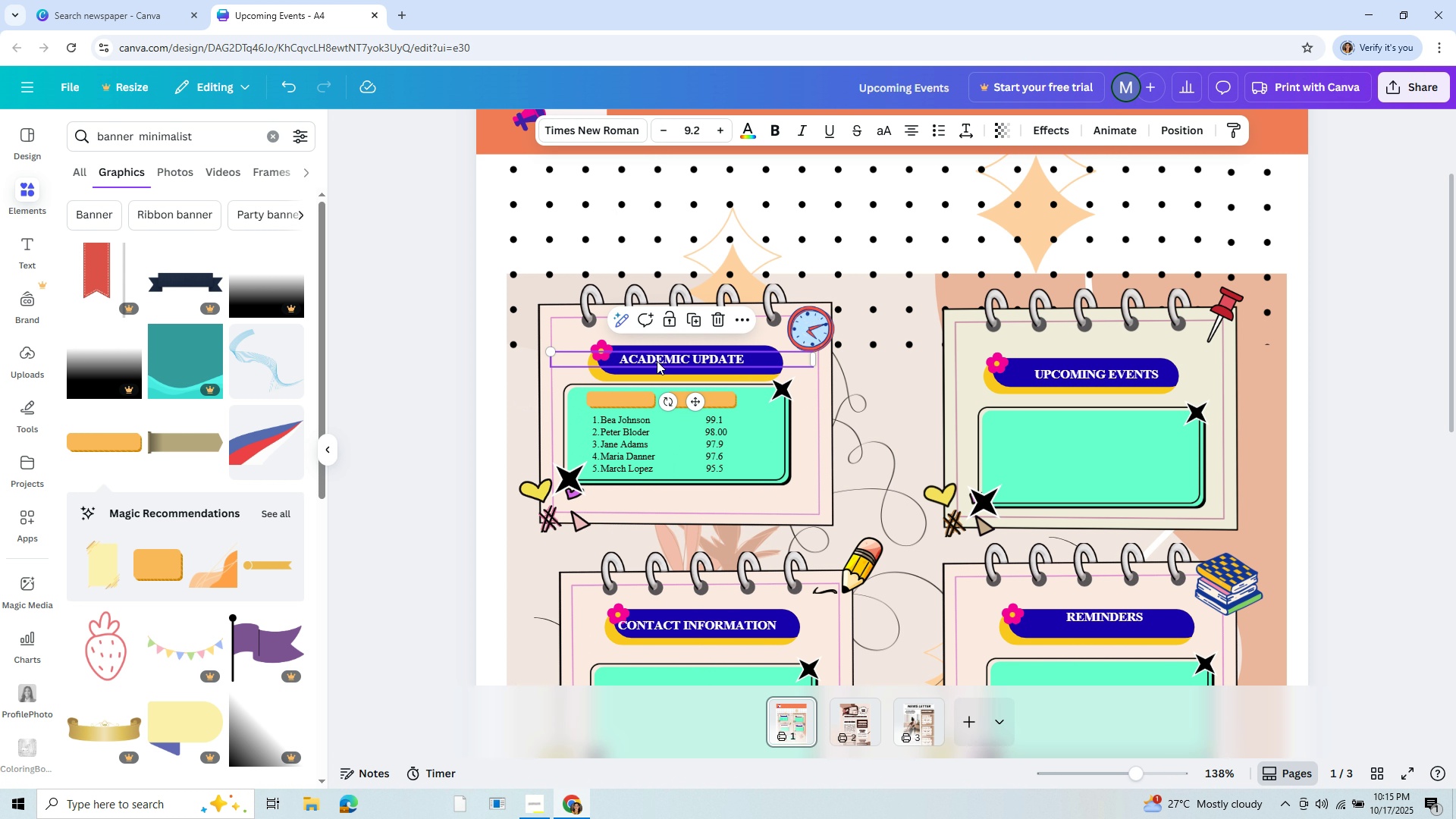 
left_click([657, 361])
 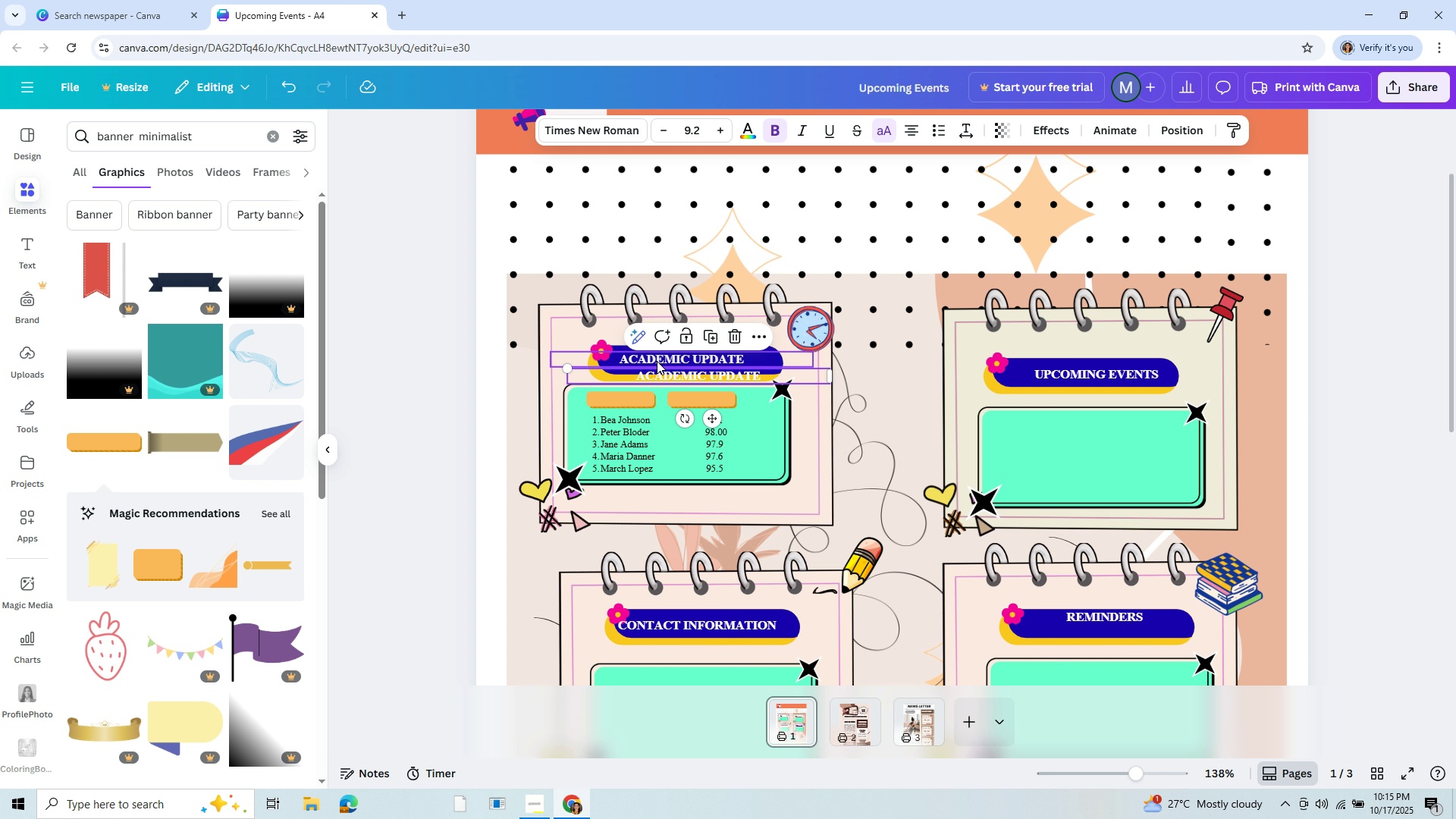 
key(Control+C)
 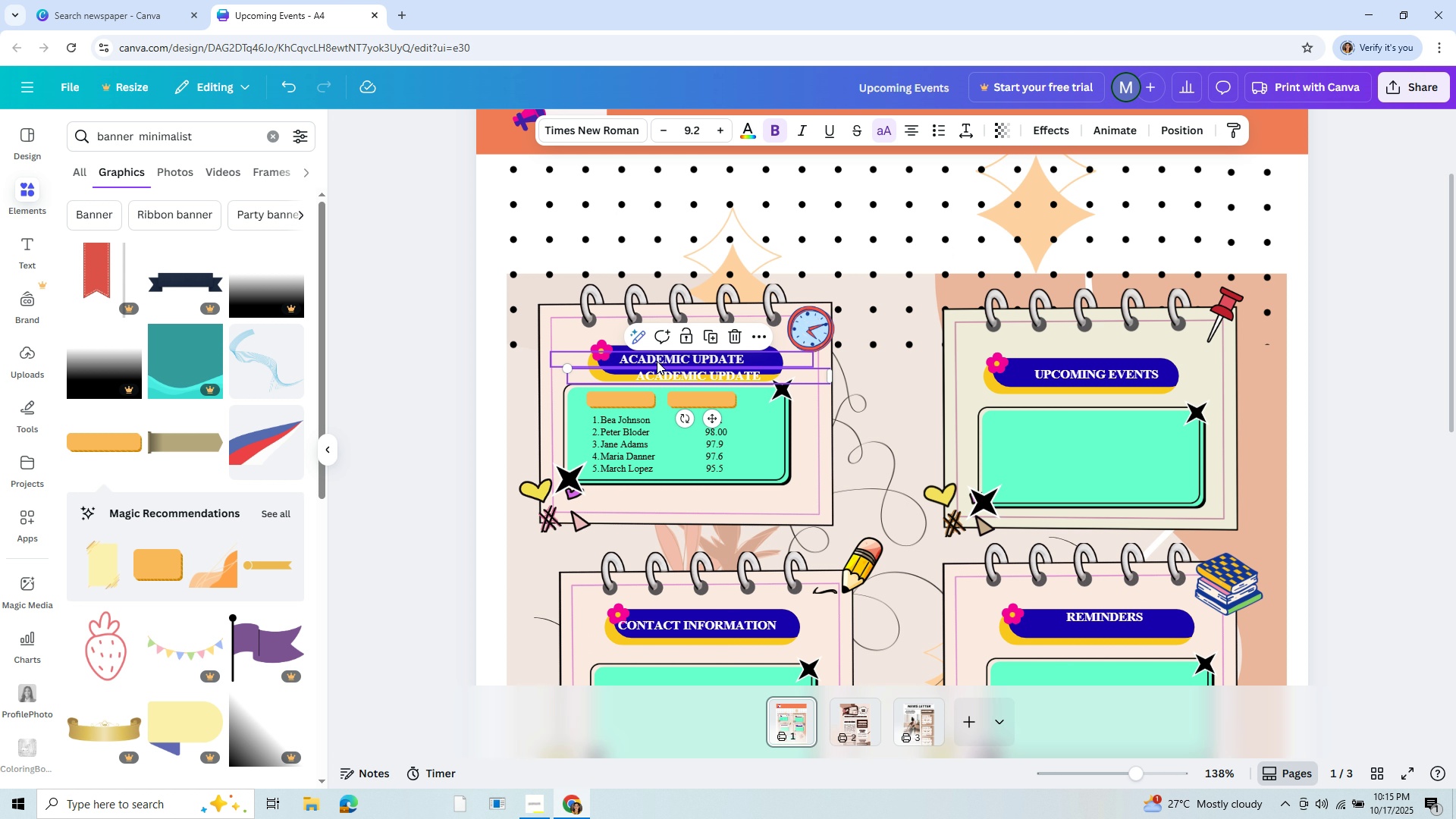 
key(Control+V)
 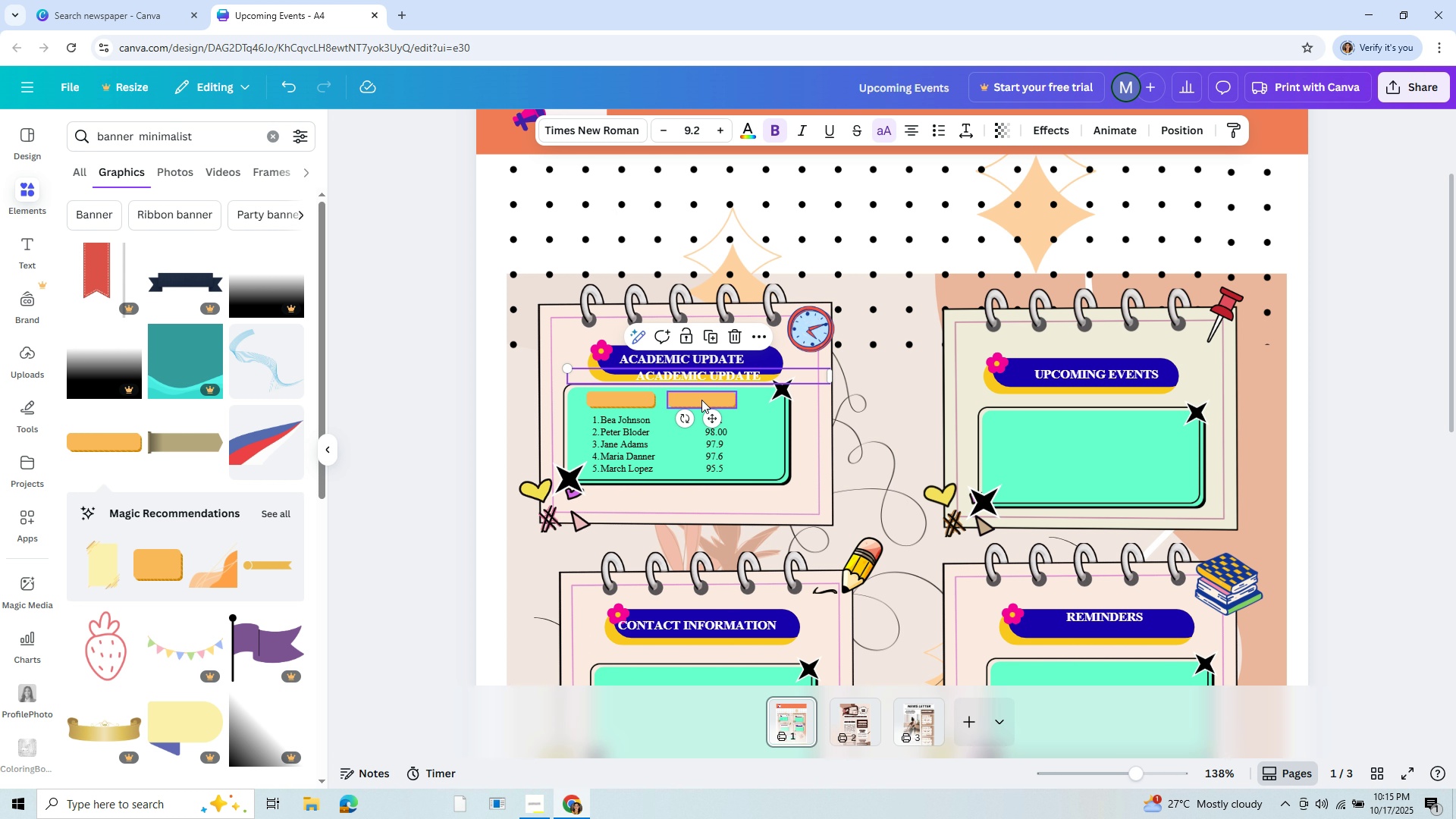 
left_click_drag(start_coordinate=[719, 377], to_coordinate=[677, 401])
 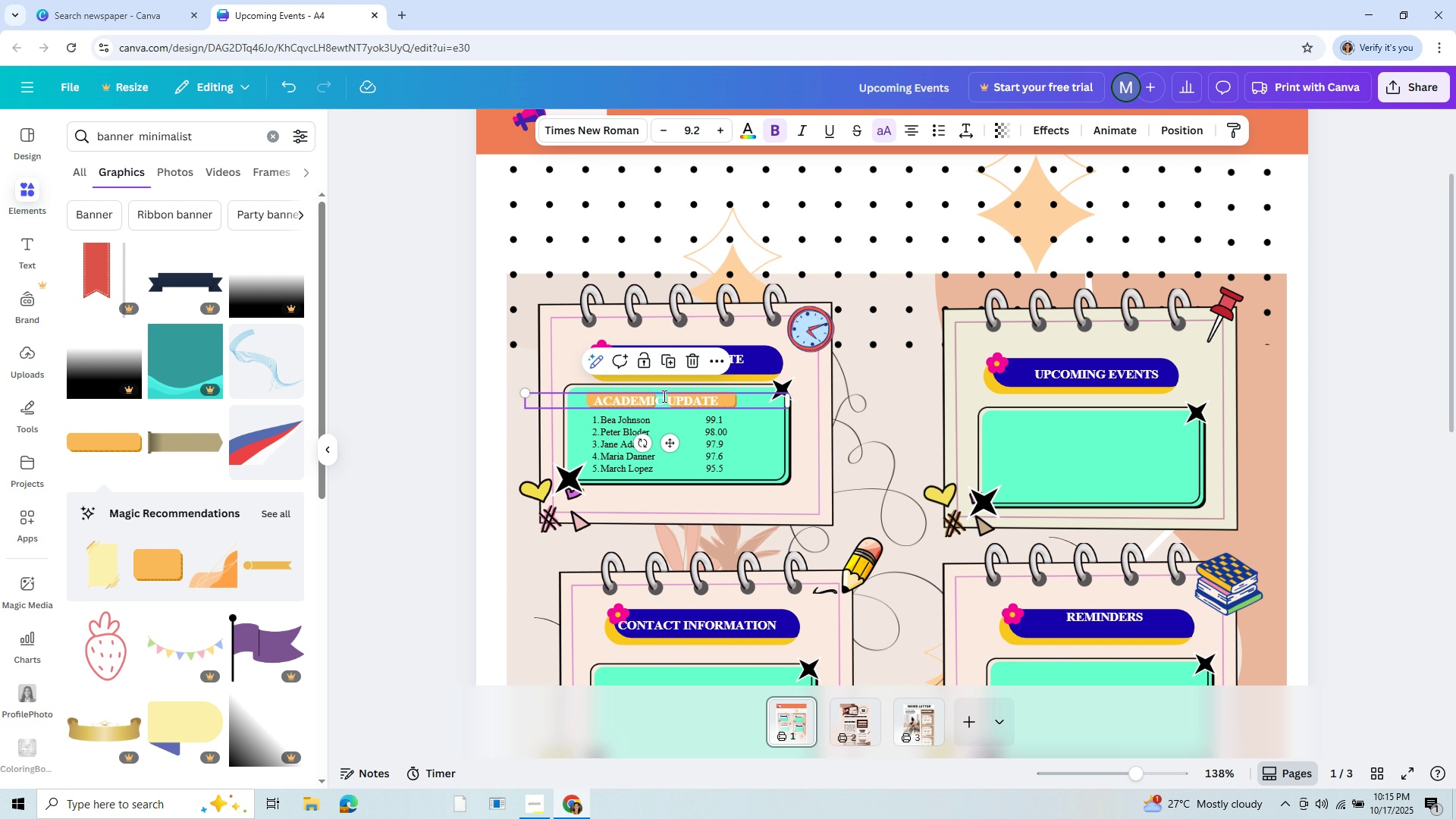 
double_click([663, 396])
 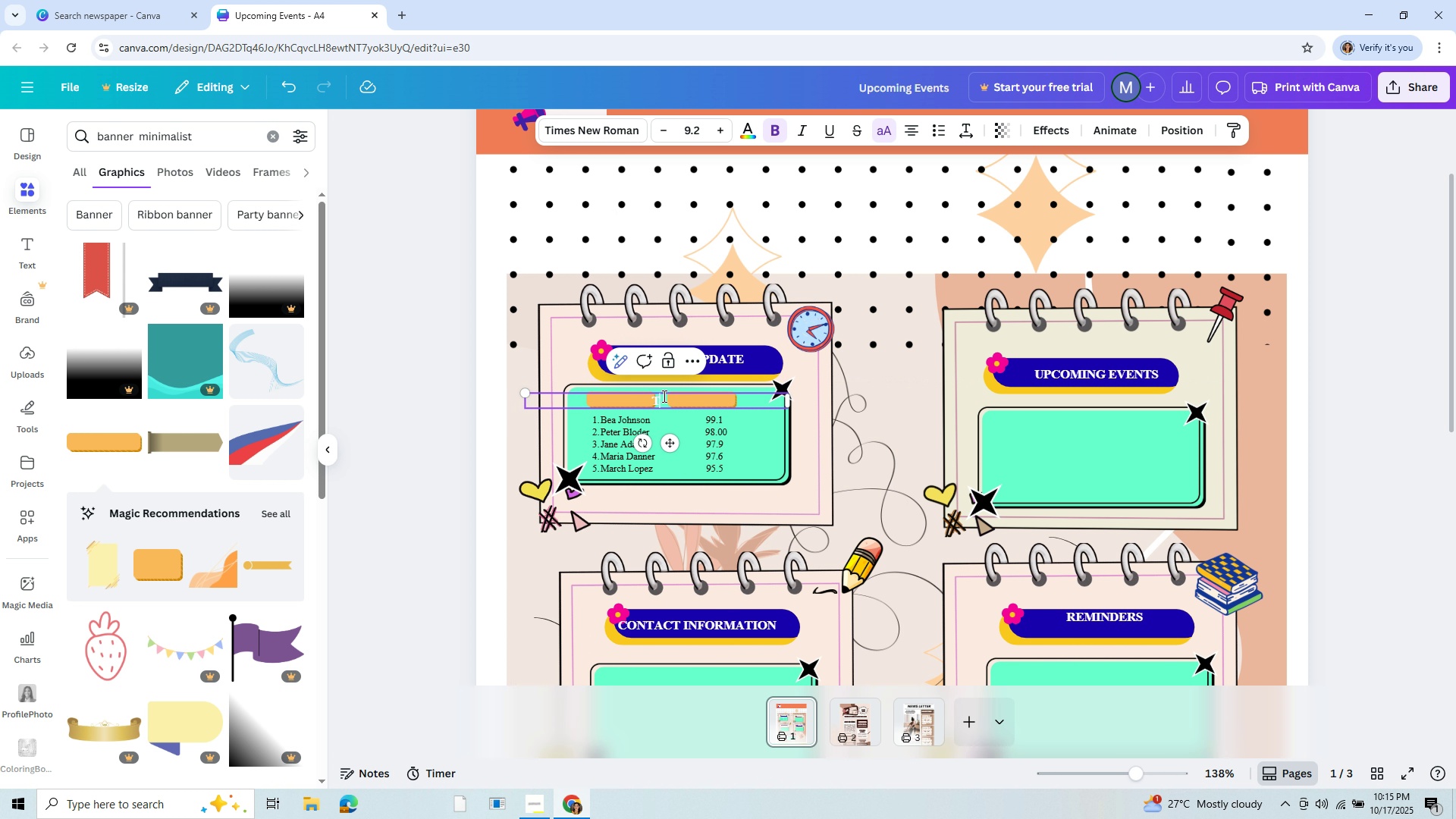 
type(Top Students)
 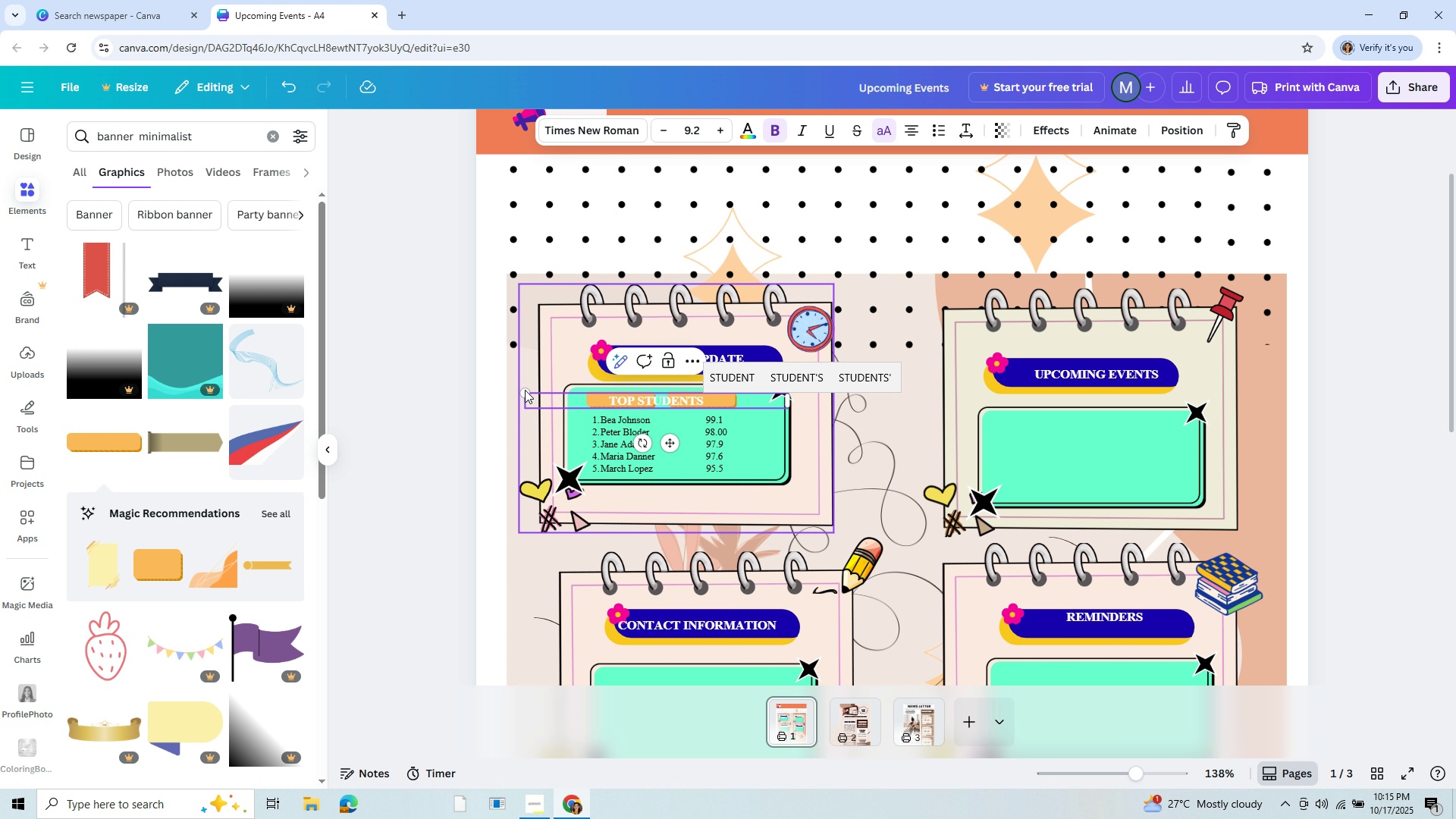 
left_click_drag(start_coordinate=[519, 392], to_coordinate=[586, 422])
 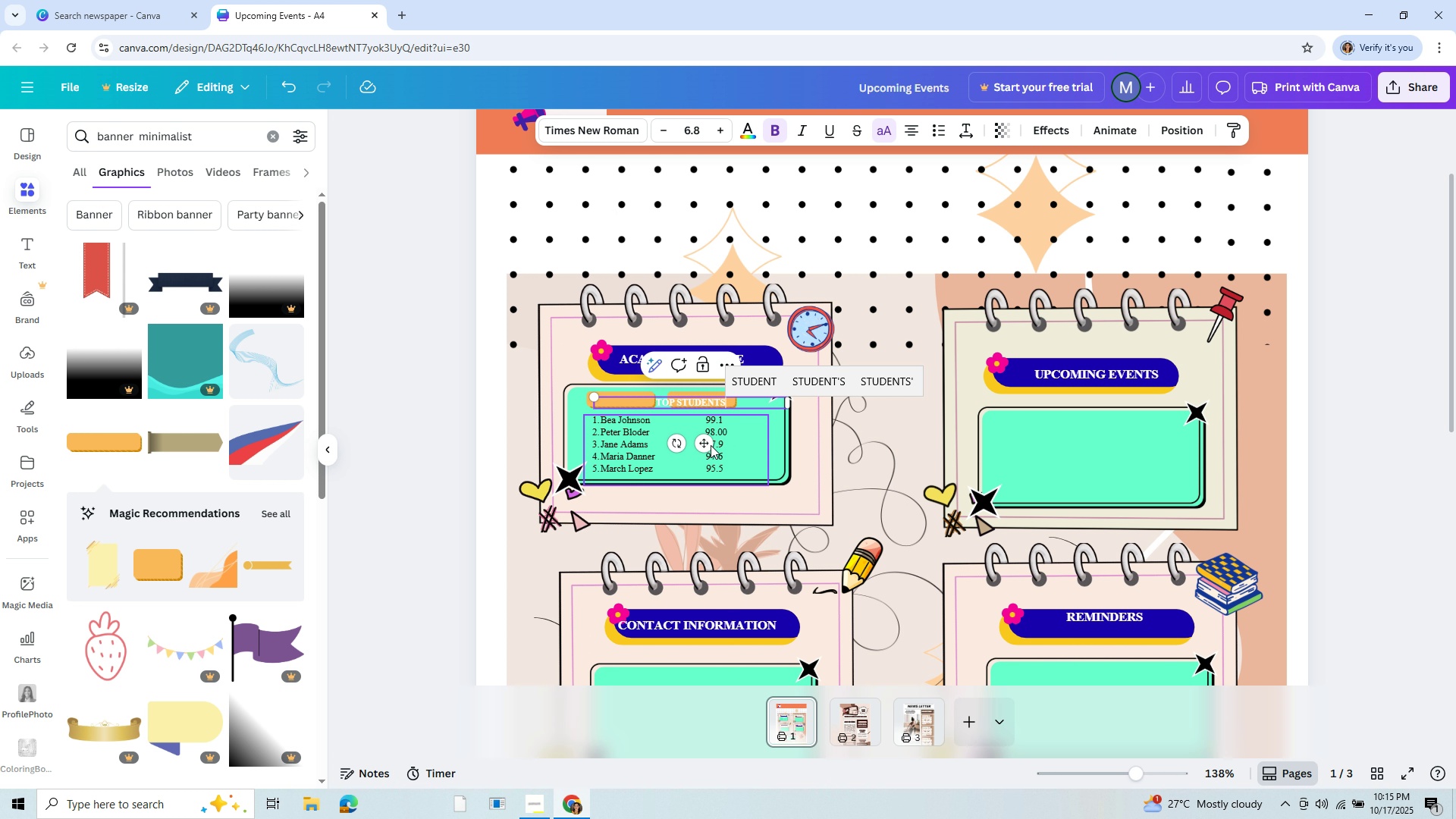 
left_click_drag(start_coordinate=[708, 446], to_coordinate=[638, 444])
 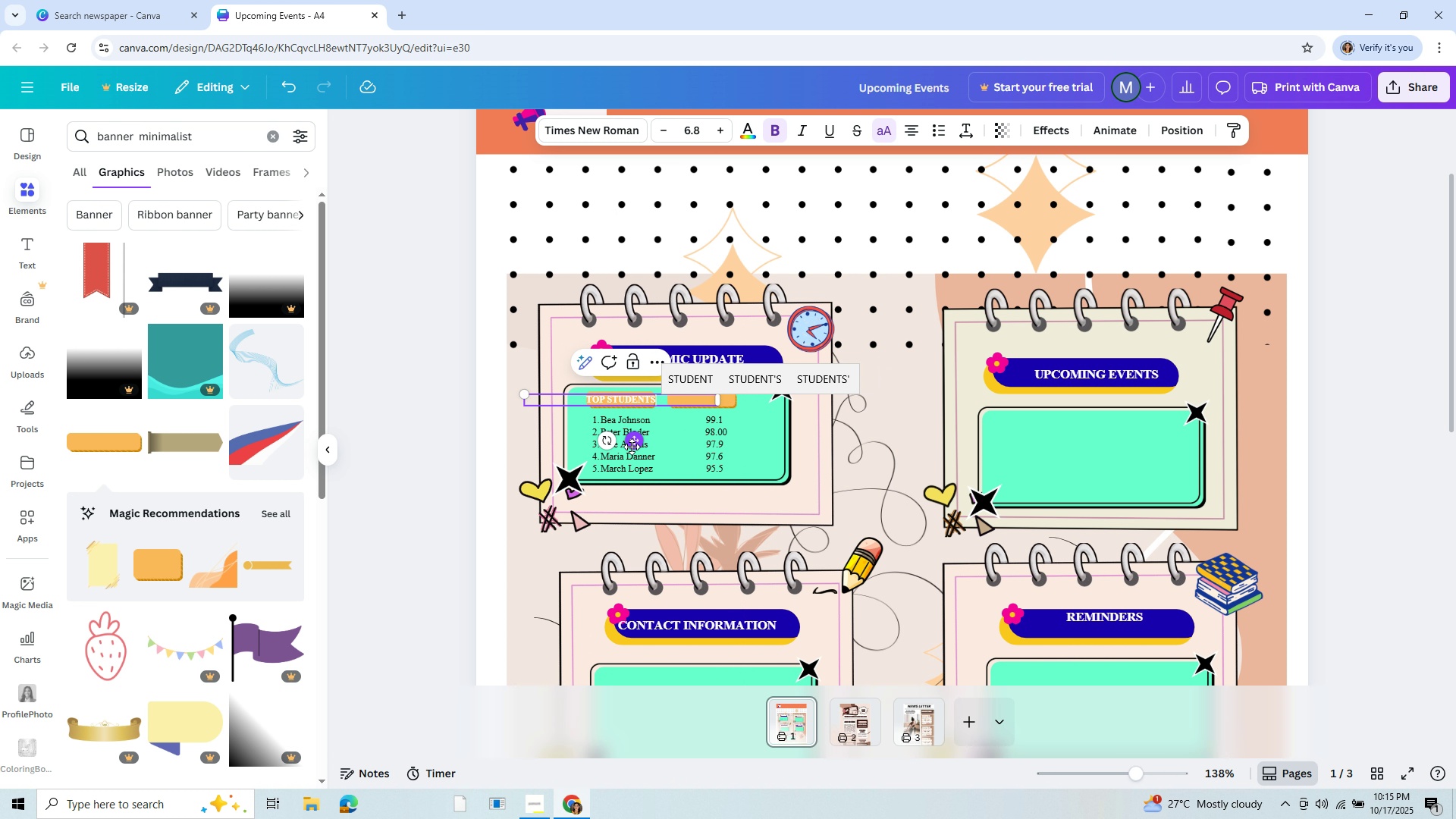 
key(Control+A)
 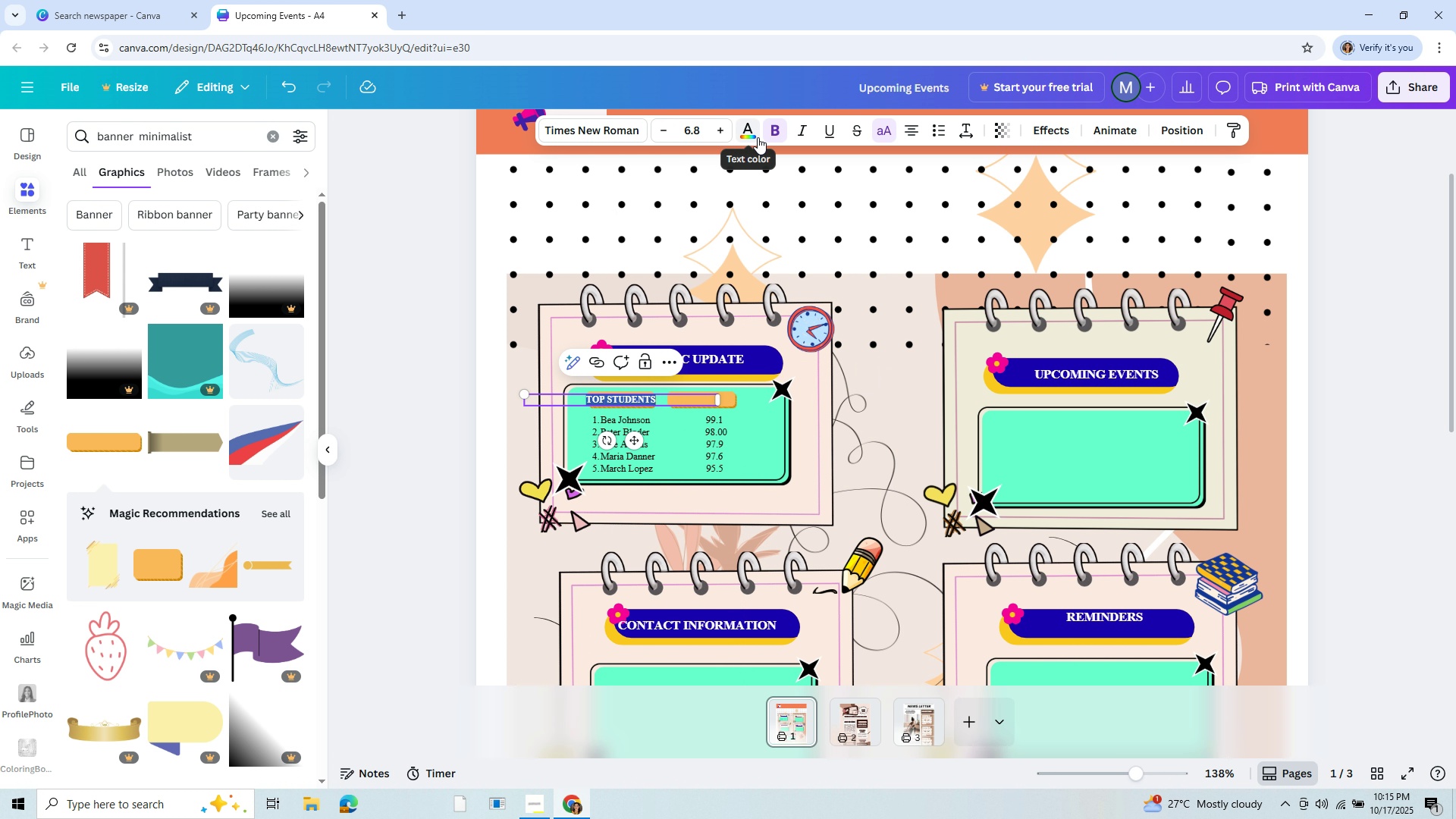 
left_click([758, 137])
 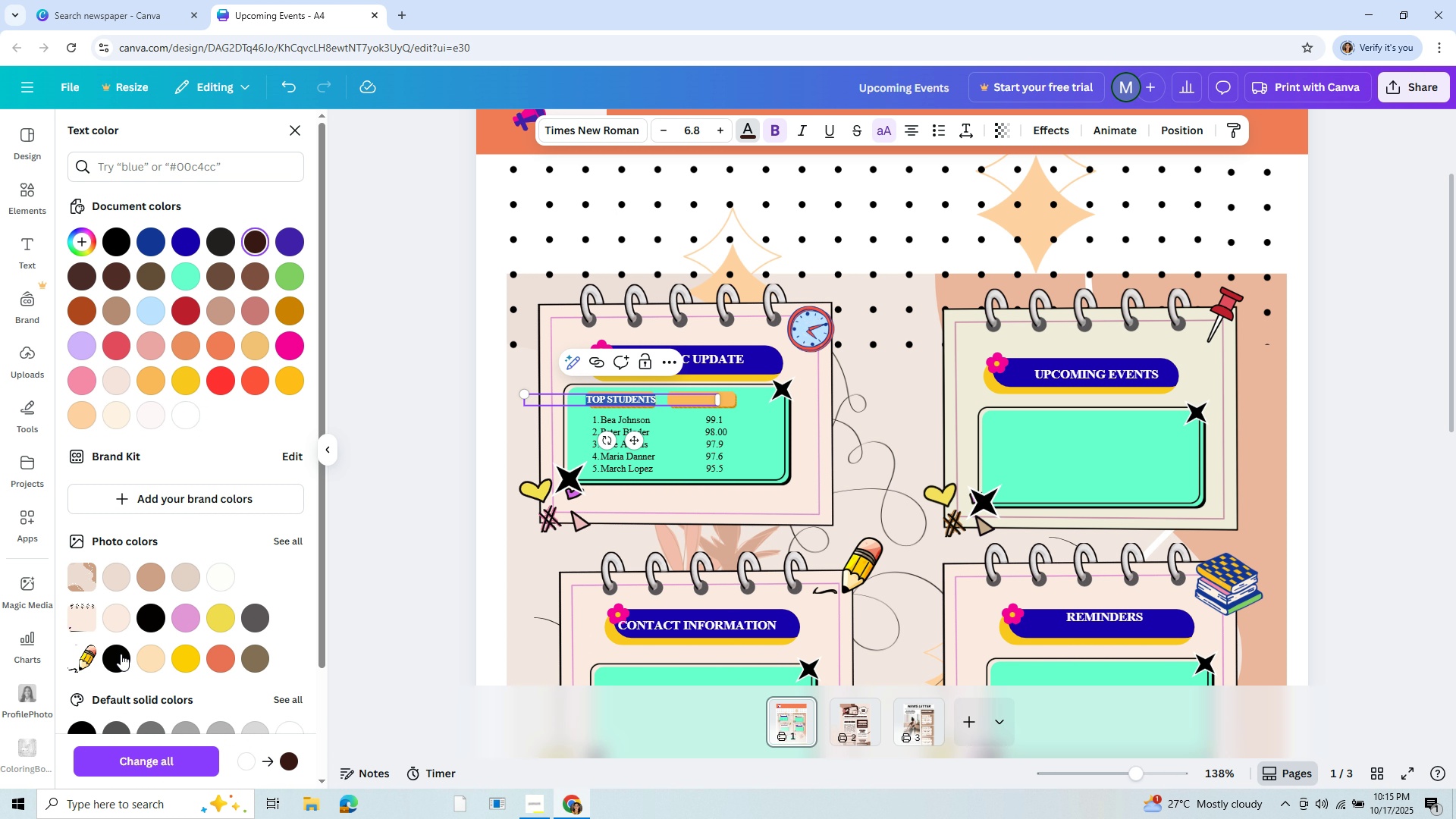 
left_click([162, 773])
 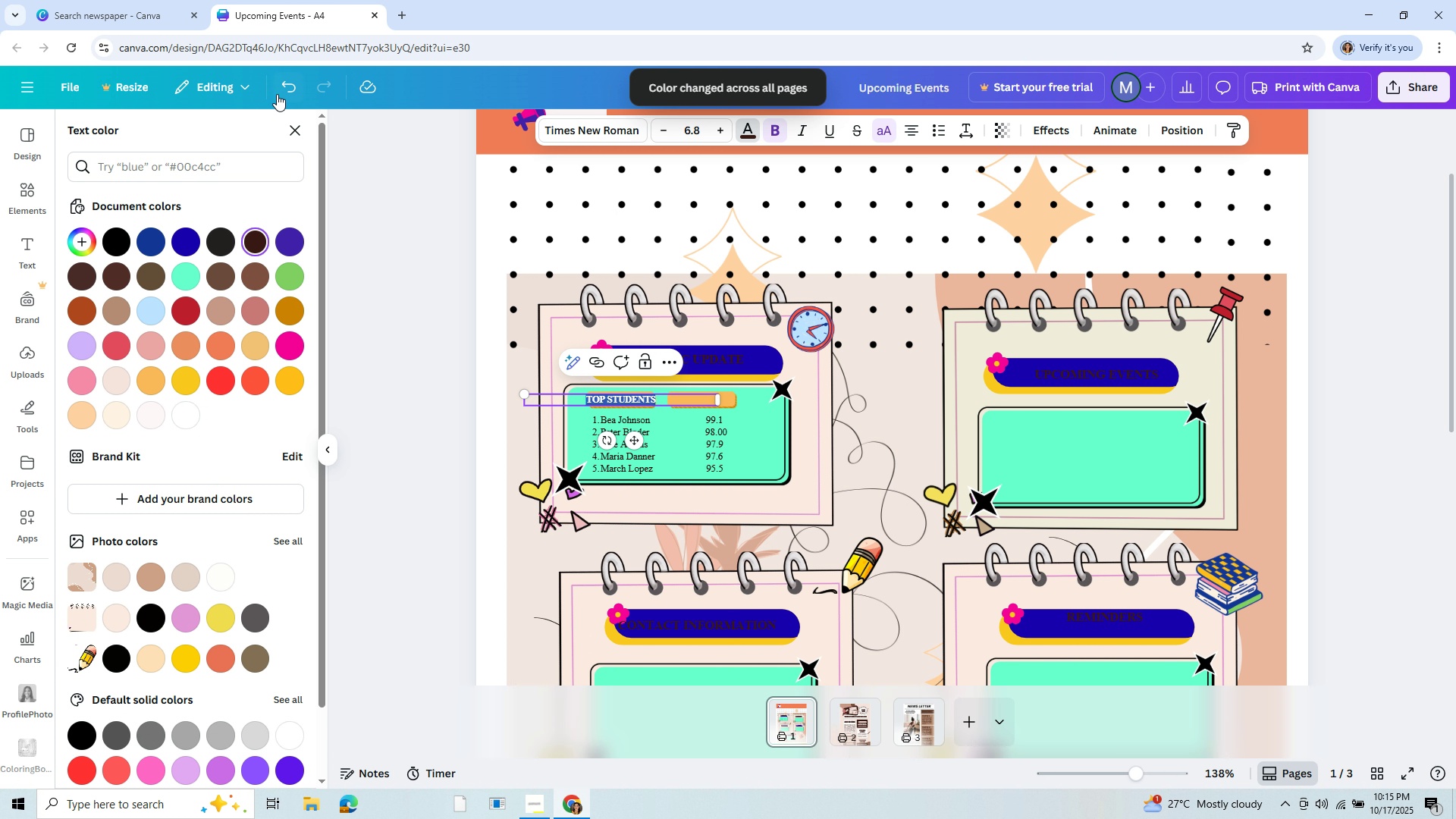 
left_click([287, 82])
 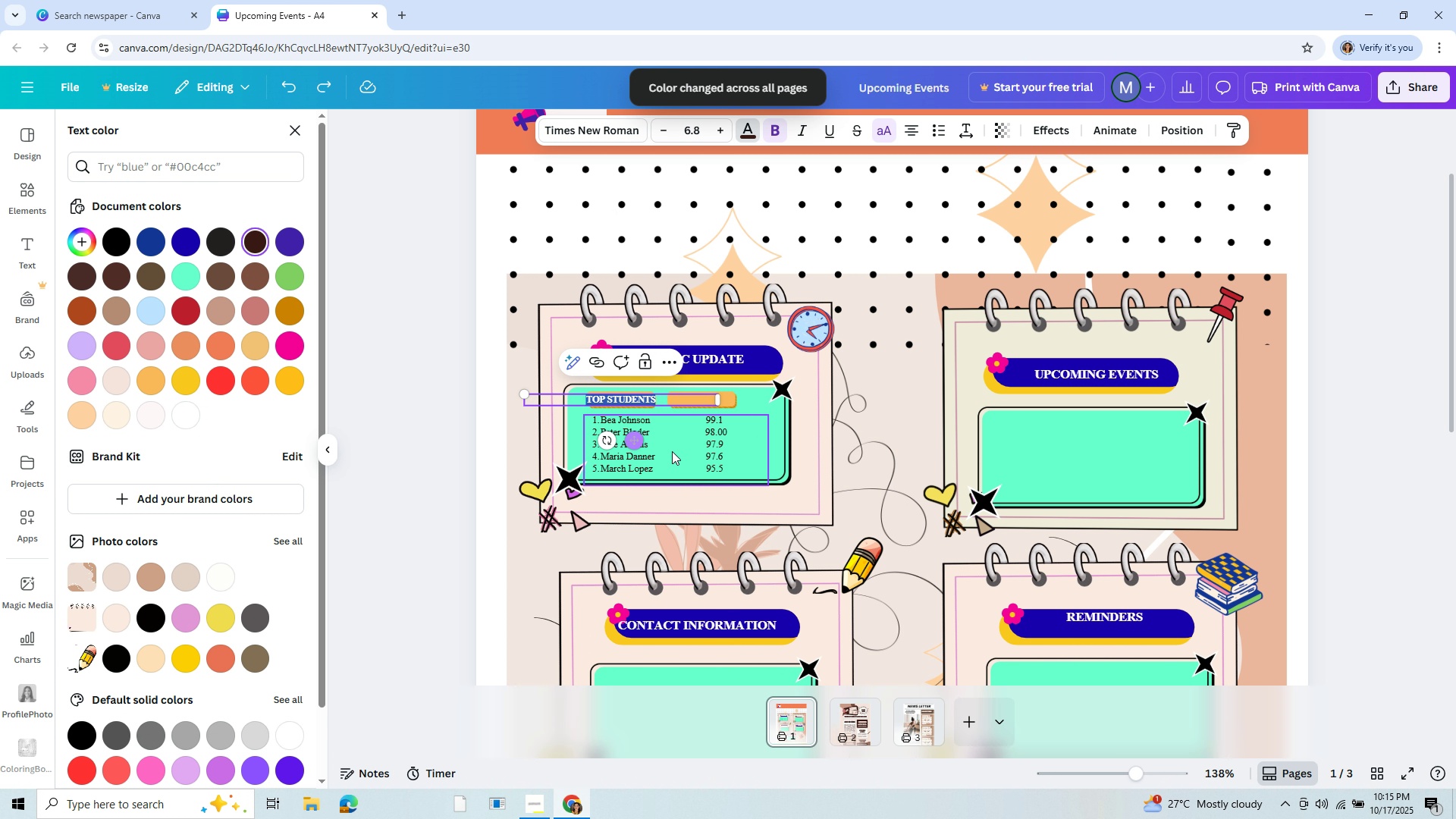 
left_click([676, 453])
 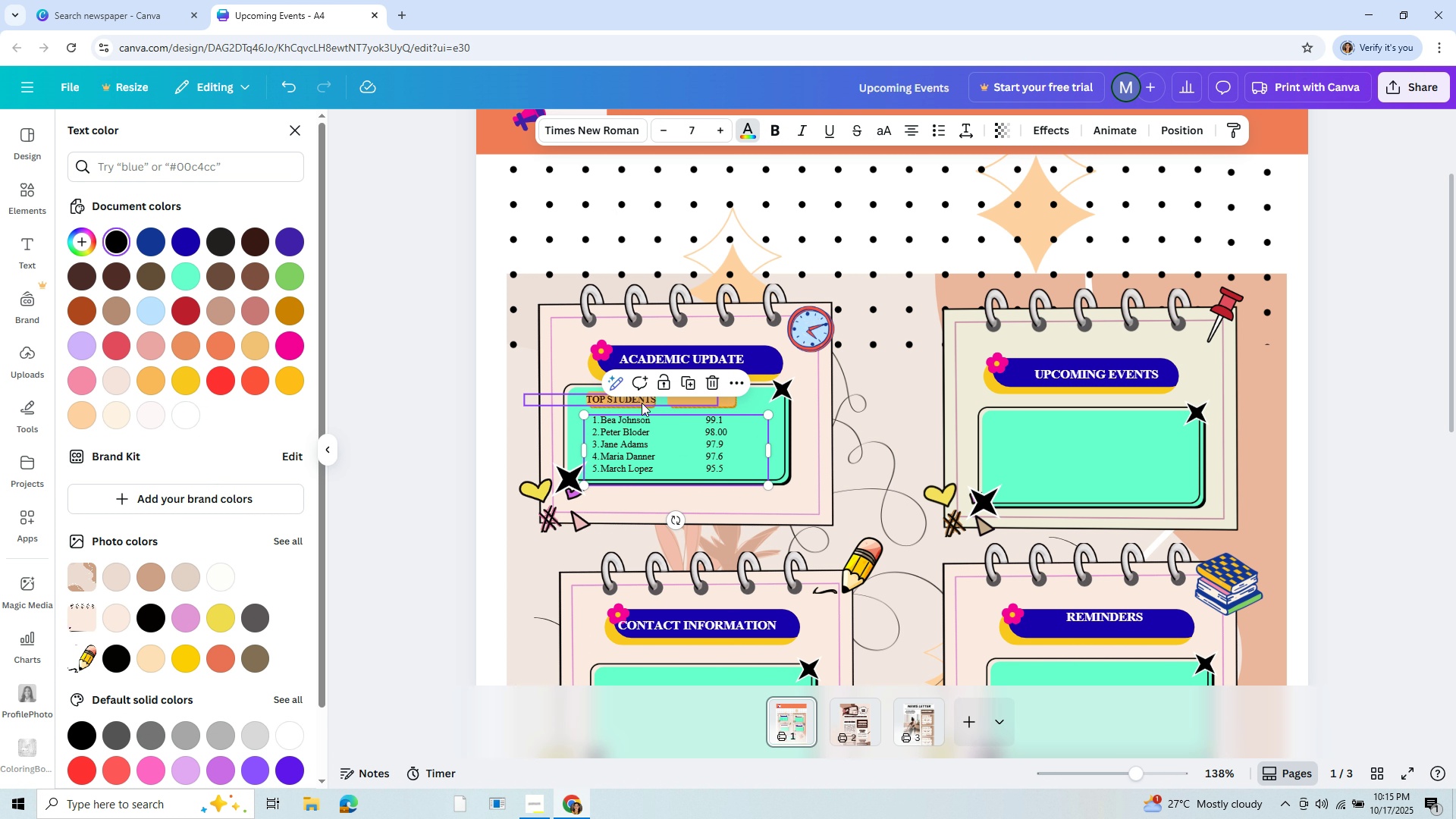 
left_click([642, 403])
 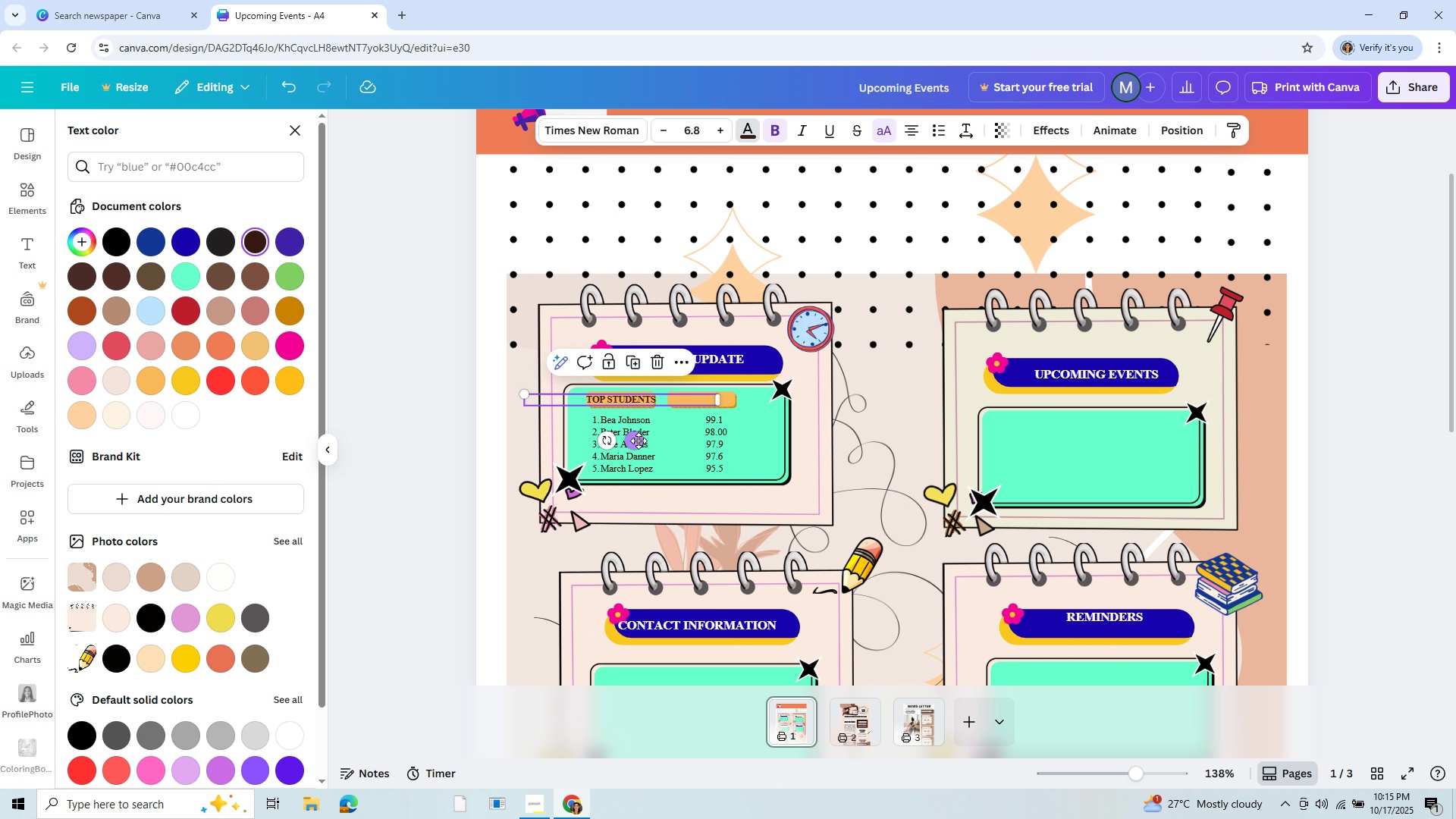 
left_click_drag(start_coordinate=[635, 441], to_coordinate=[631, 460])
 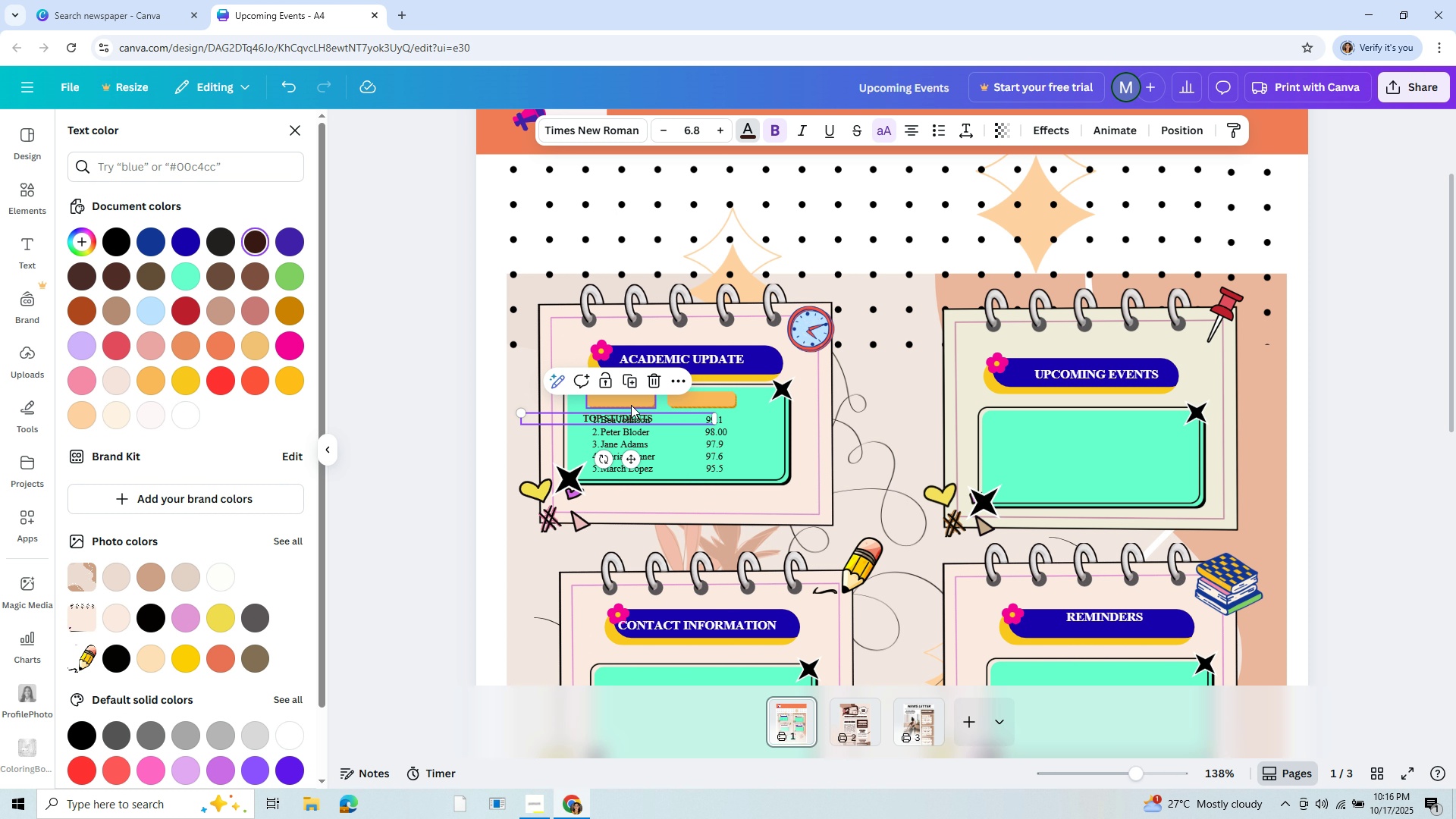 
left_click([631, 405])
 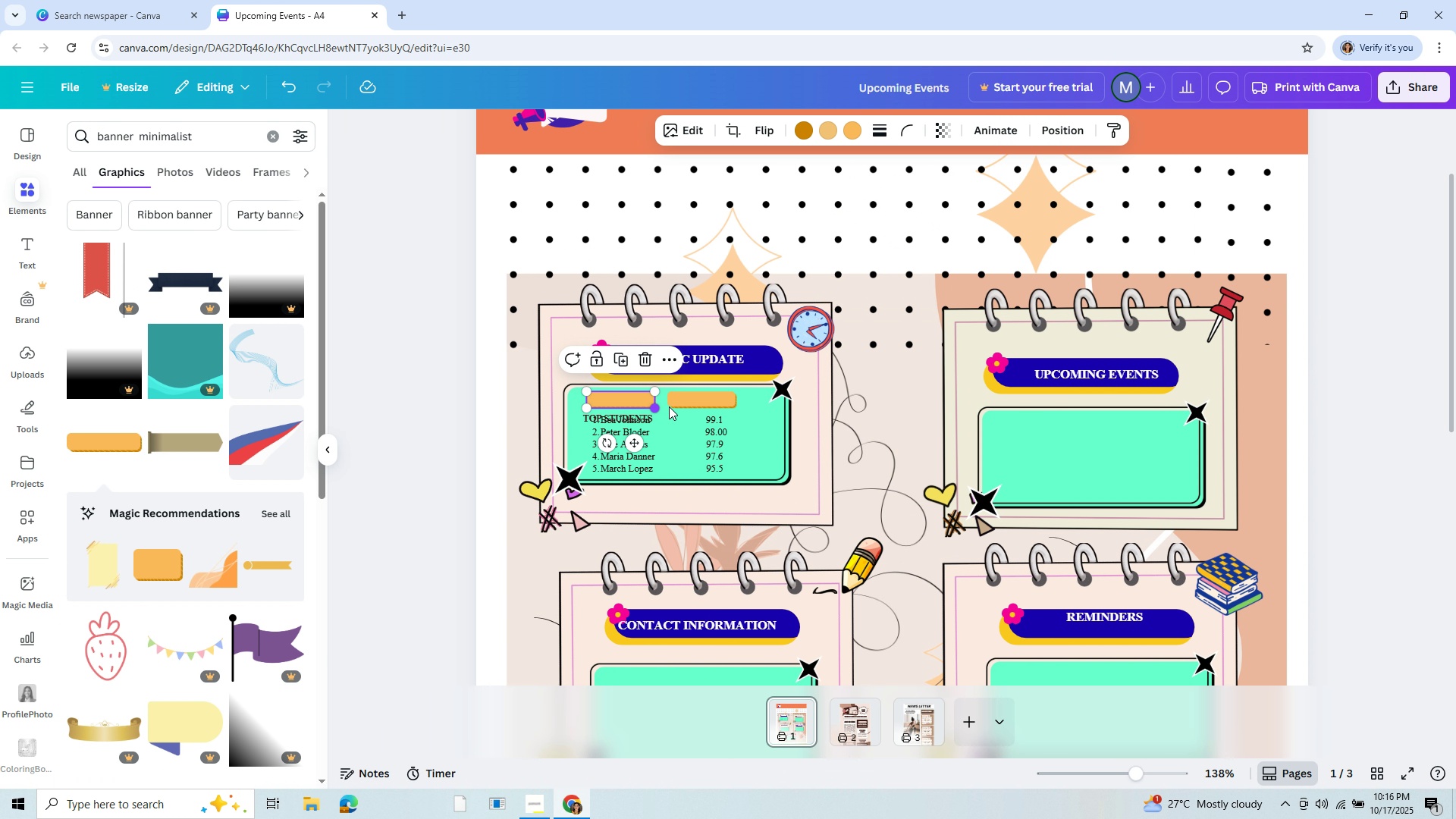 
left_click_drag(start_coordinate=[691, 398], to_coordinate=[723, 397])
 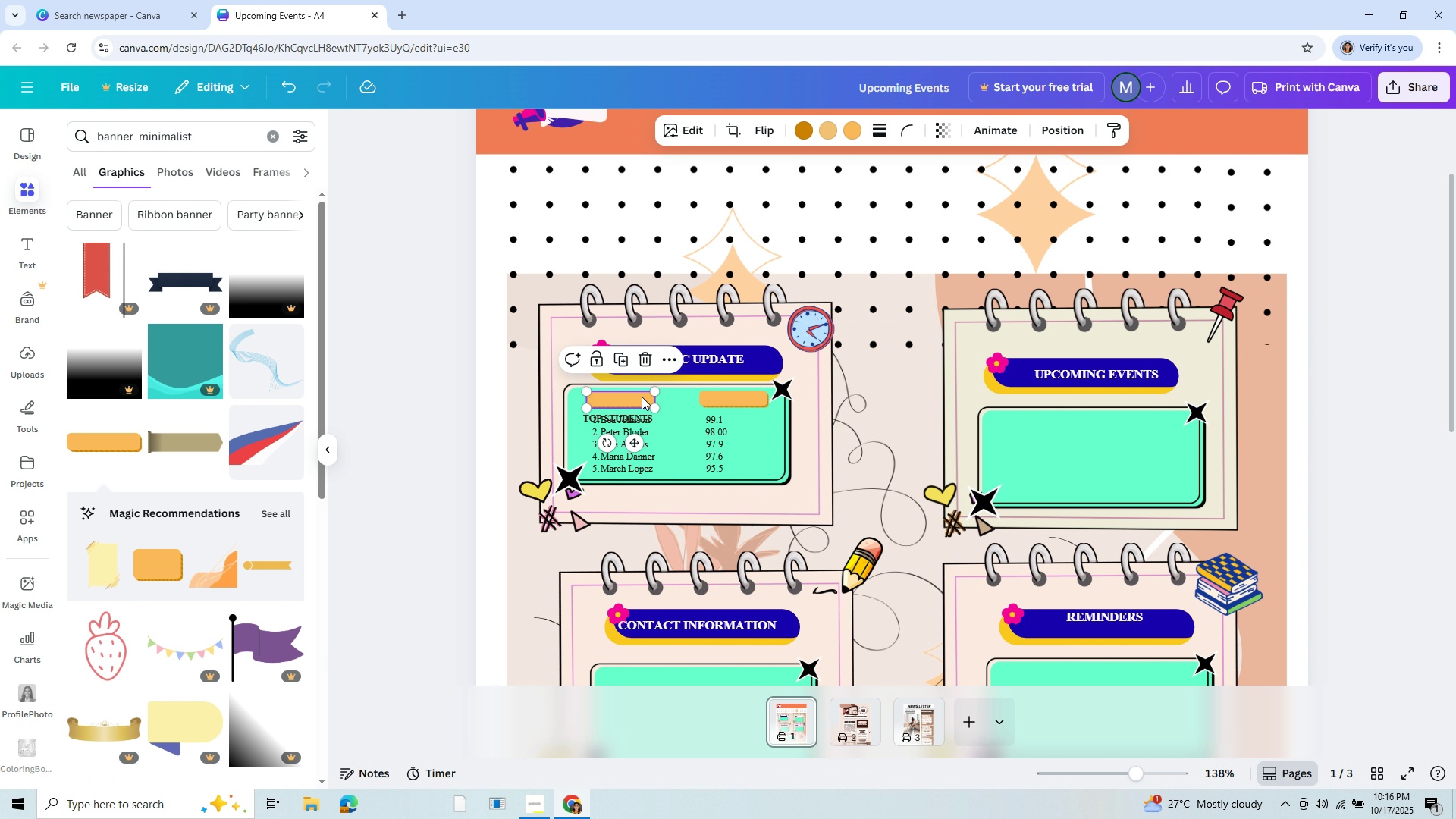 
left_click([642, 397])
 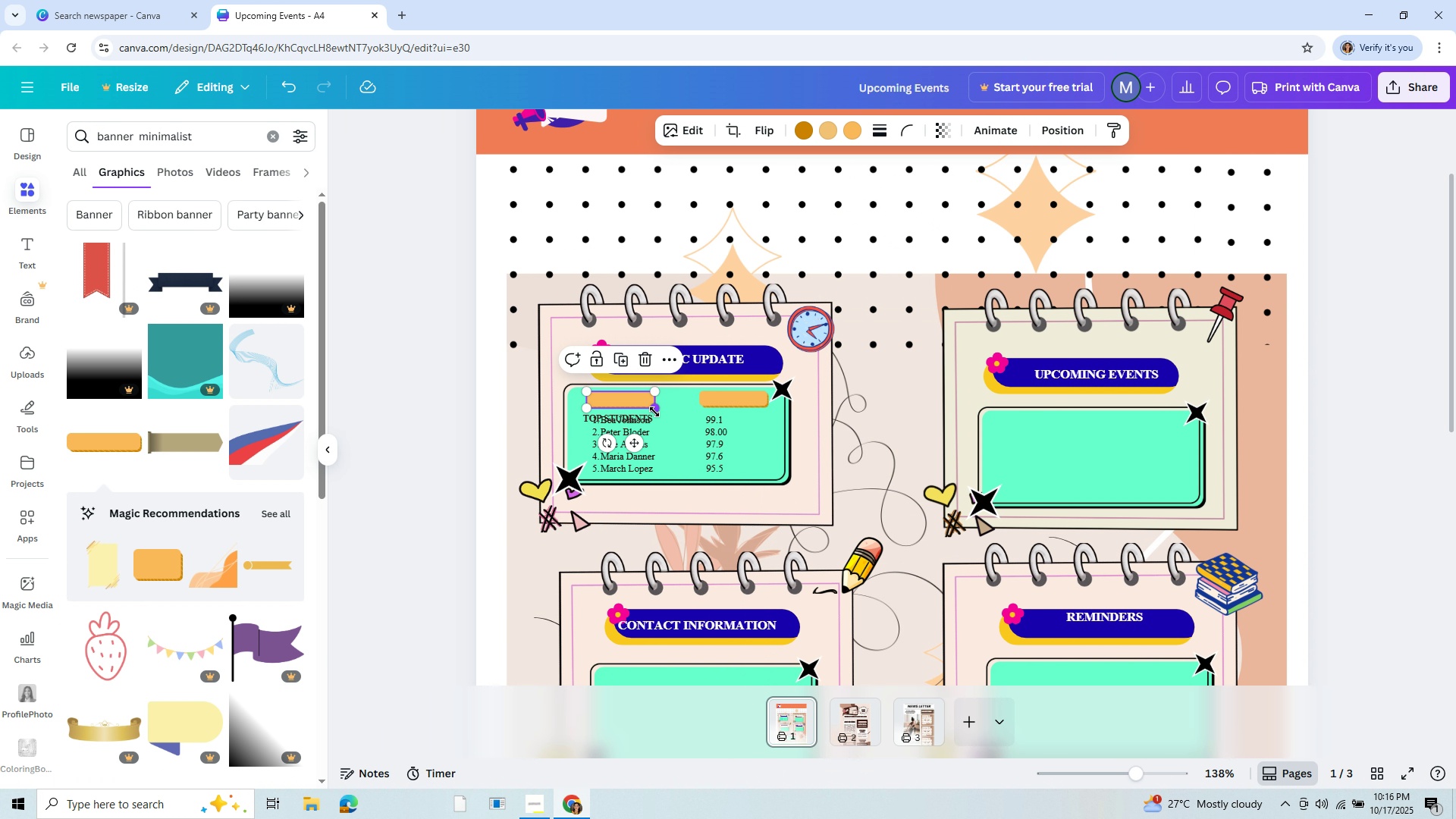 
left_click_drag(start_coordinate=[652, 412], to_coordinate=[667, 396])
 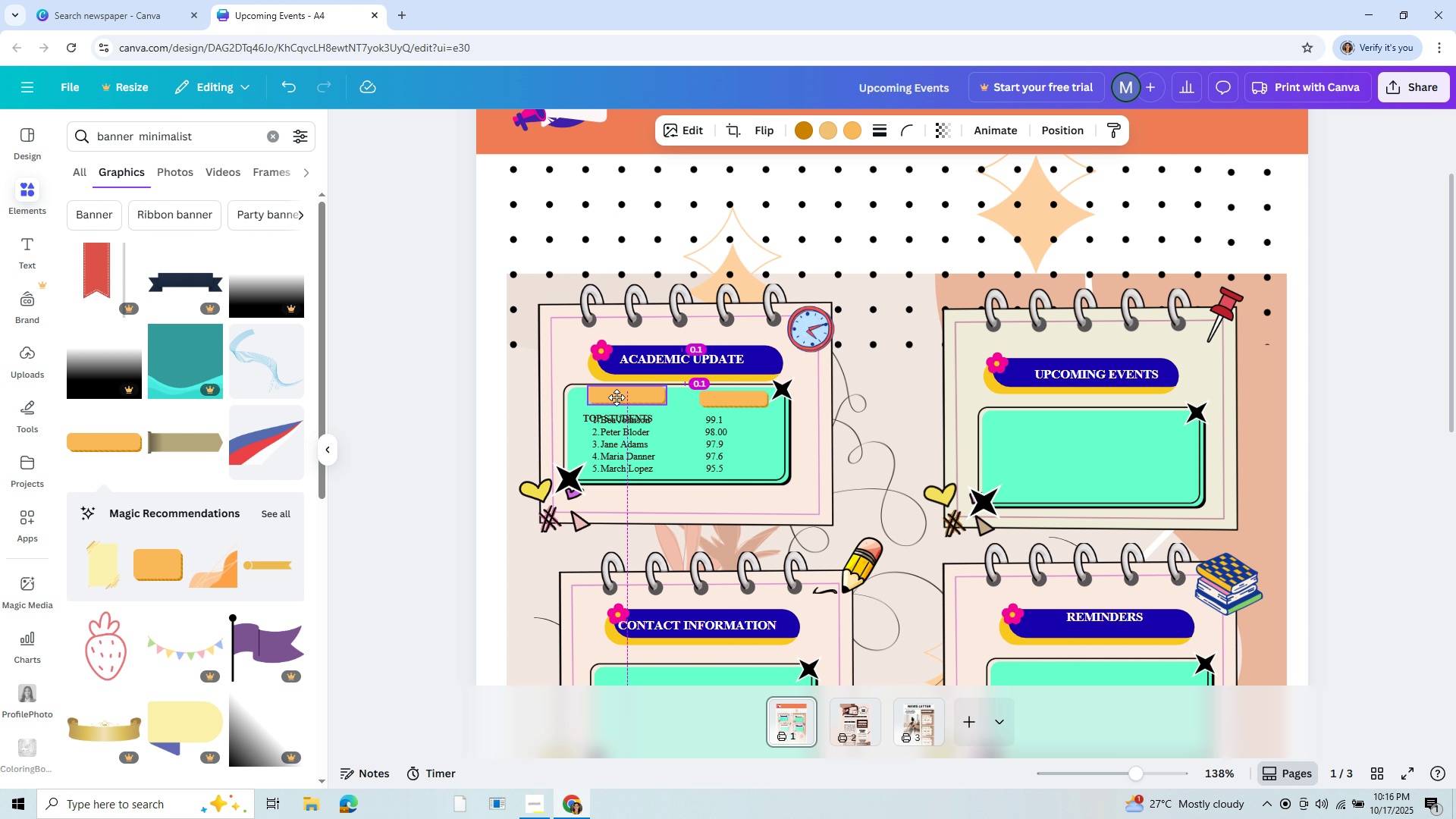 
left_click_drag(start_coordinate=[614, 417], to_coordinate=[622, 395])
 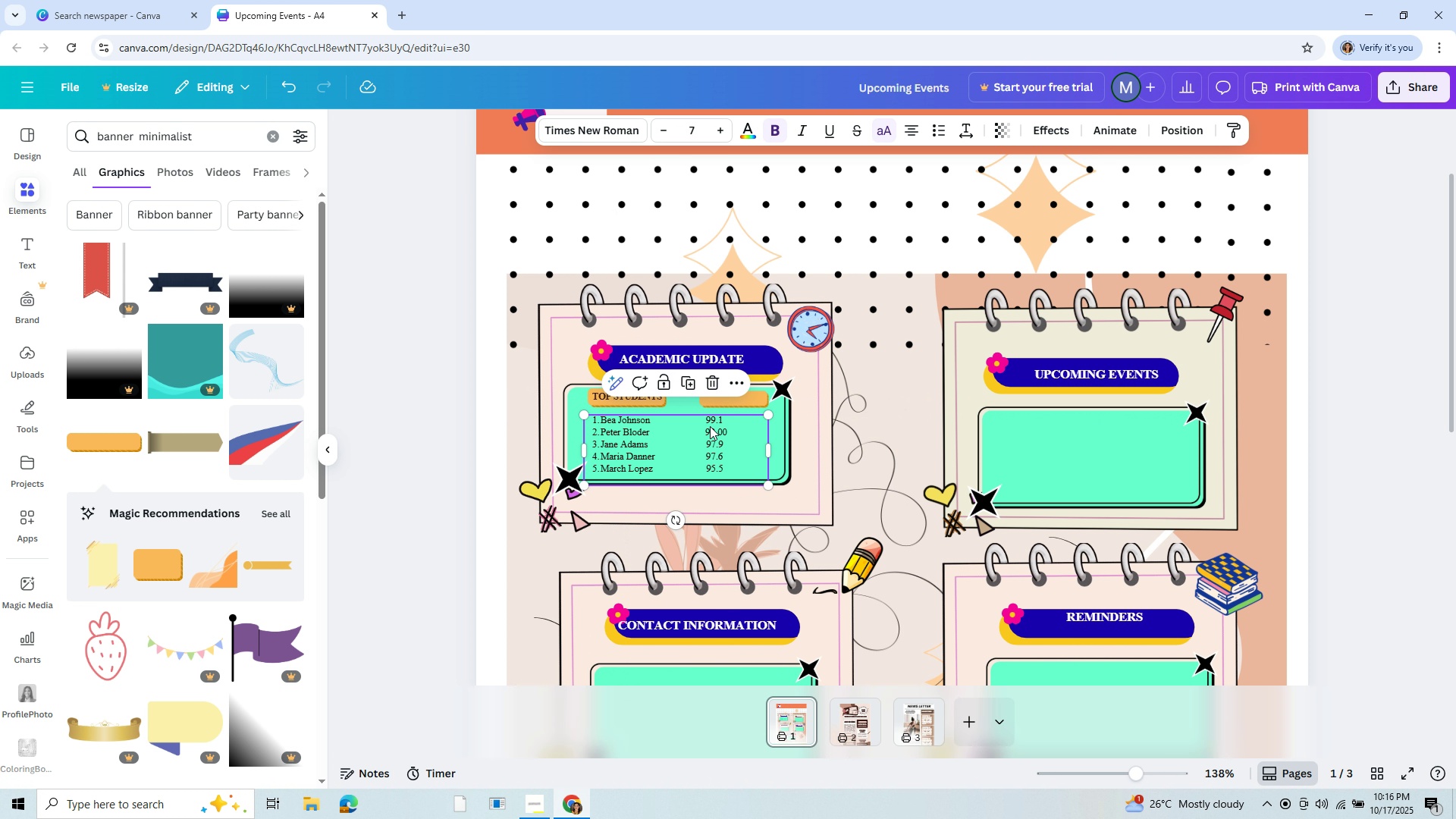 
left_click([710, 426])
 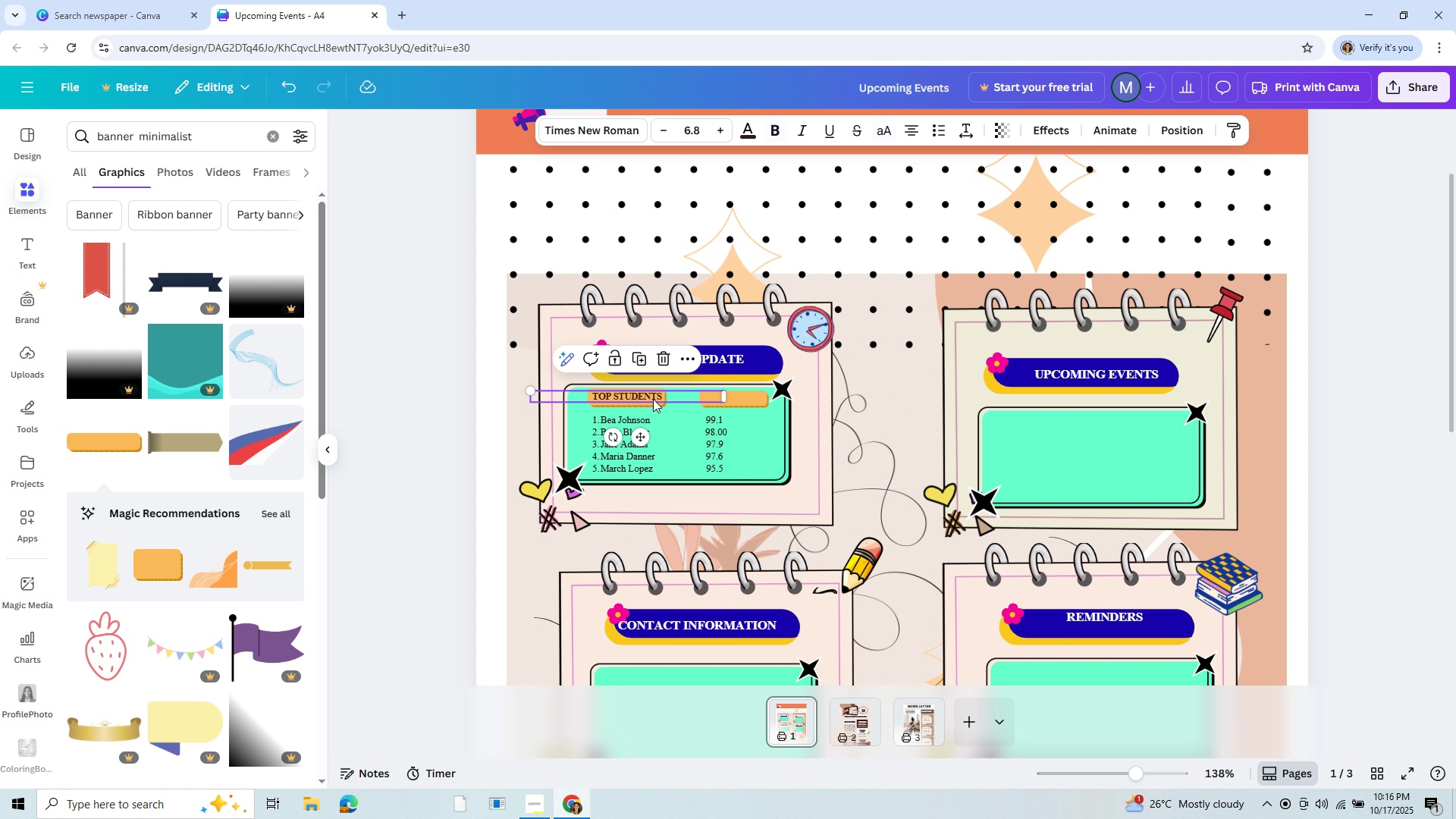 
left_click([653, 399])
 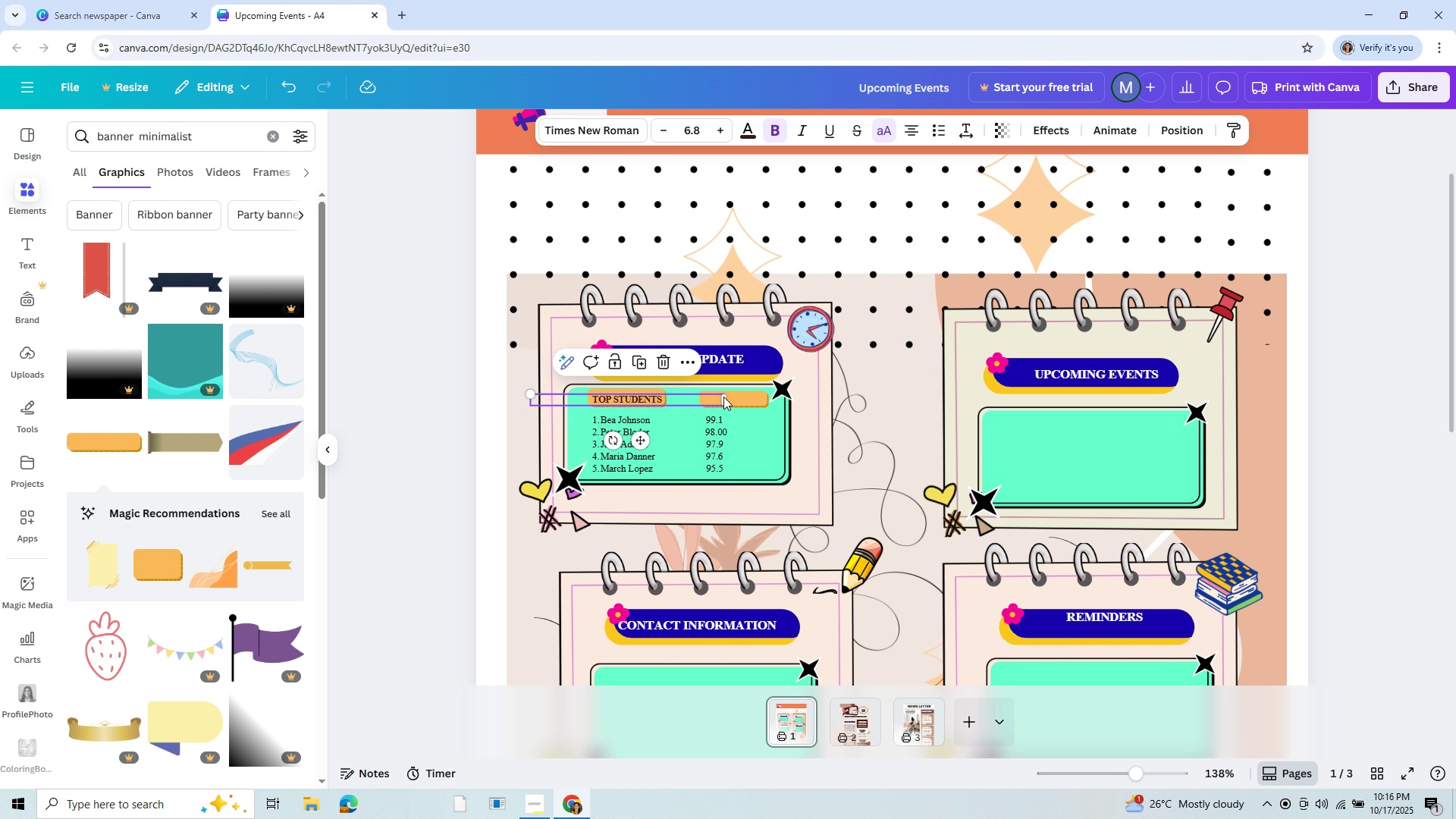 
left_click([748, 400])
 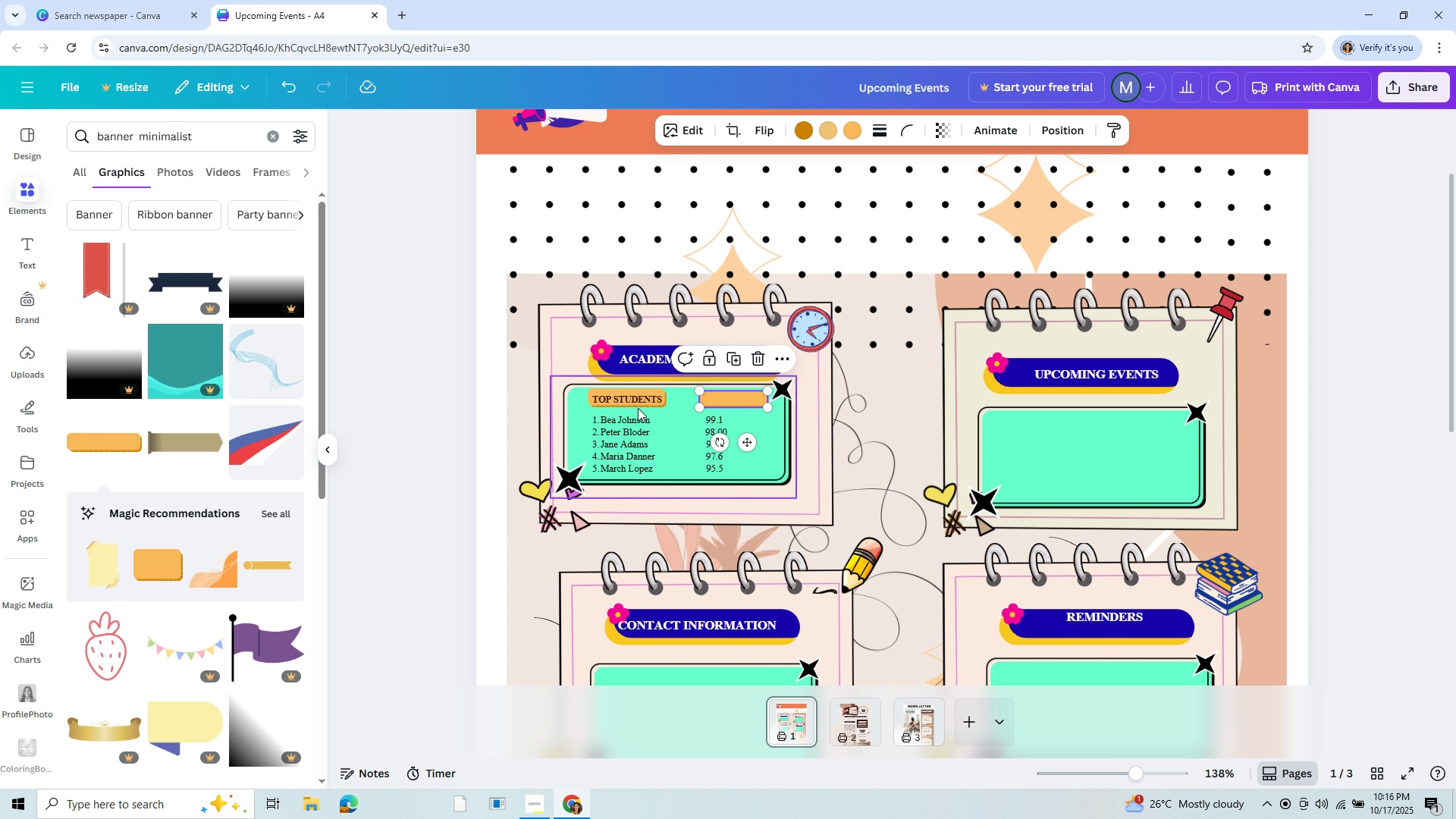 
left_click([639, 397])
 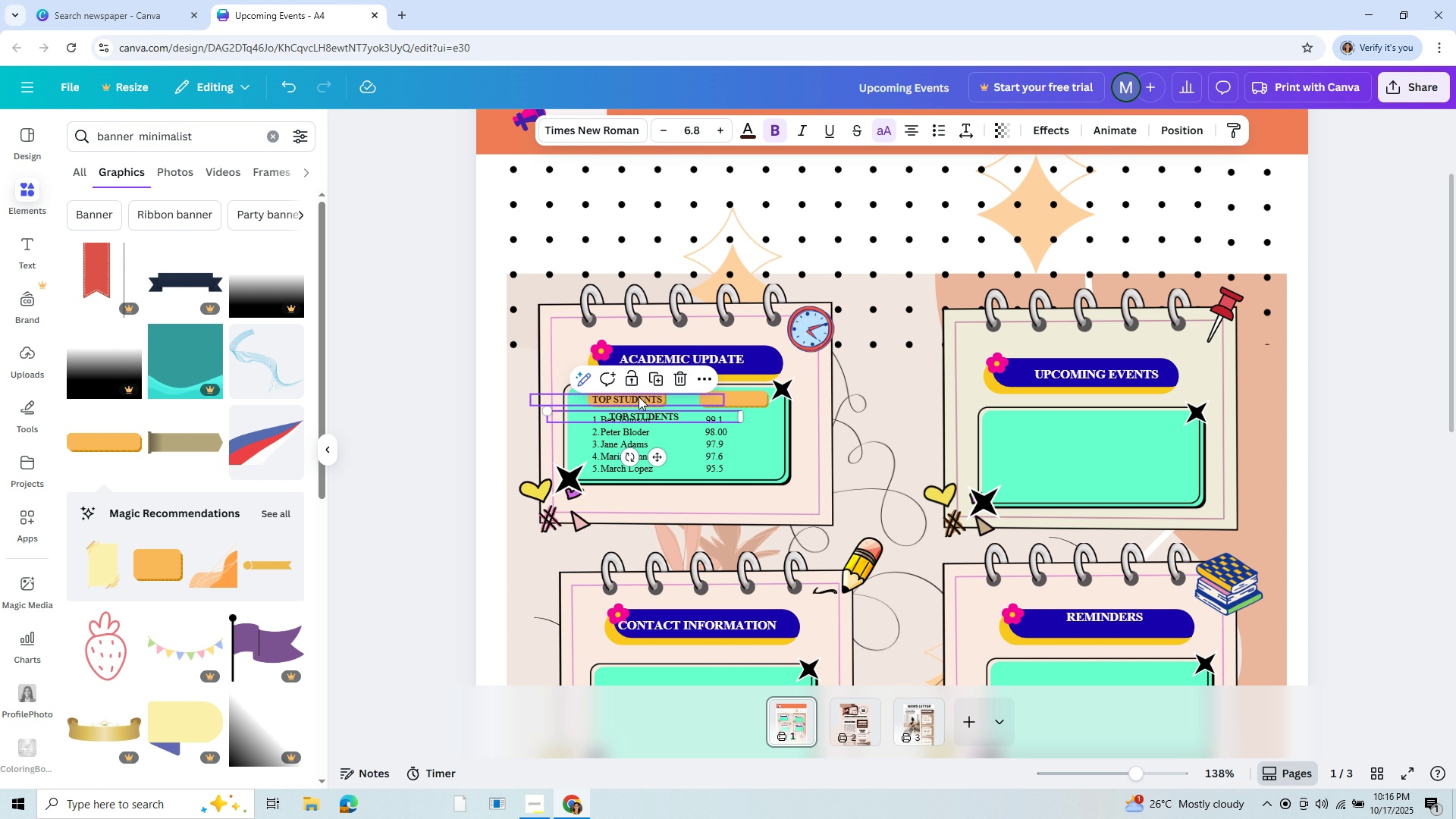 
key(Control+C)
 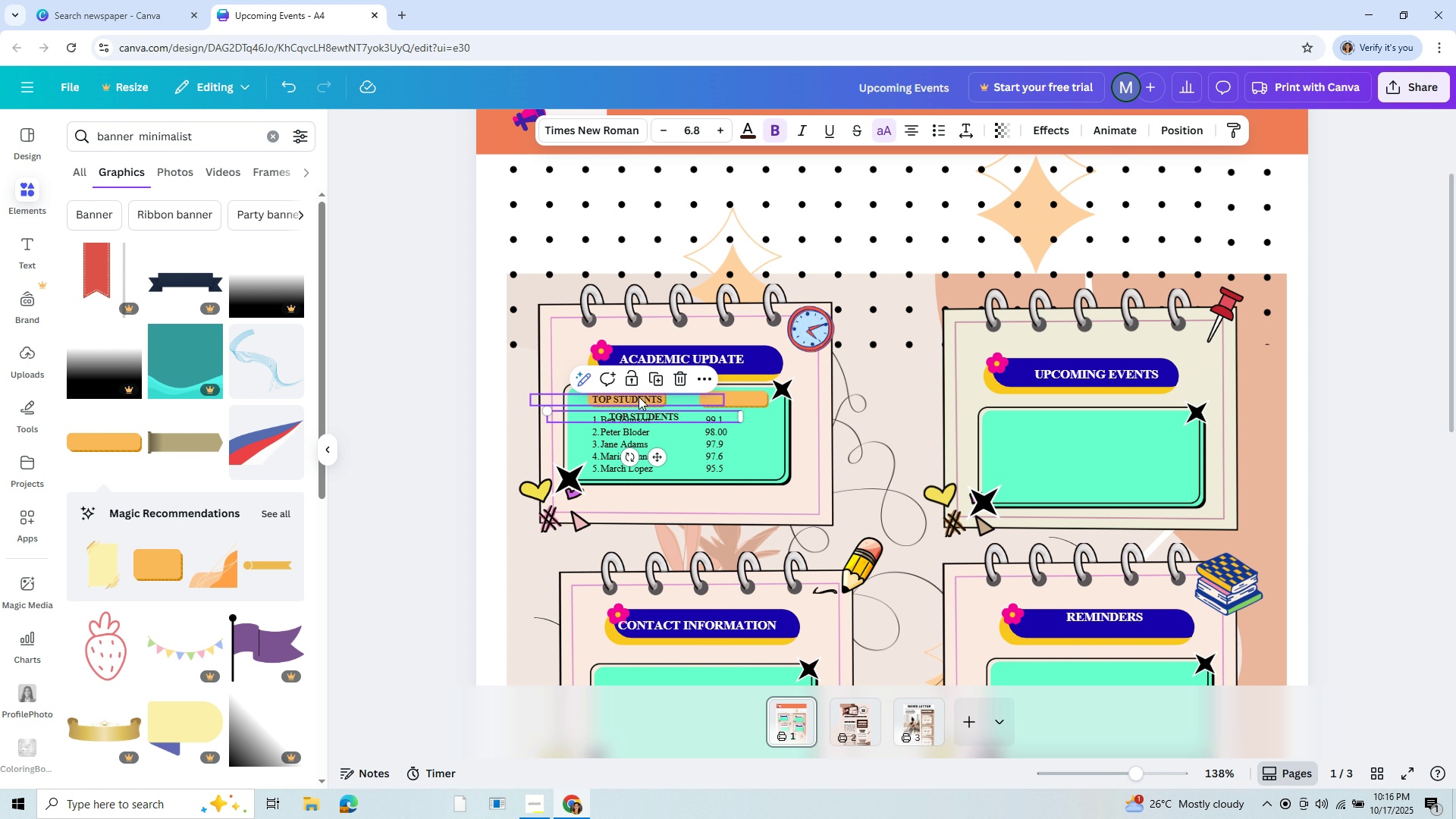 
key(Control+V)
 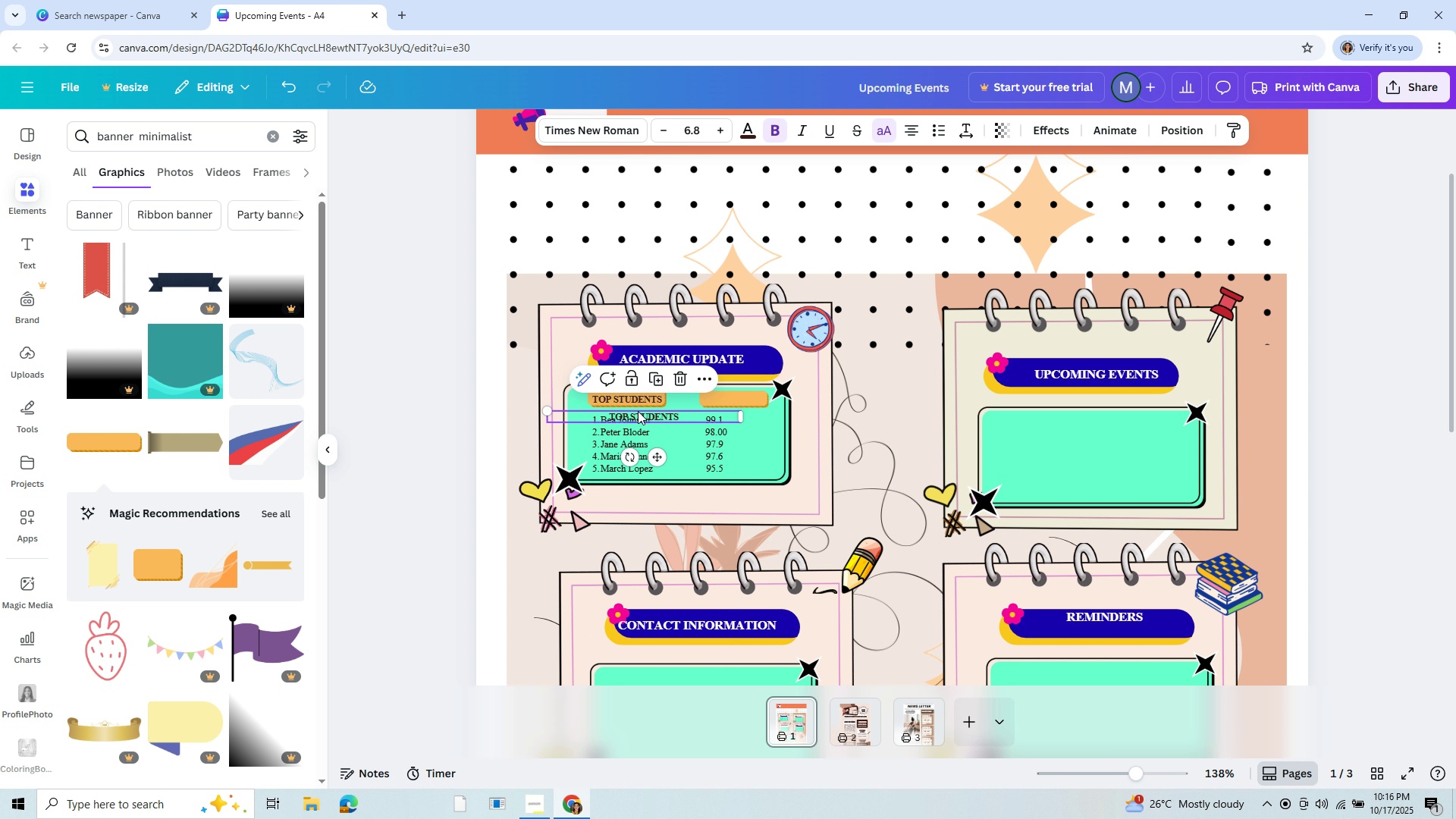 
left_click_drag(start_coordinate=[638, 411], to_coordinate=[714, 394])
 